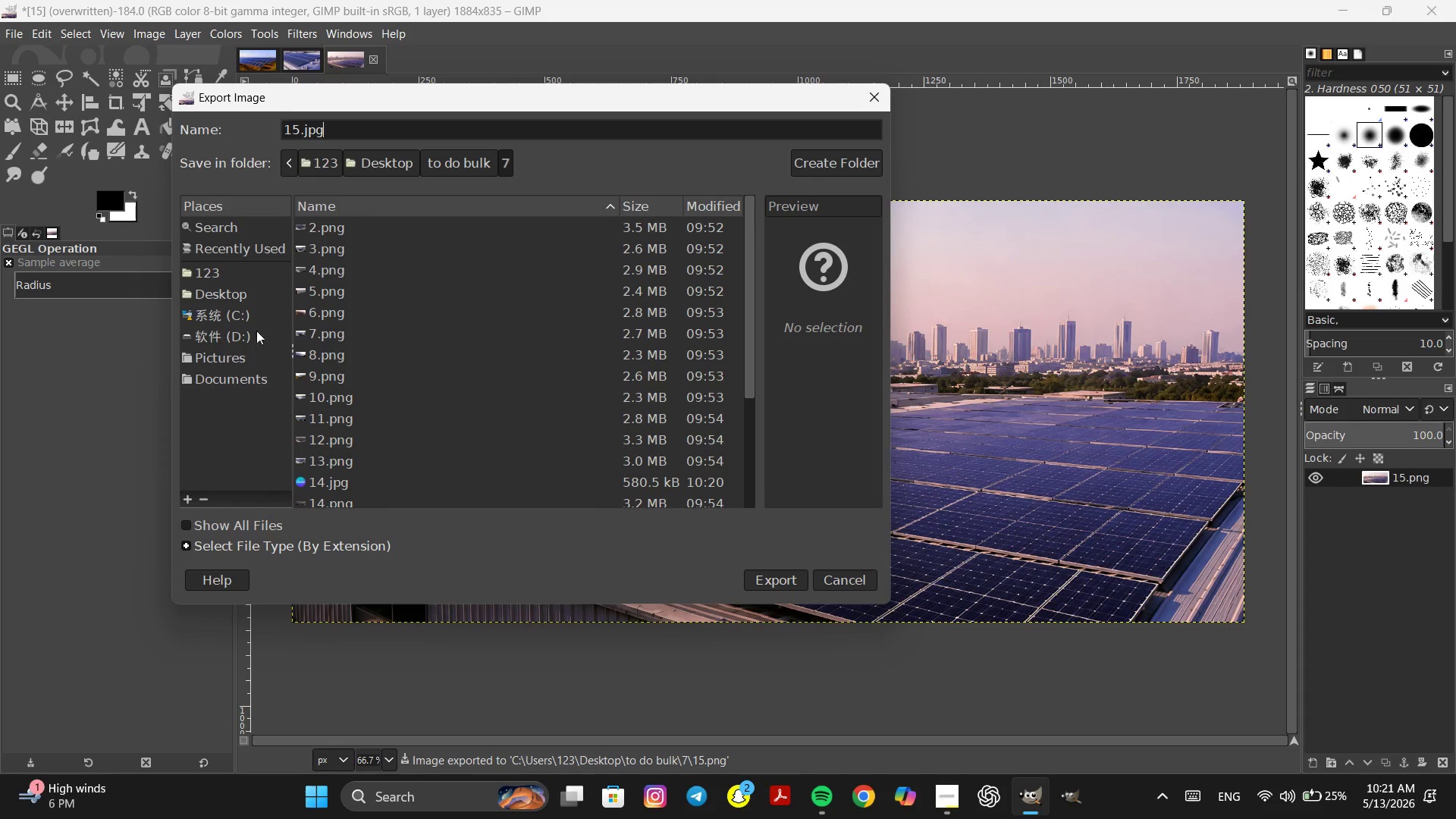 
left_click([231, 296])
 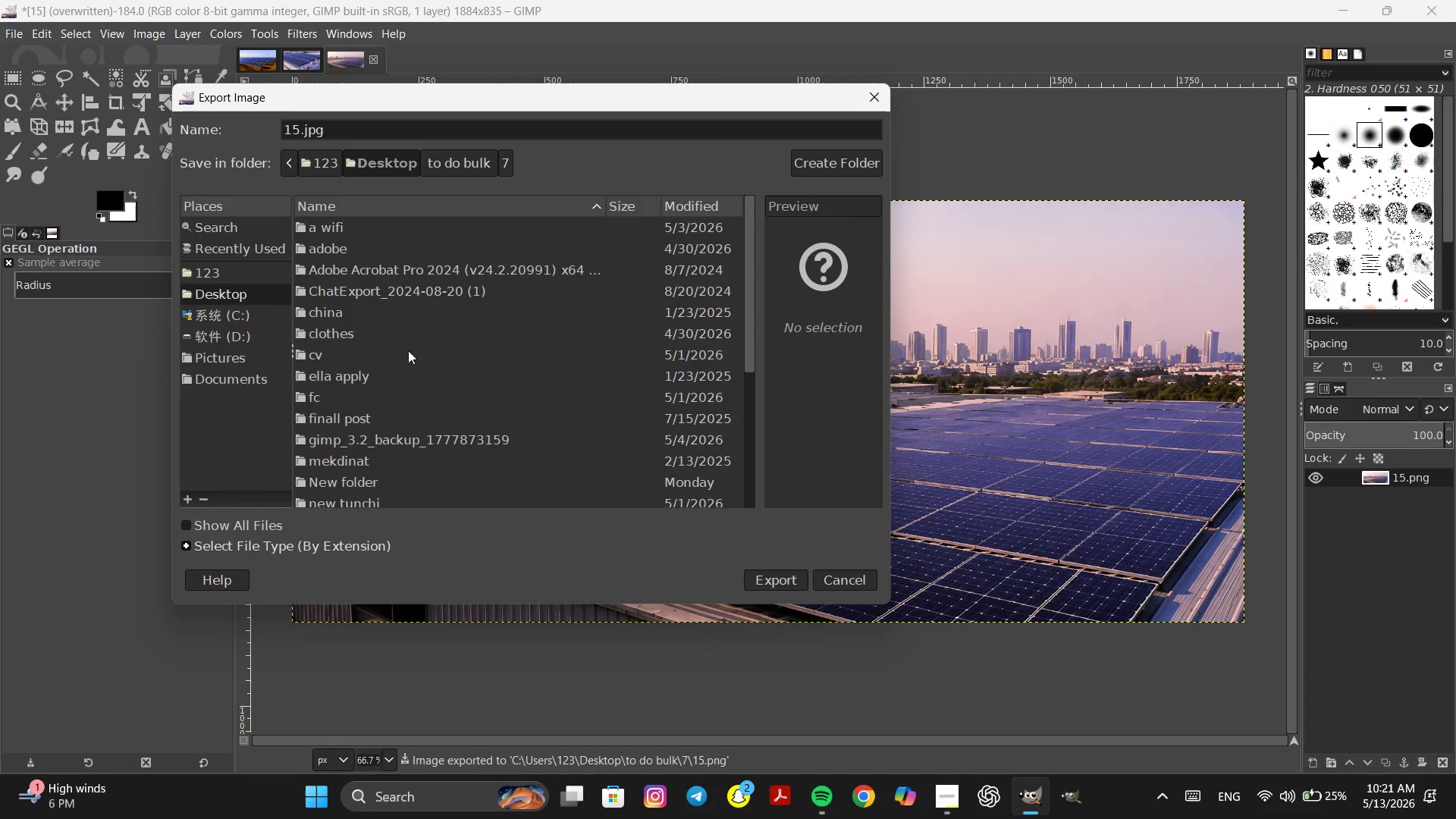 
scroll: coordinate [440, 381], scroll_direction: down, amount: 13.0
 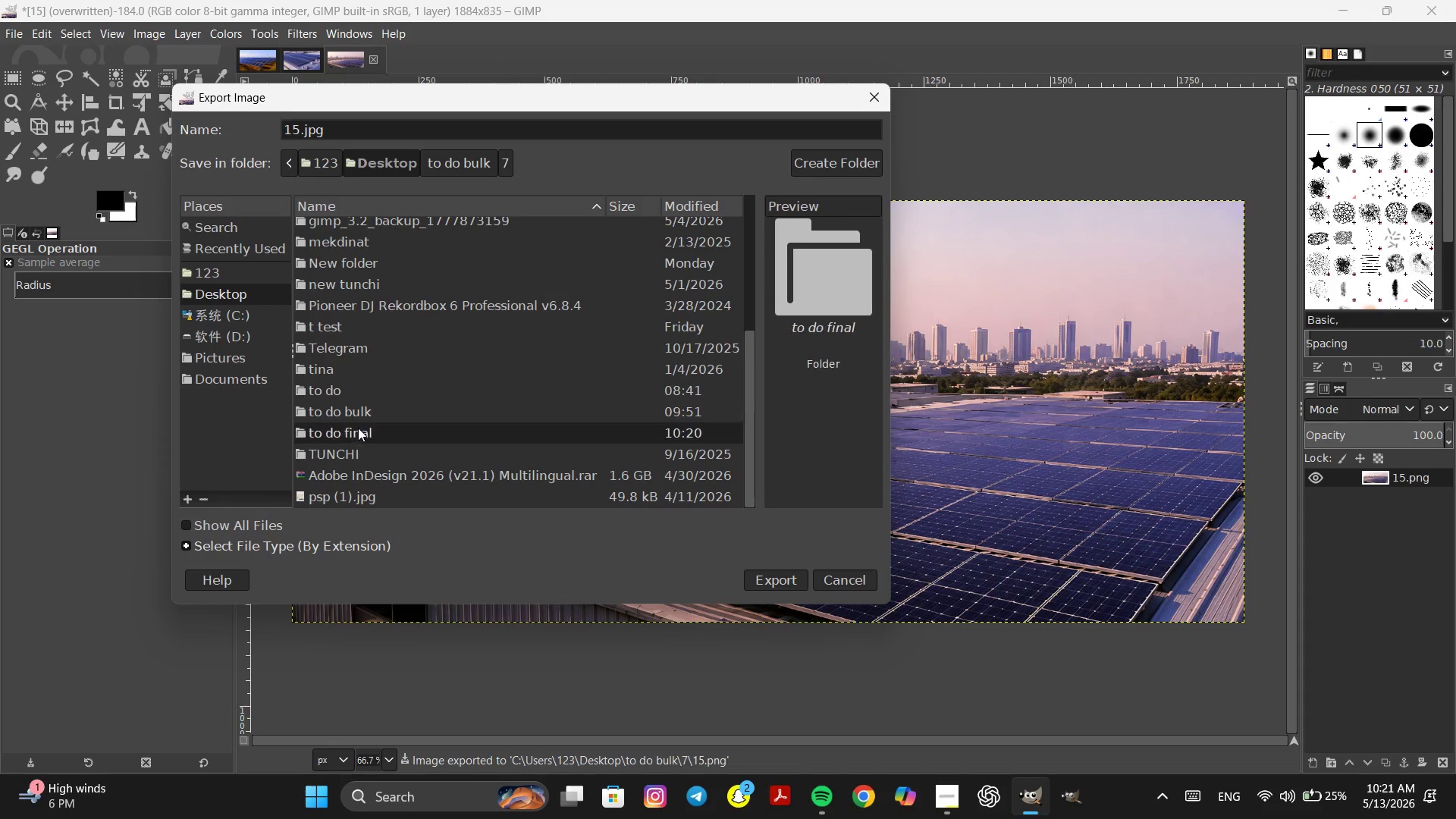 
double_click([358, 428])
 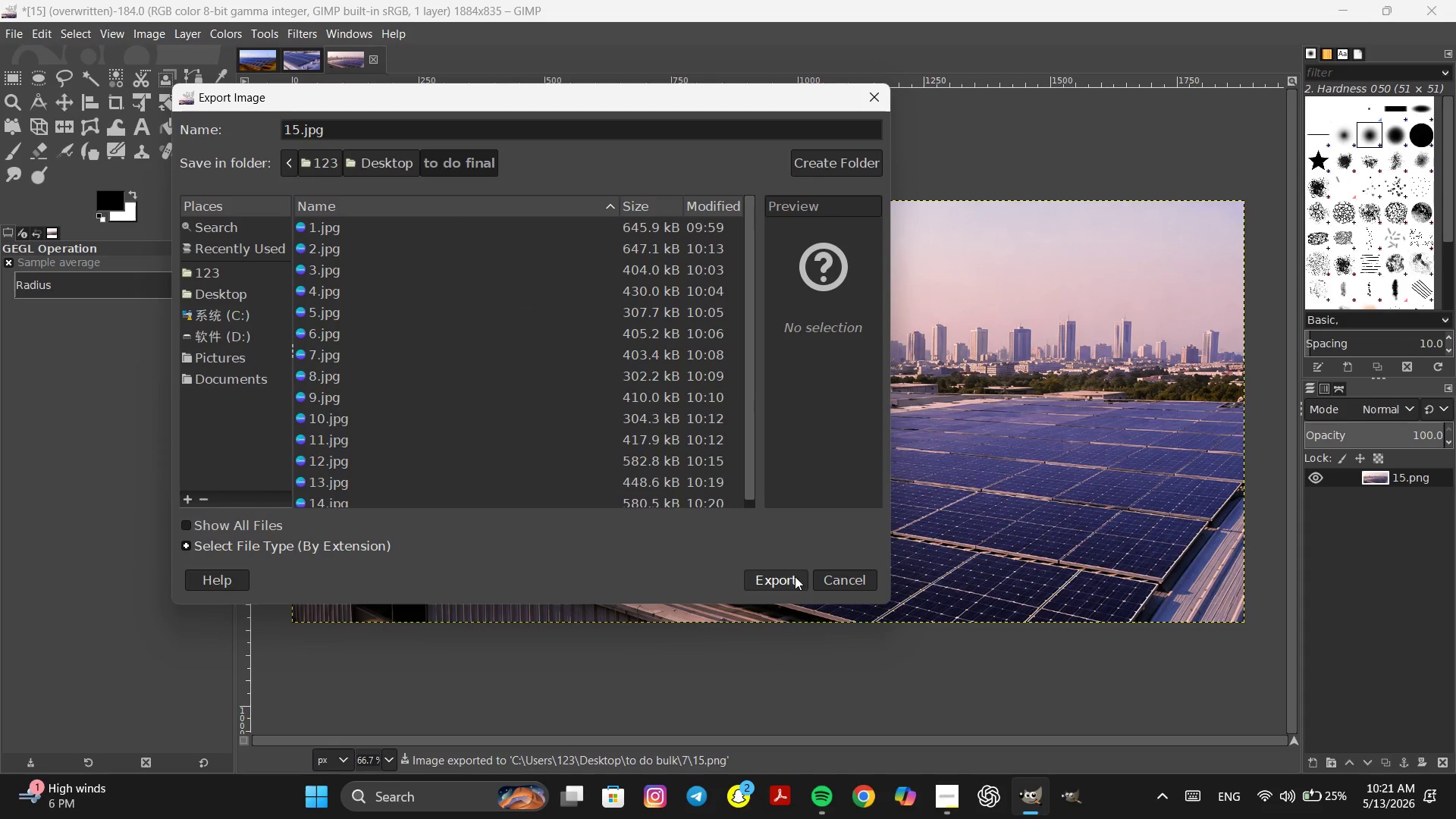 
left_click([767, 573])
 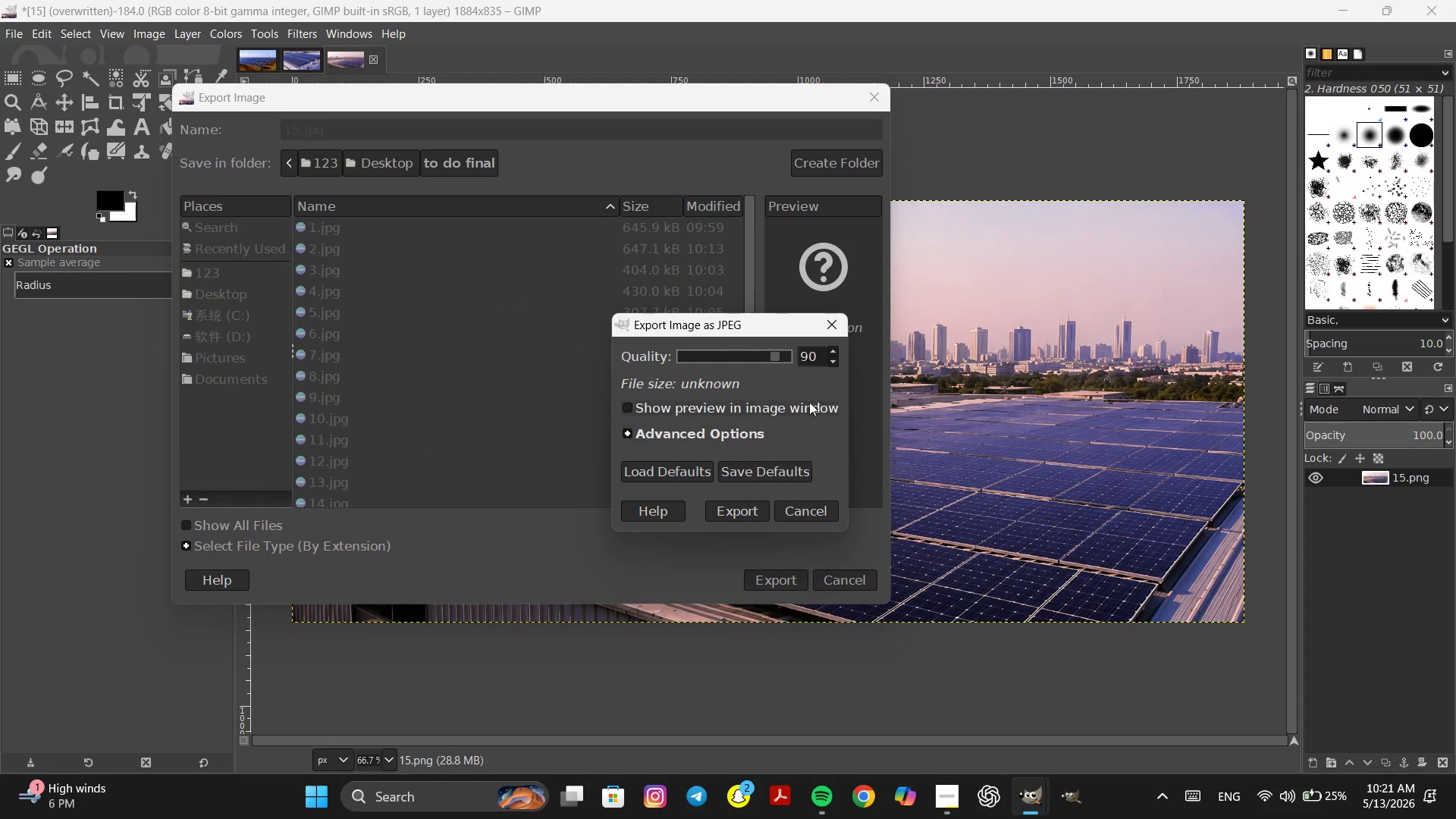 
double_click([832, 364])
 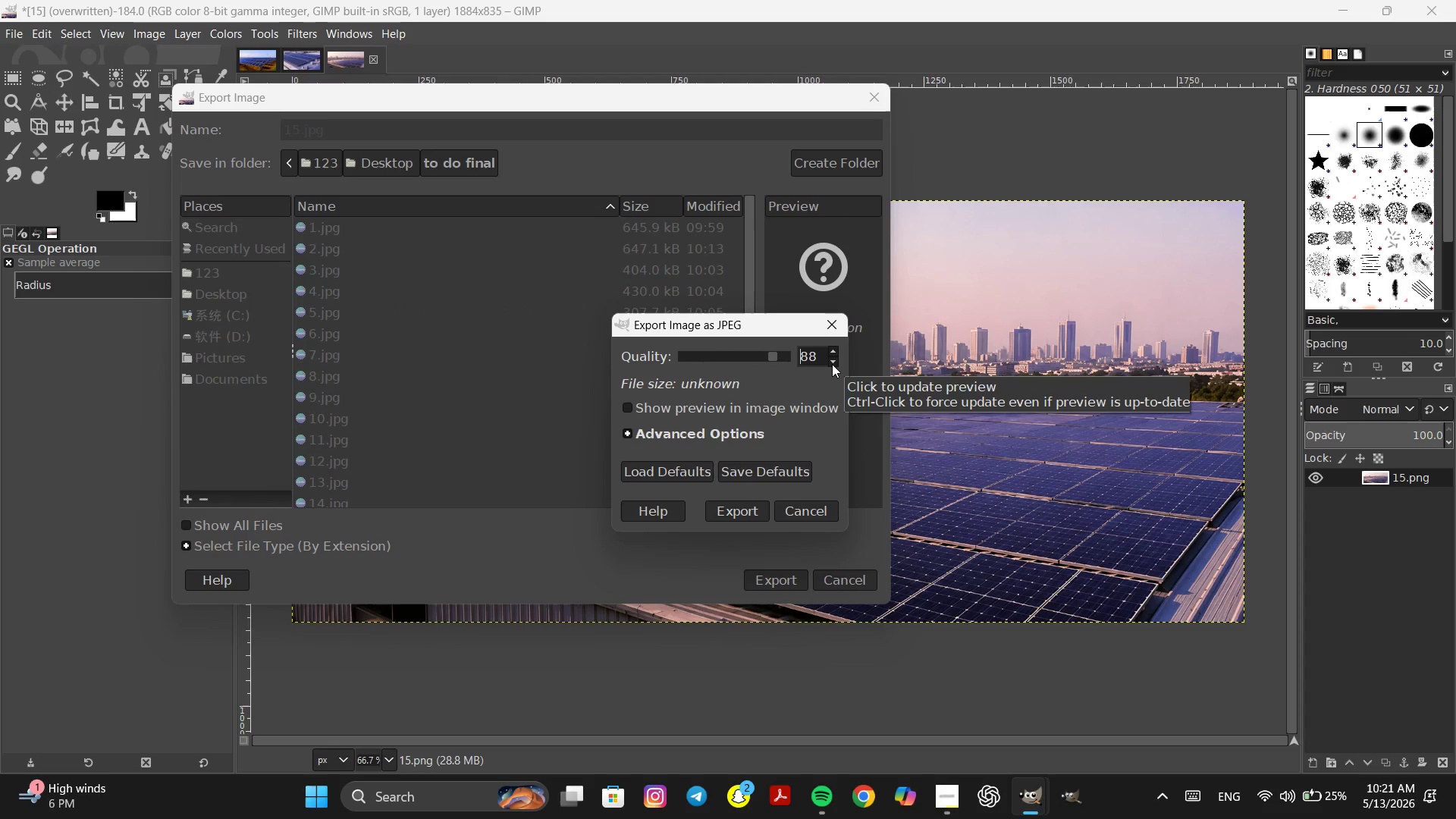 
triple_click([832, 364])
 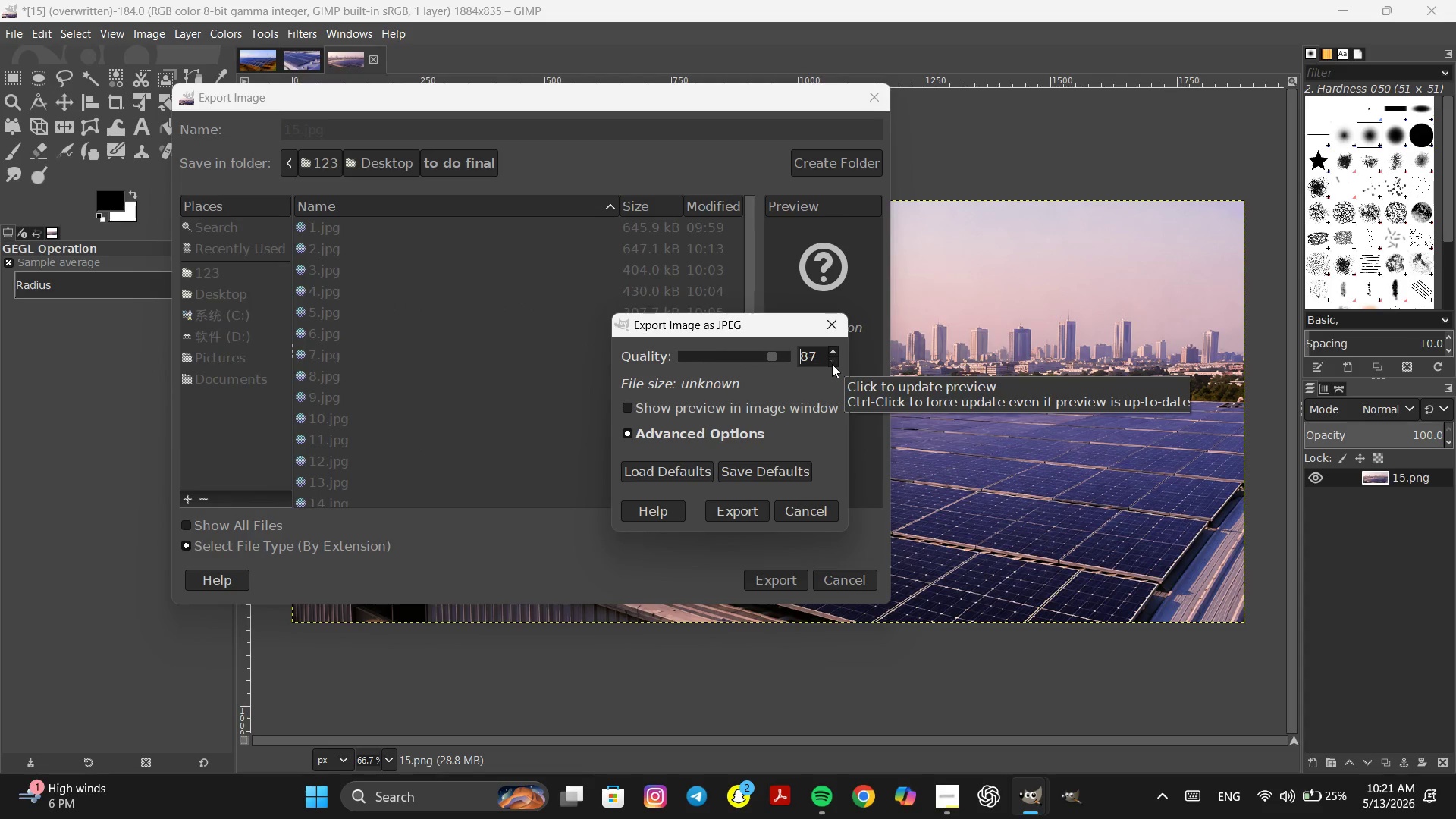 
triple_click([832, 364])
 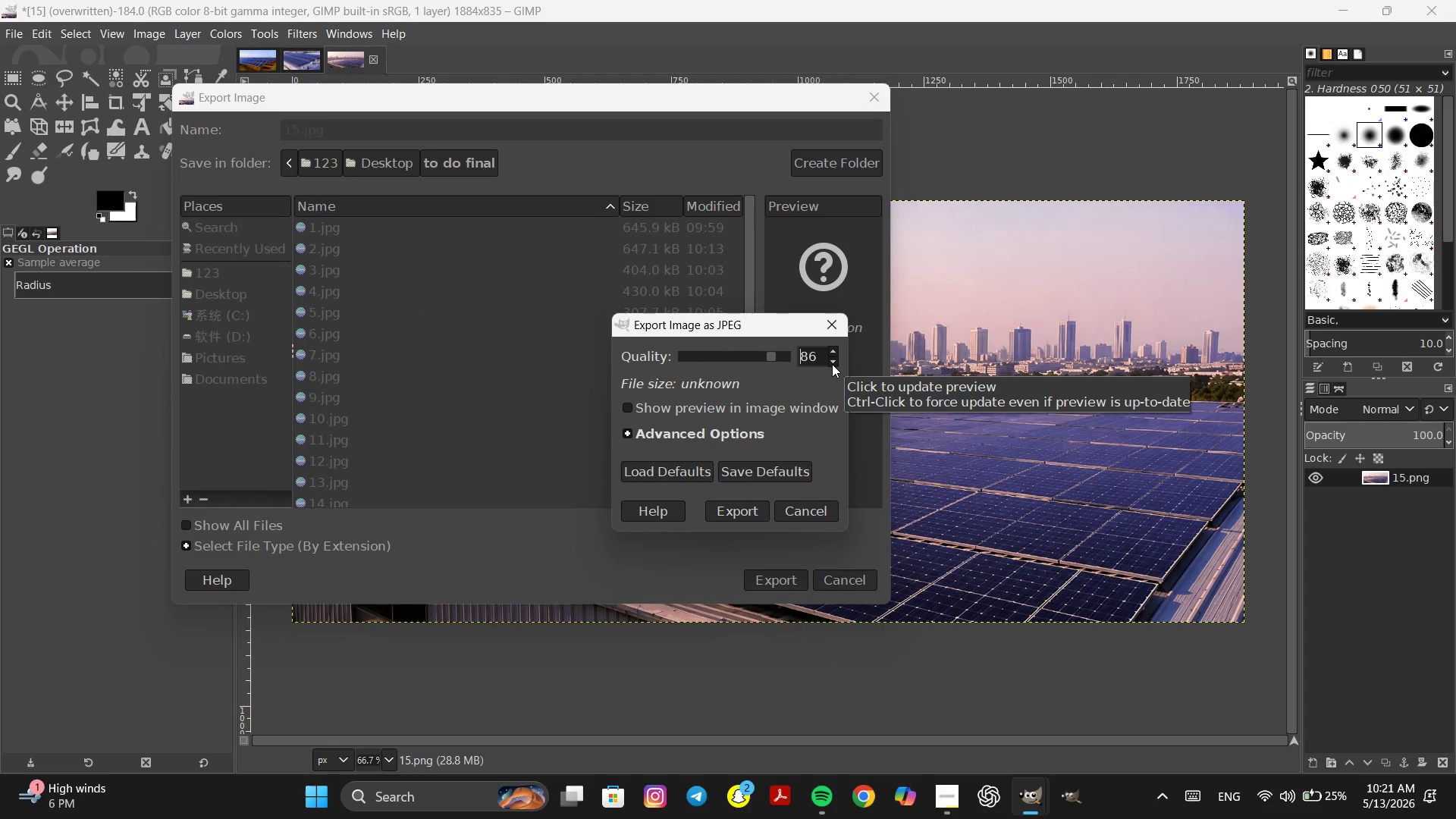 
triple_click([832, 364])
 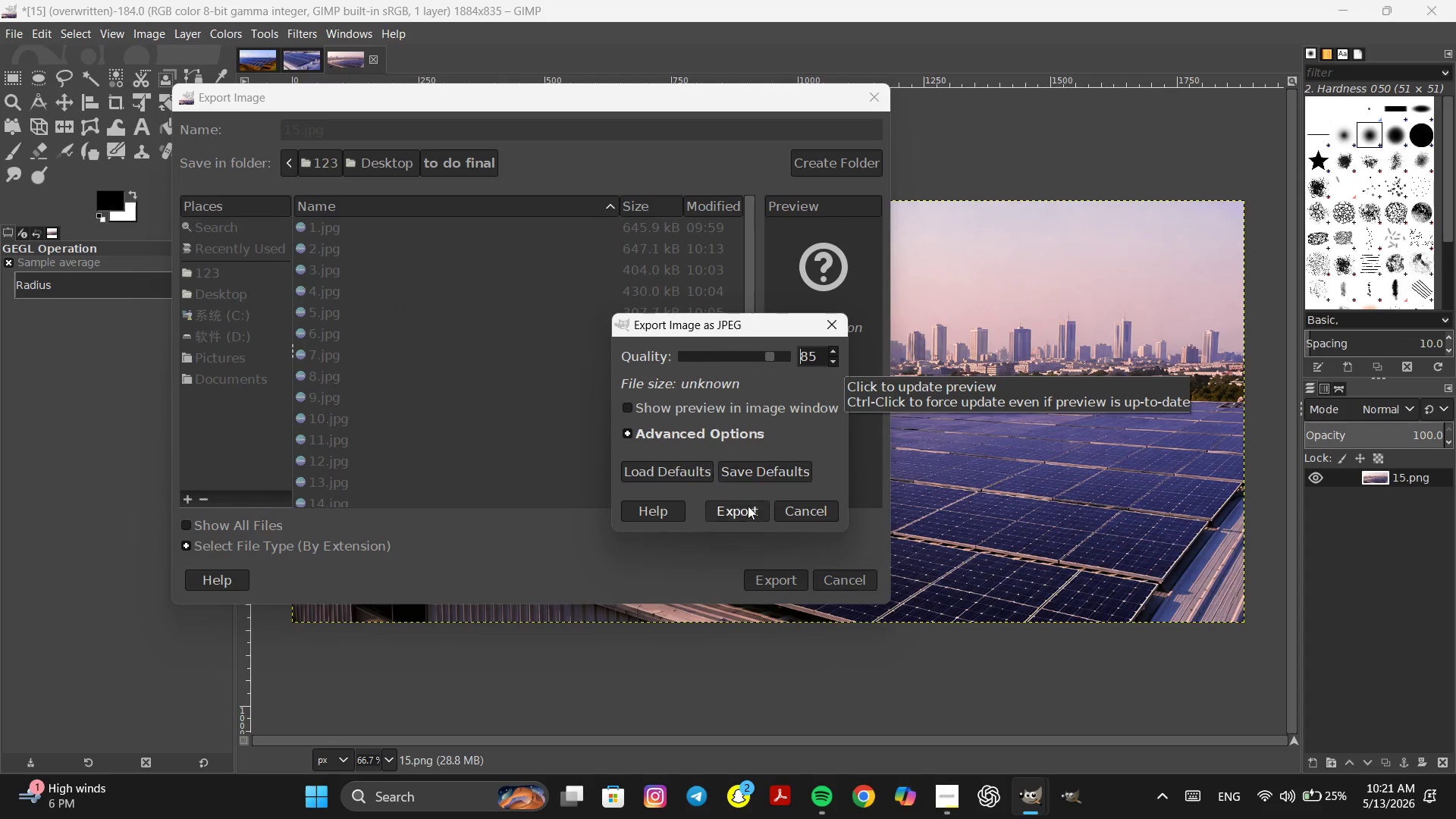 
left_click([736, 514])
 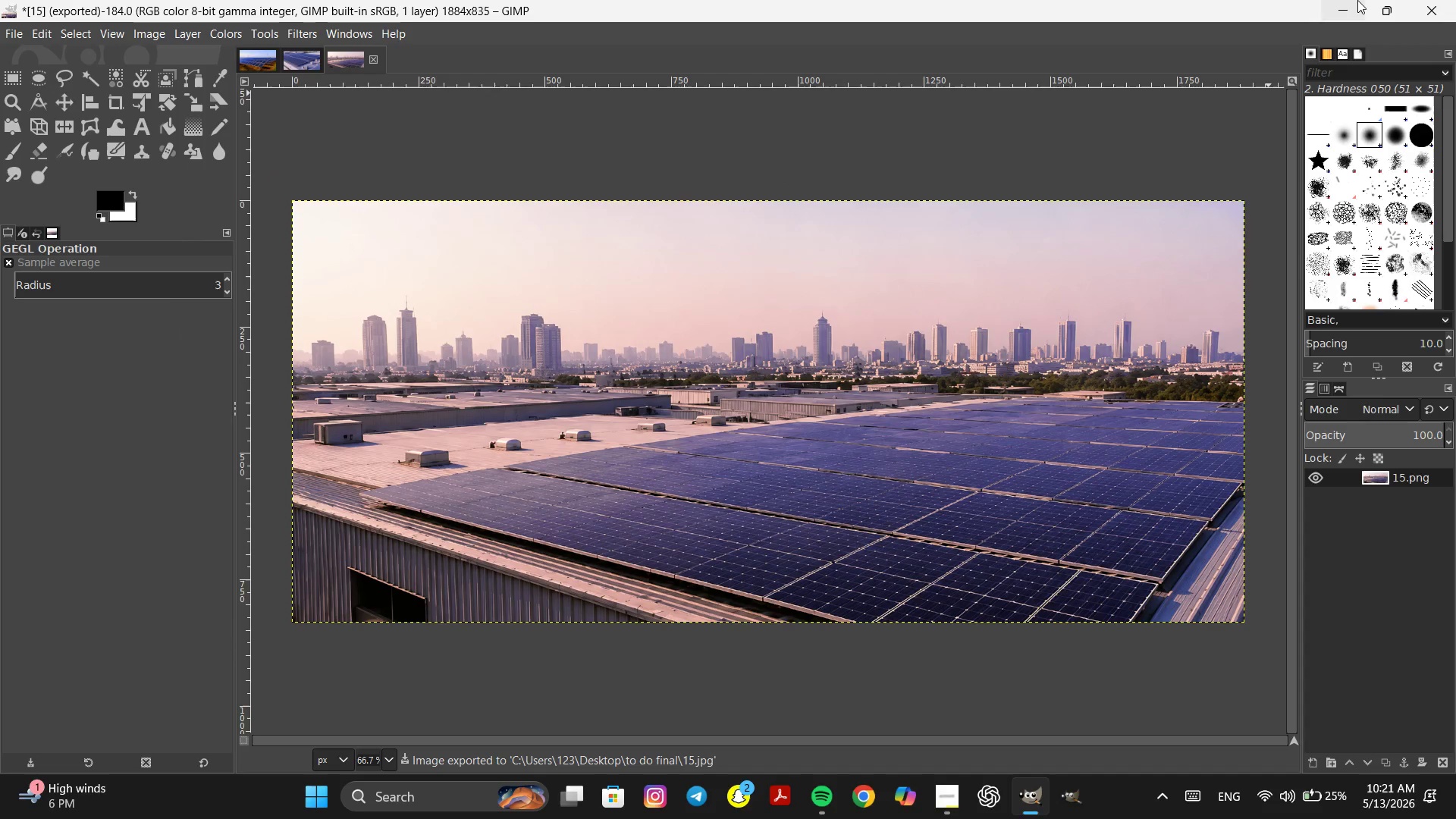 
left_click([1354, 1])
 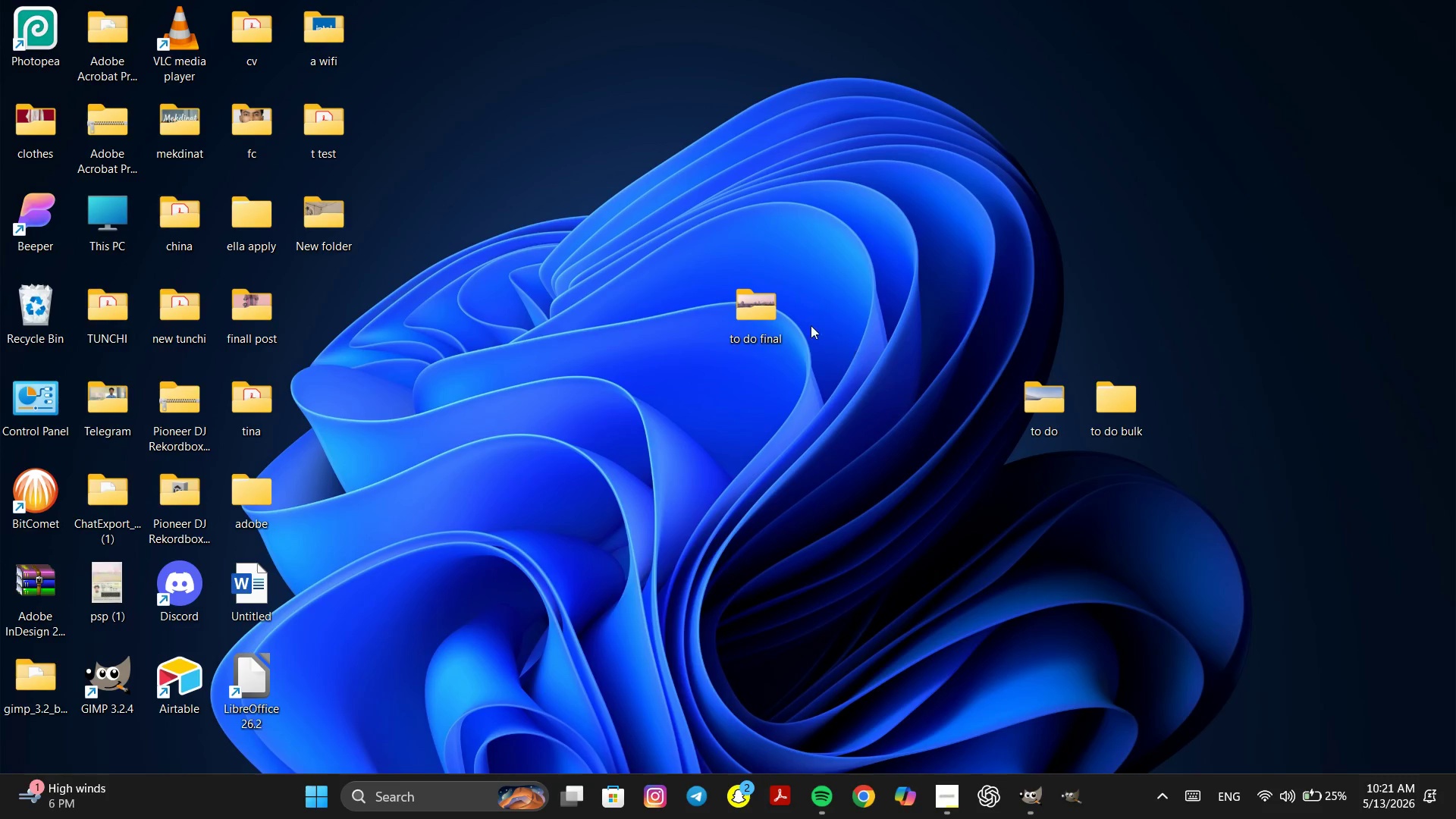 
double_click([752, 311])
 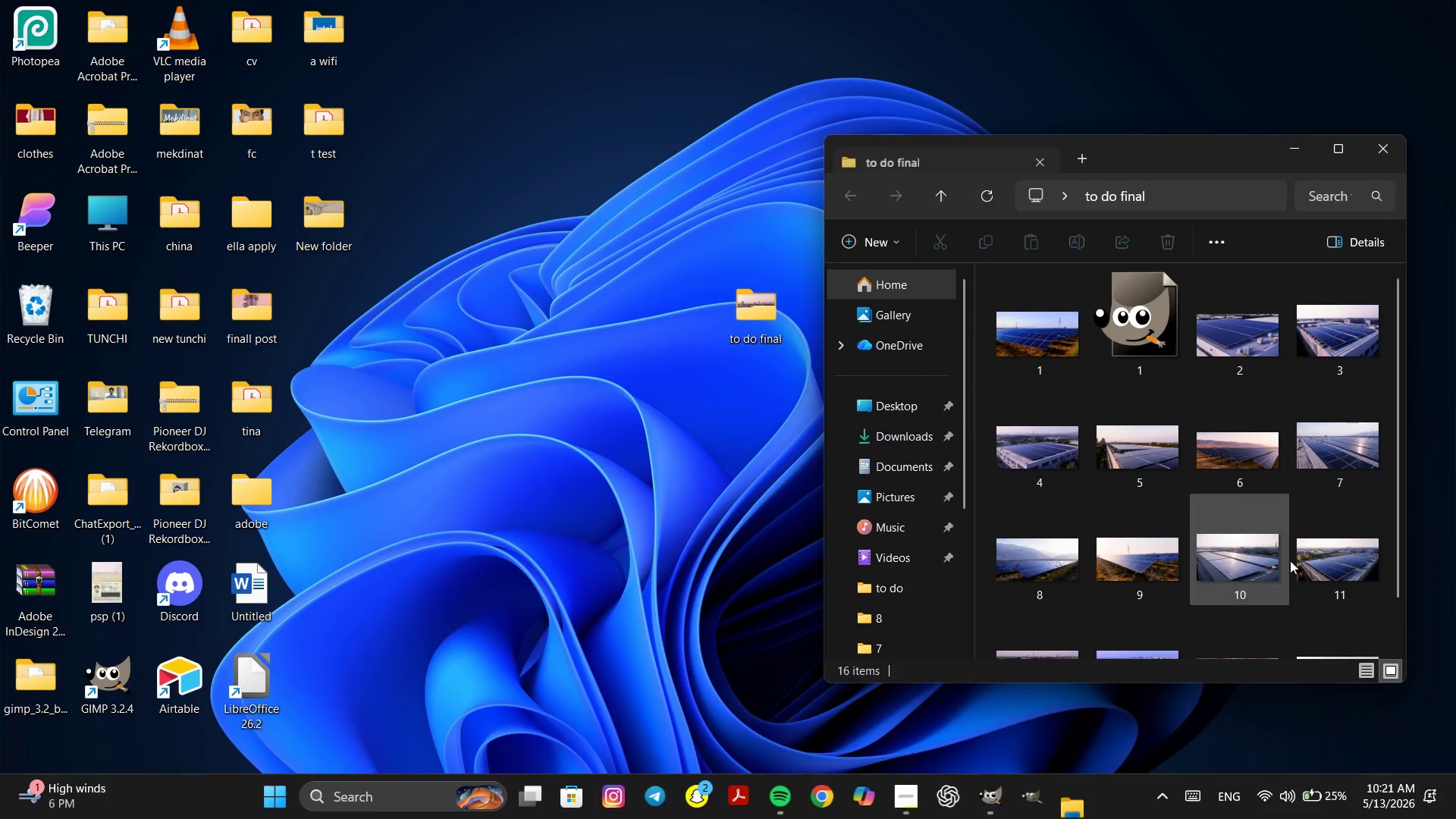 
left_click([1325, 613])
 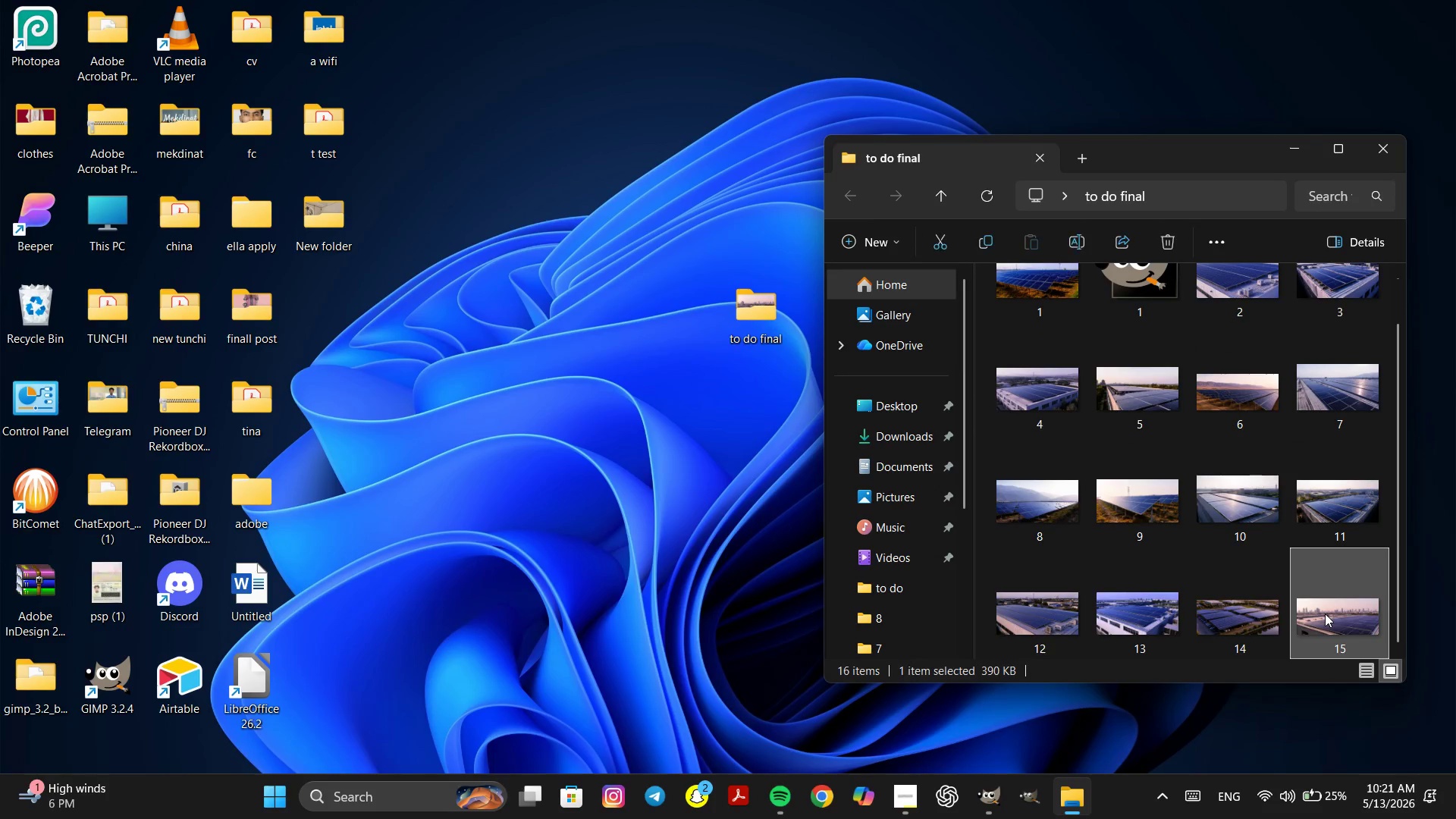 
scroll: coordinate [1296, 563], scroll_direction: down, amount: 12.0
 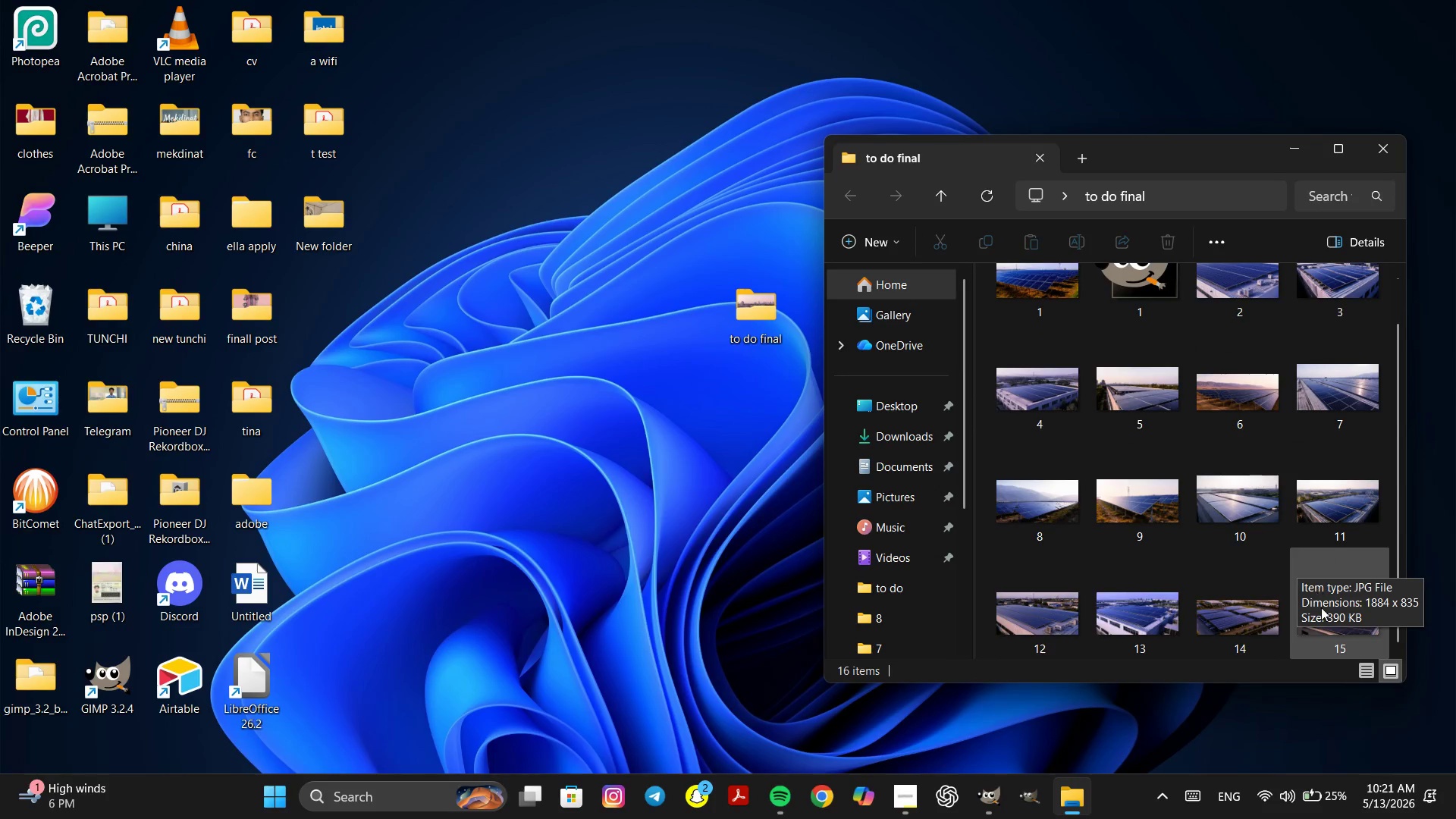 
double_click([1325, 613])
 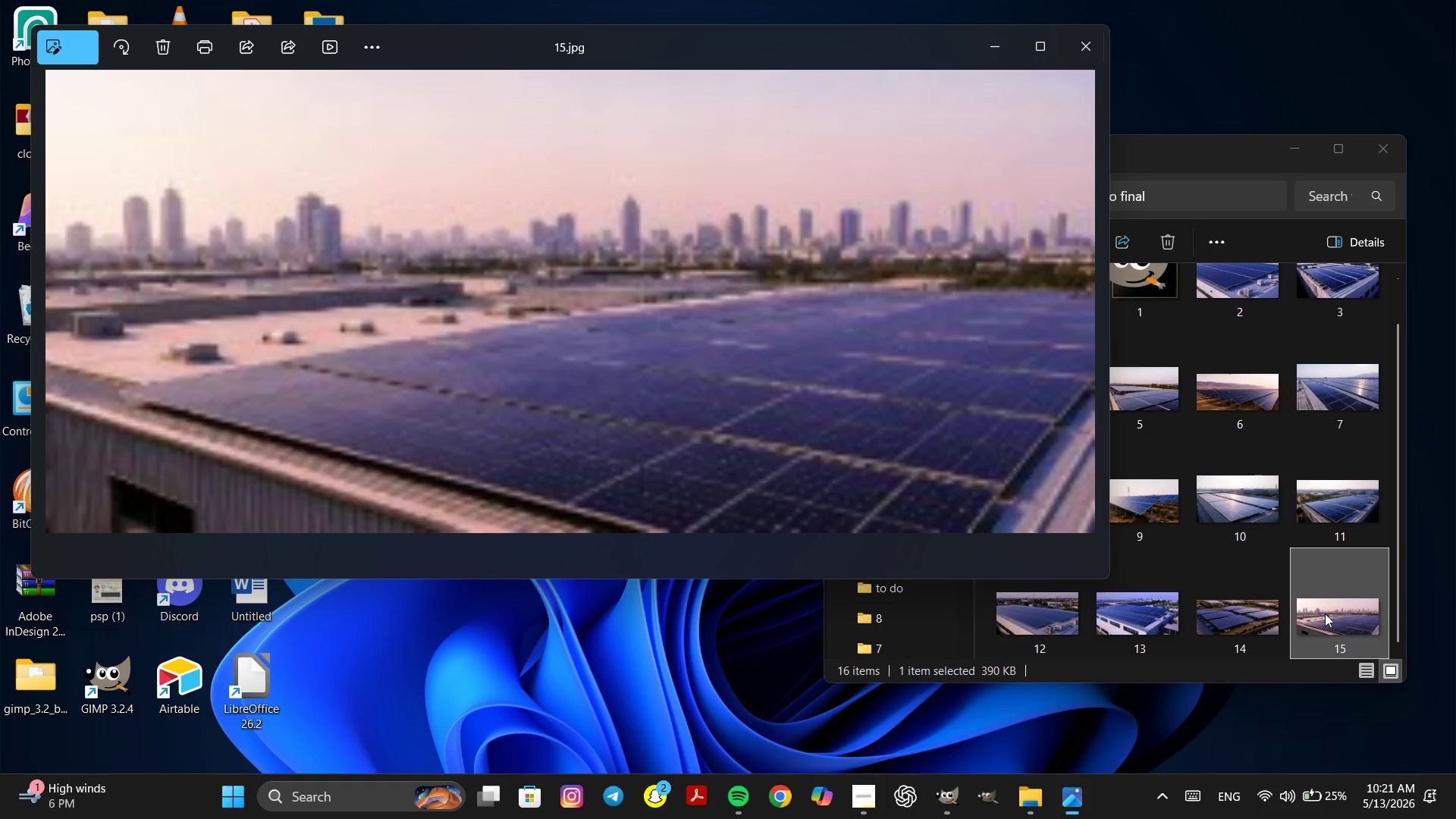 
key(ArrowLeft)
 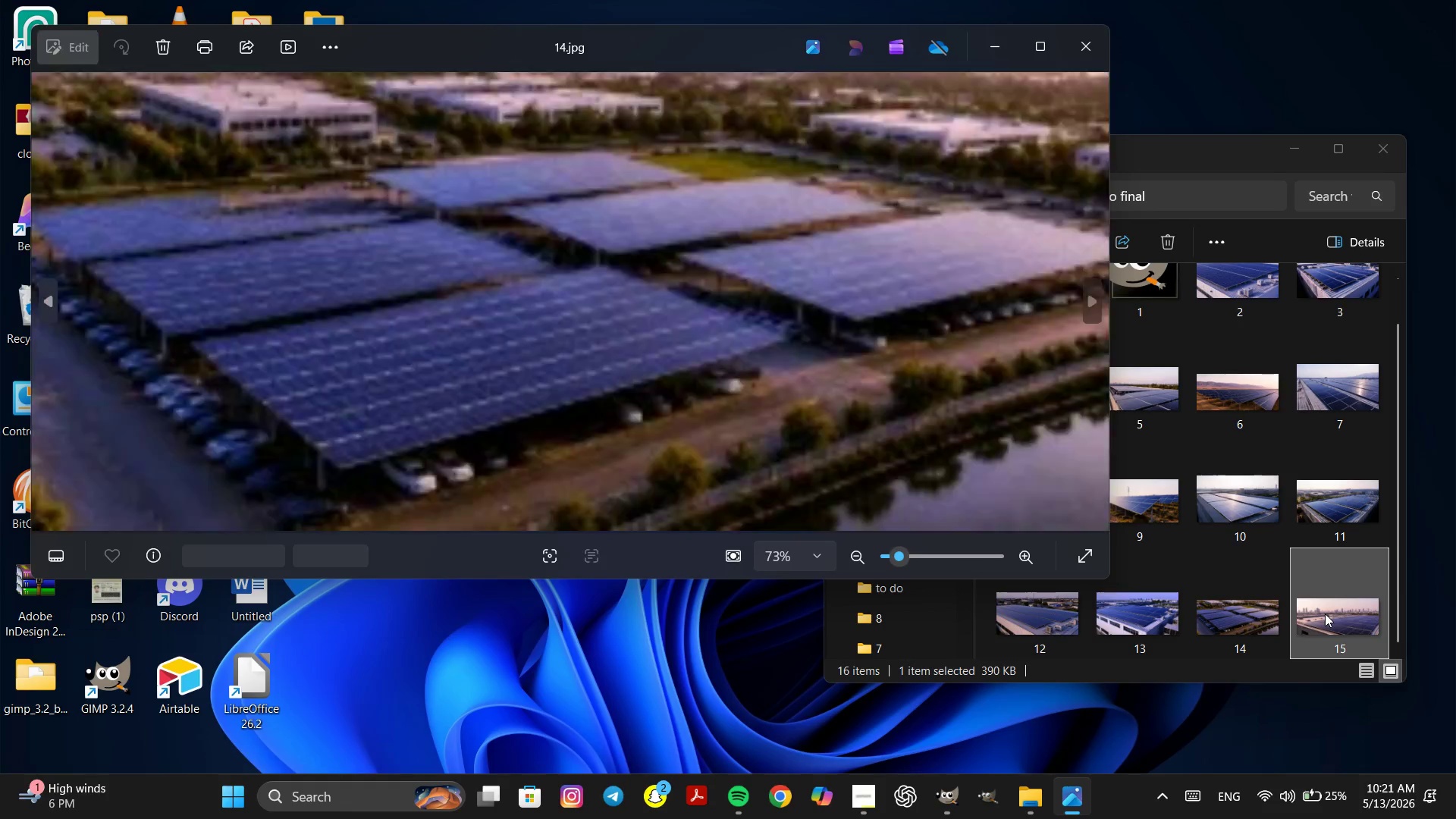 
key(ArrowLeft)
 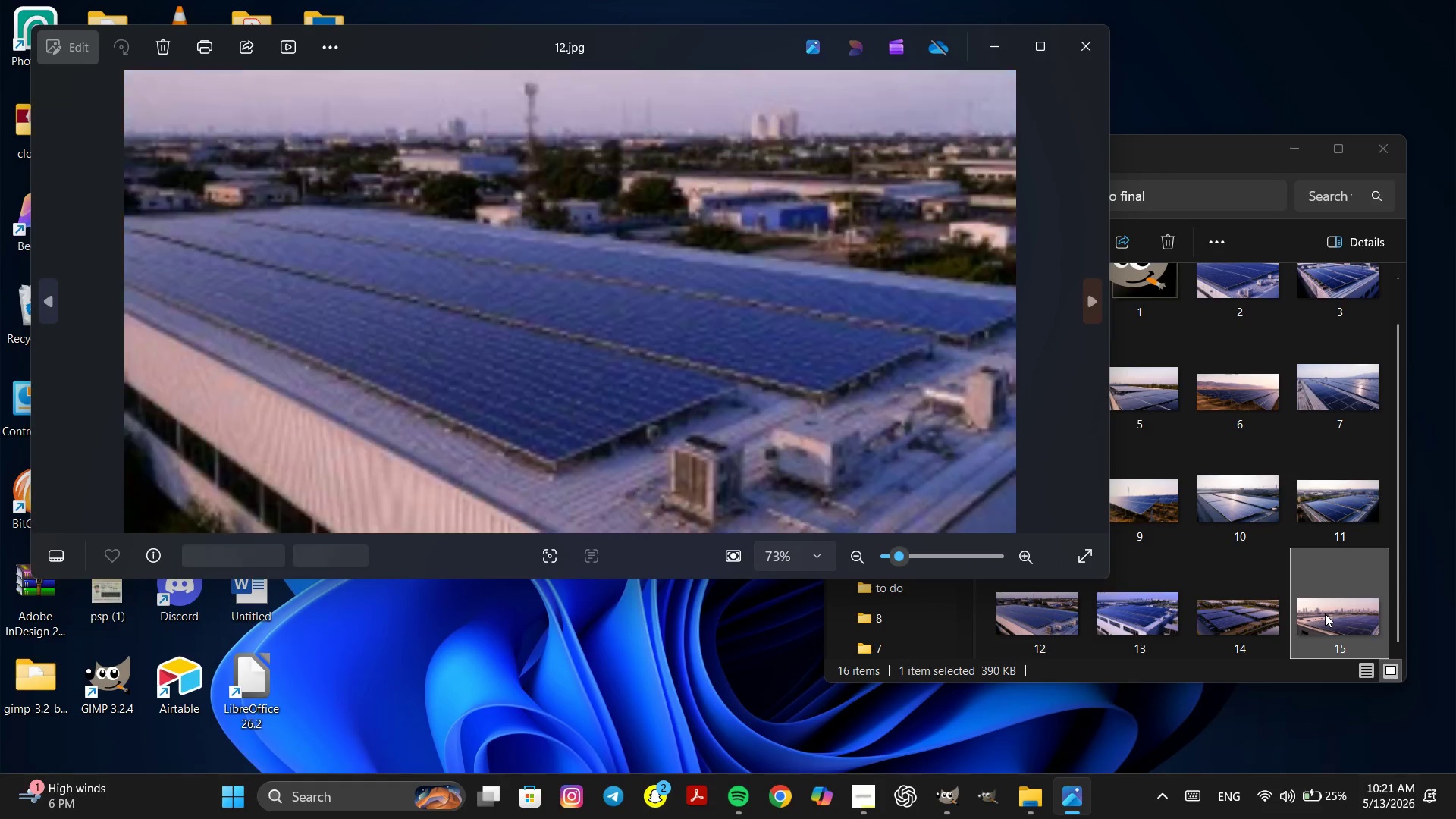 
key(ArrowLeft)
 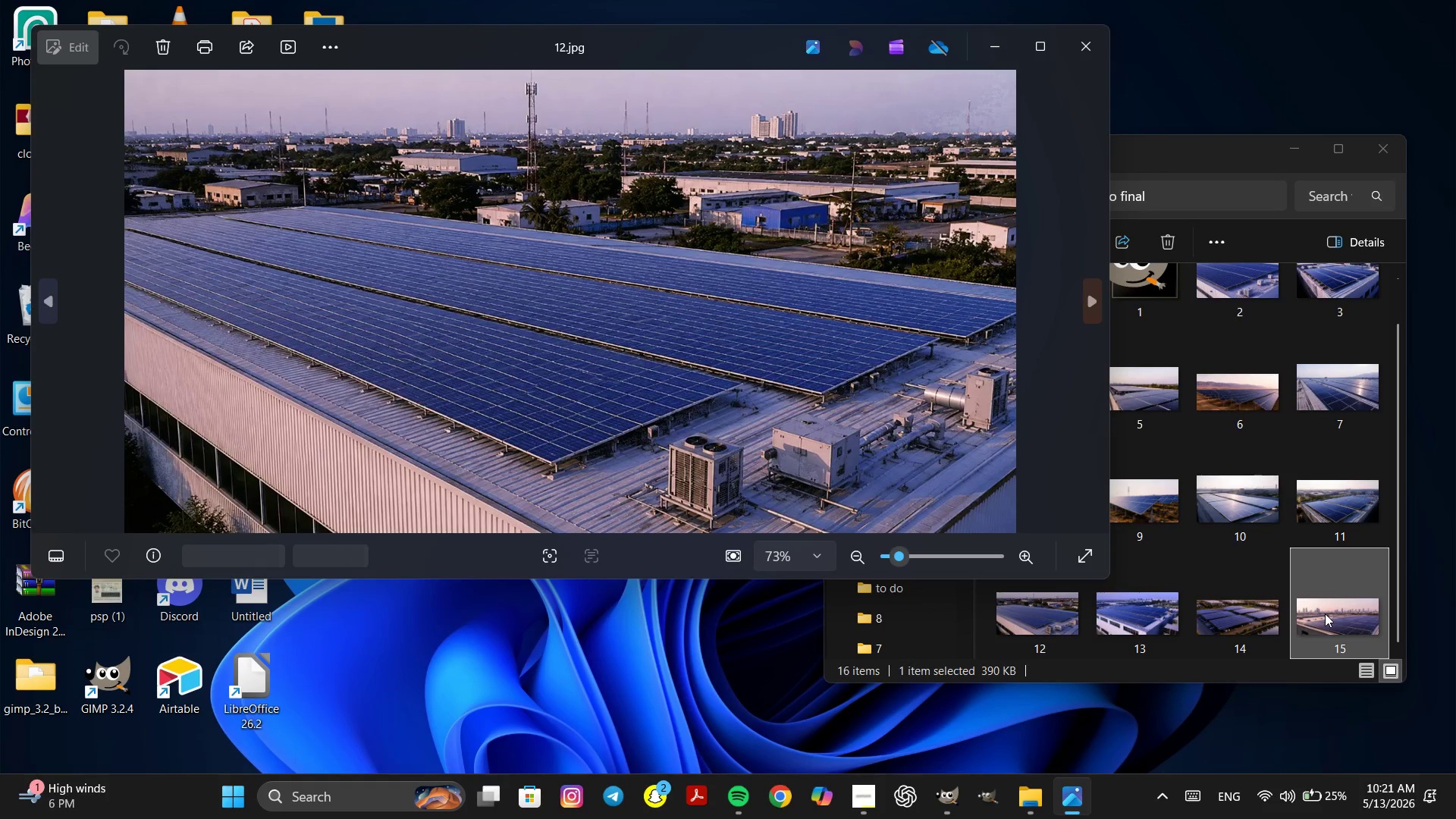 
key(ArrowLeft)
 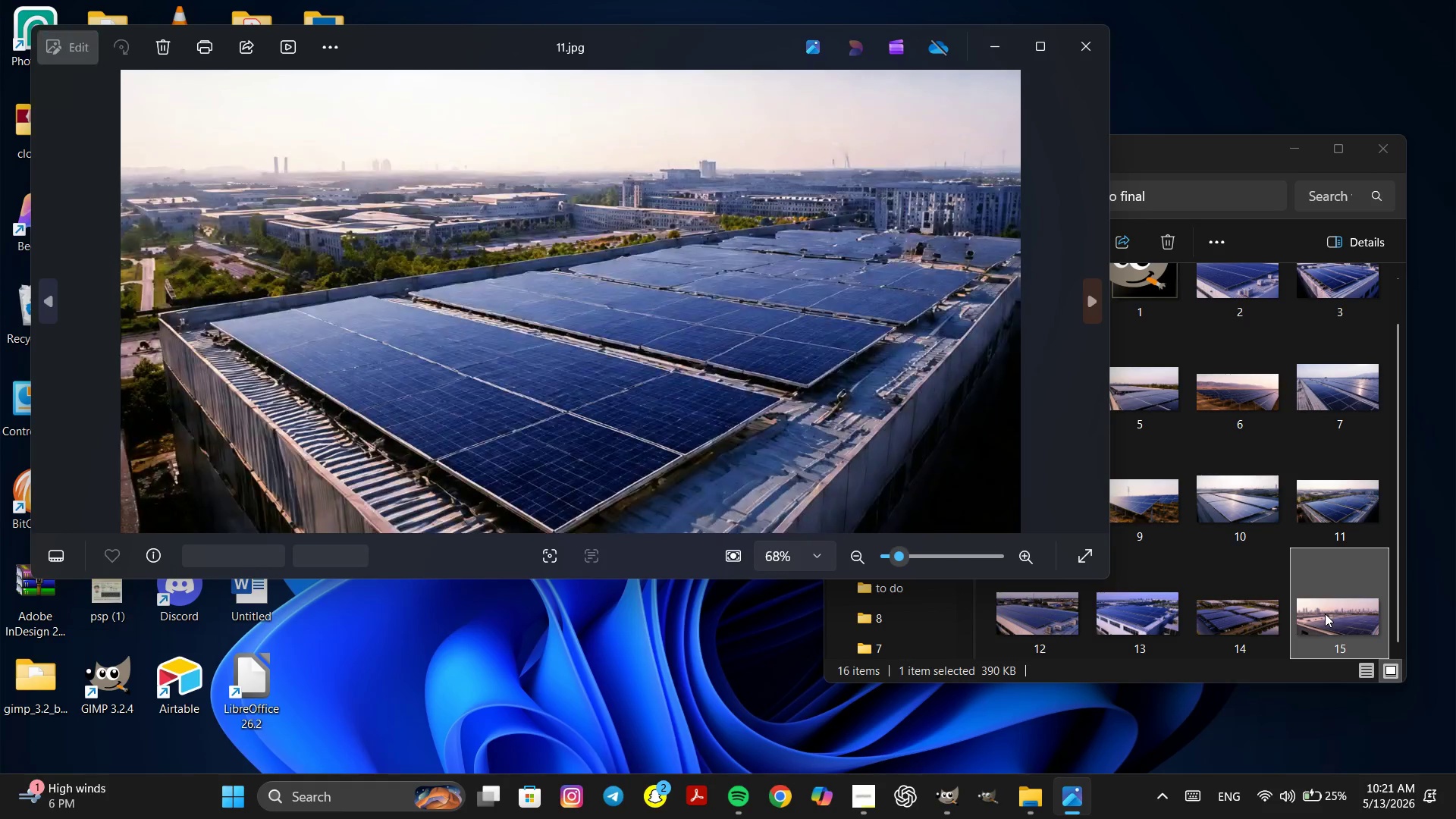 
key(ArrowLeft)
 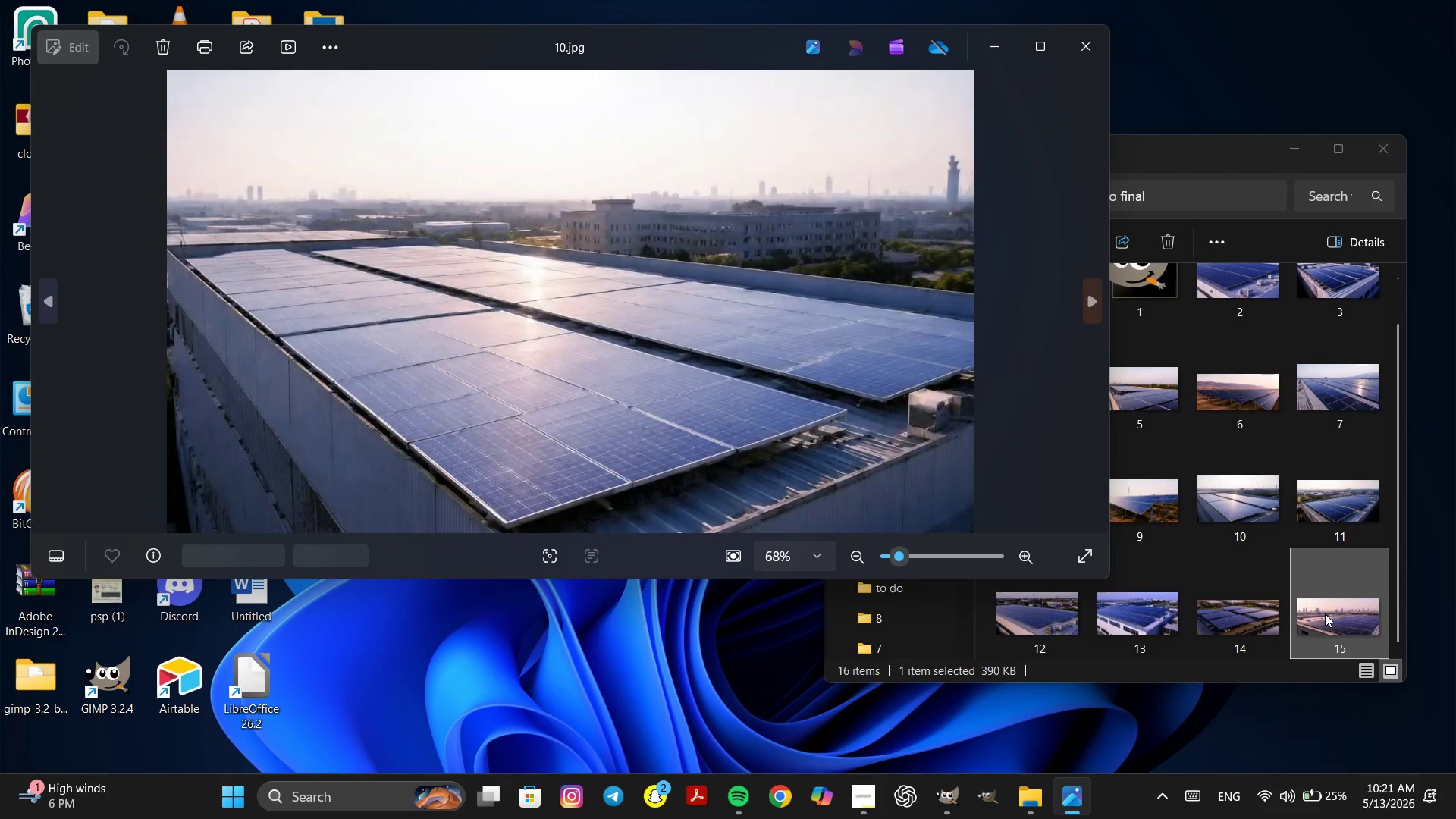 
key(ArrowLeft)
 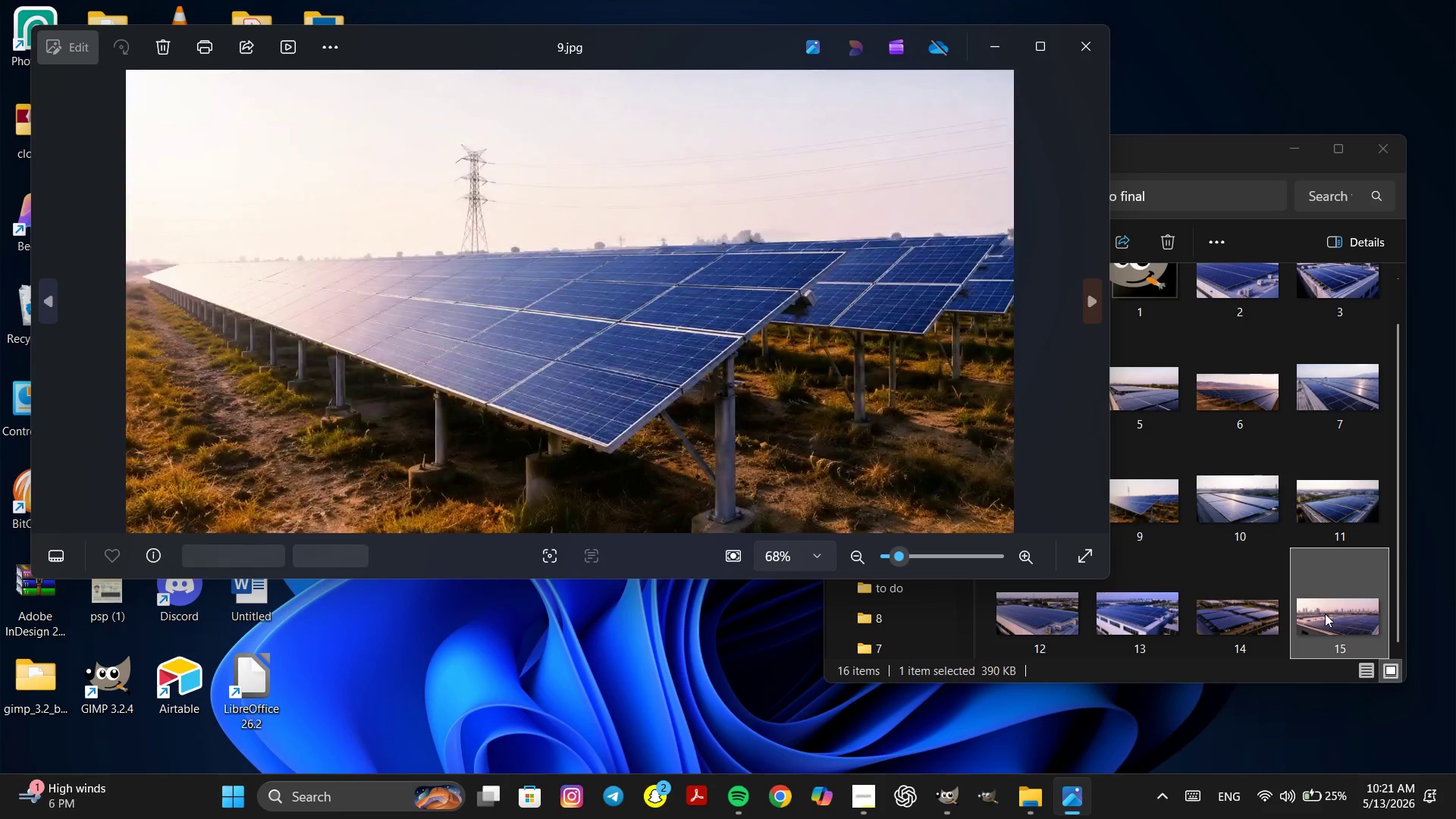 
key(ArrowLeft)
 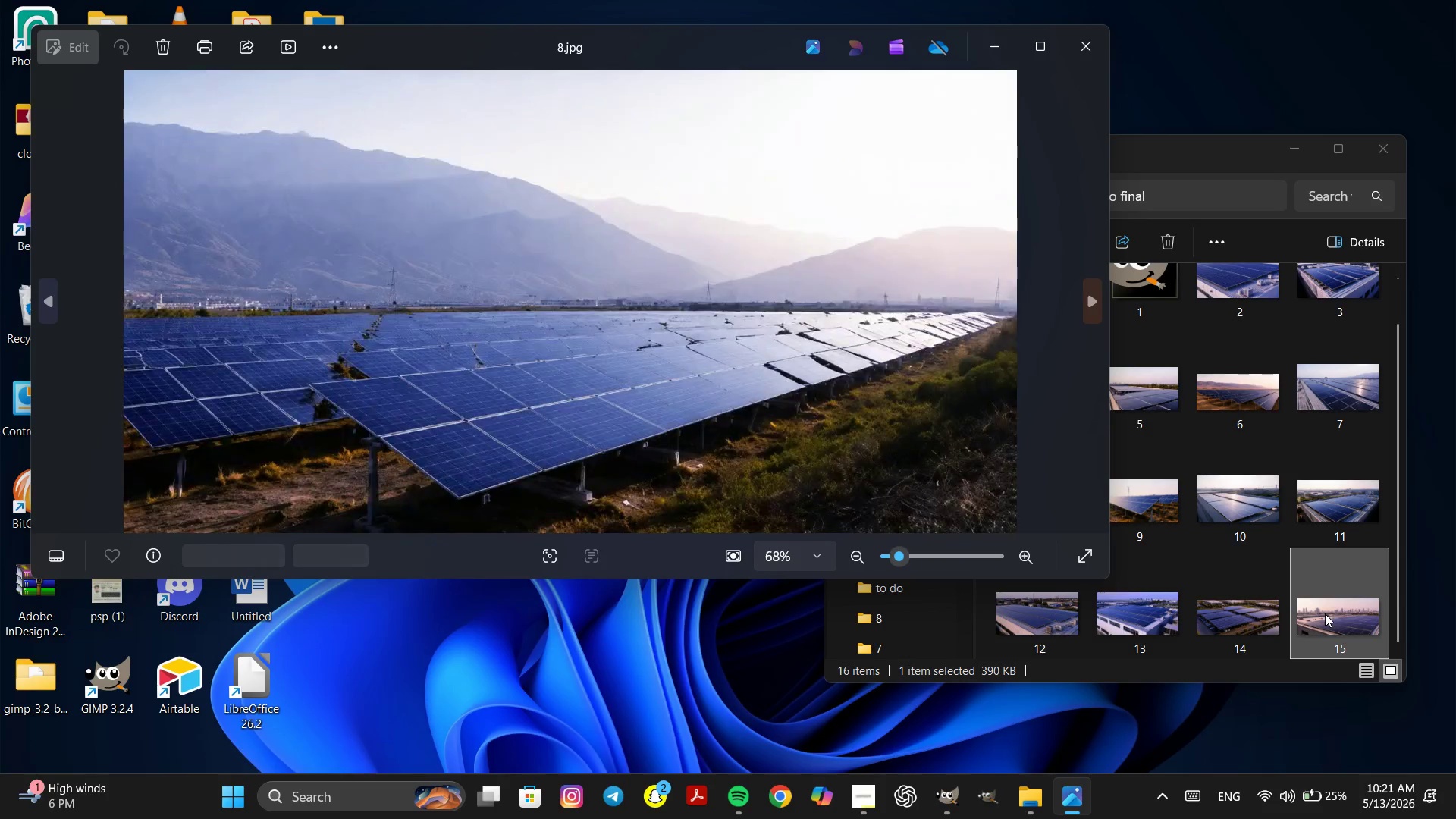 
key(ArrowLeft)
 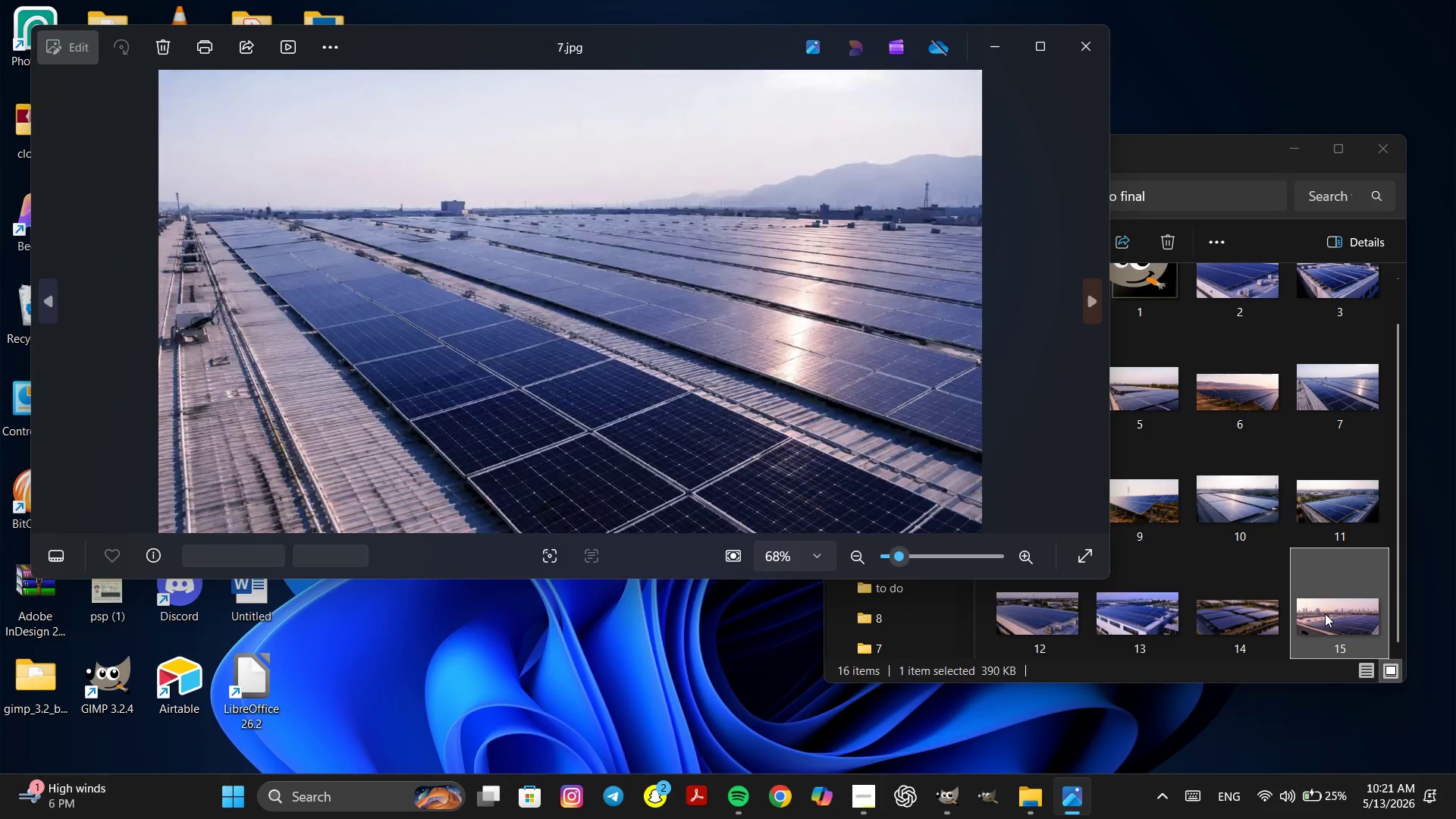 
key(ArrowLeft)
 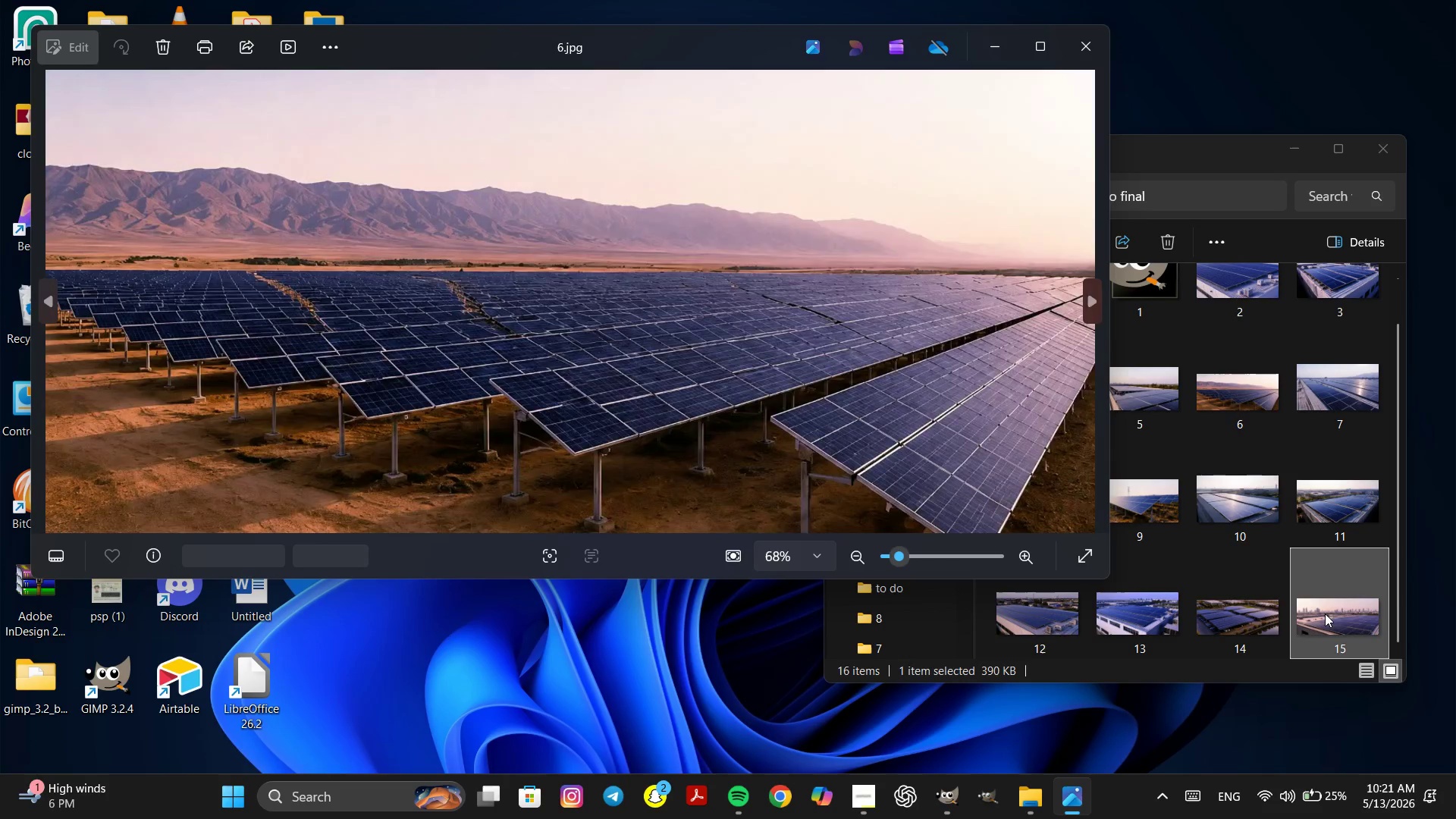 
key(ArrowLeft)
 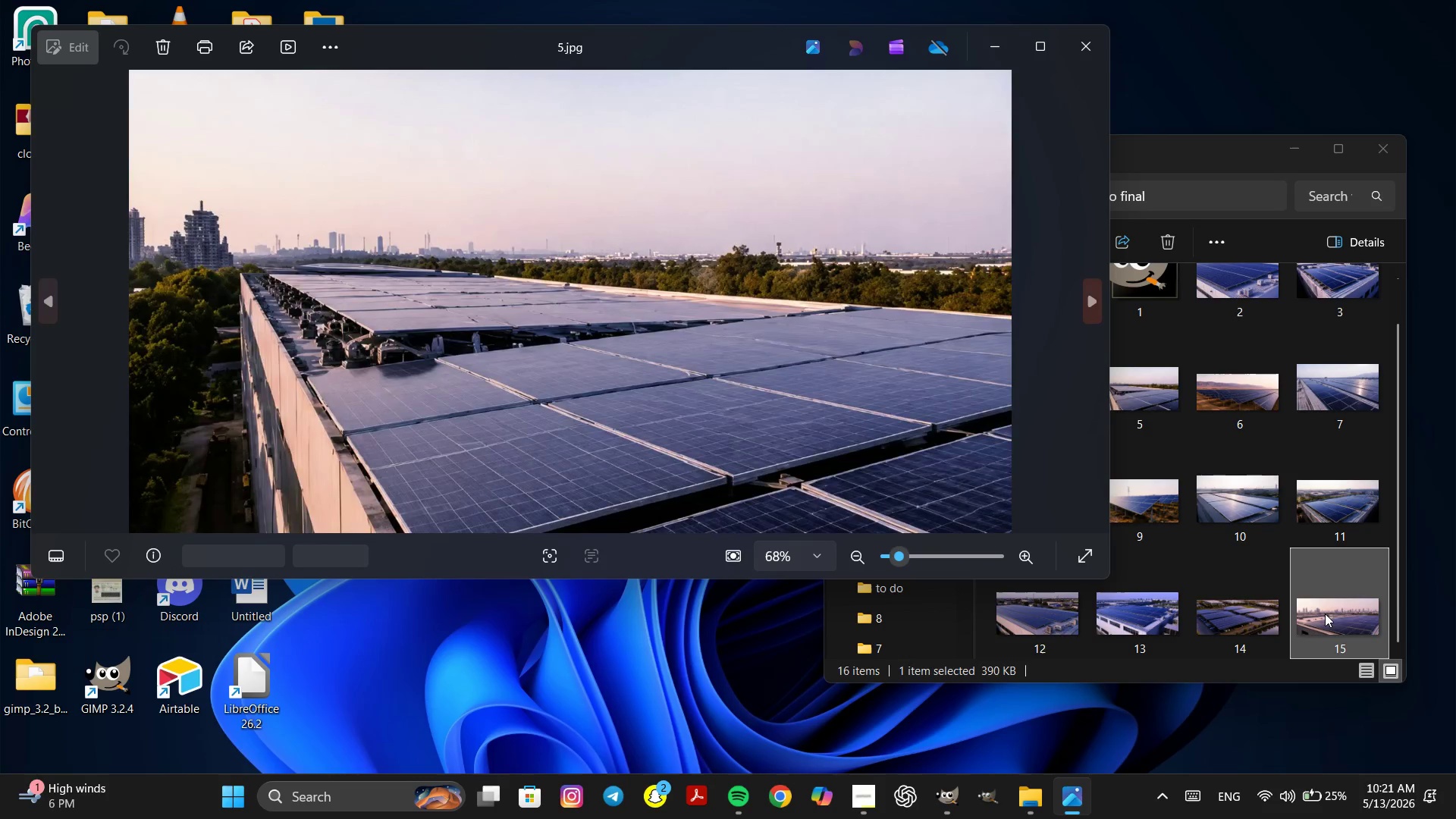 
key(ArrowLeft)
 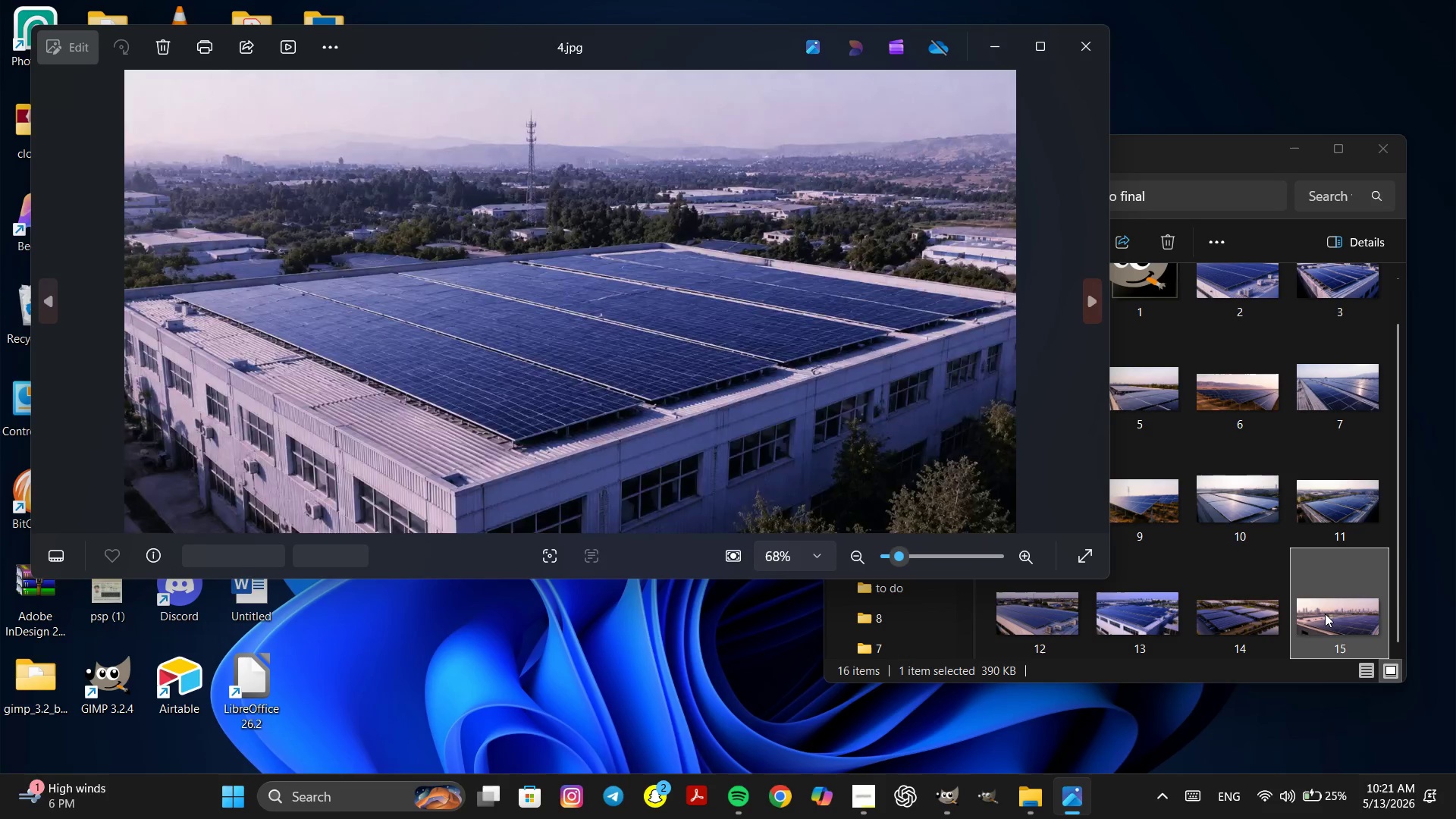 
key(ArrowLeft)
 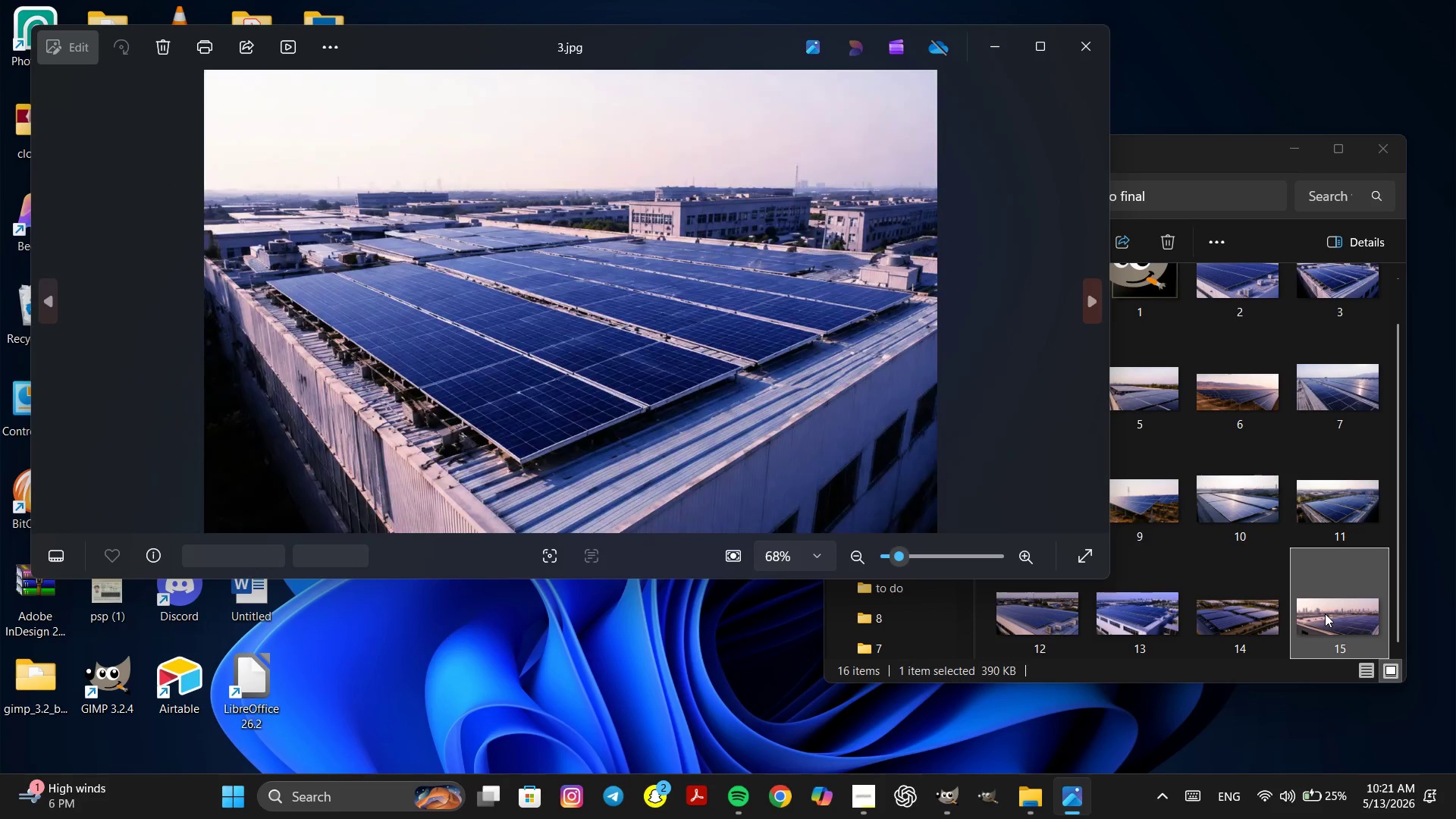 
key(ArrowLeft)
 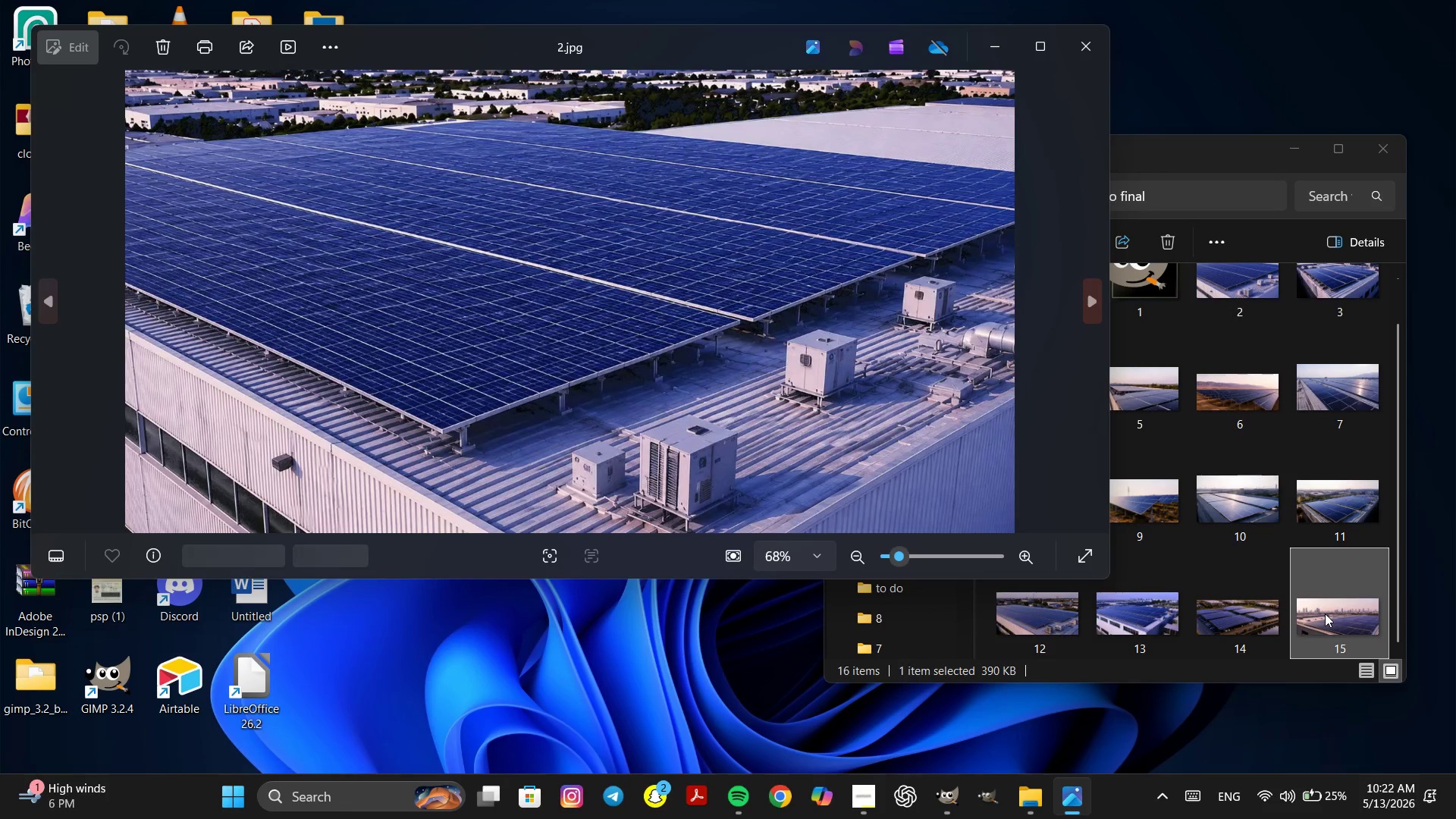 
key(ArrowLeft)
 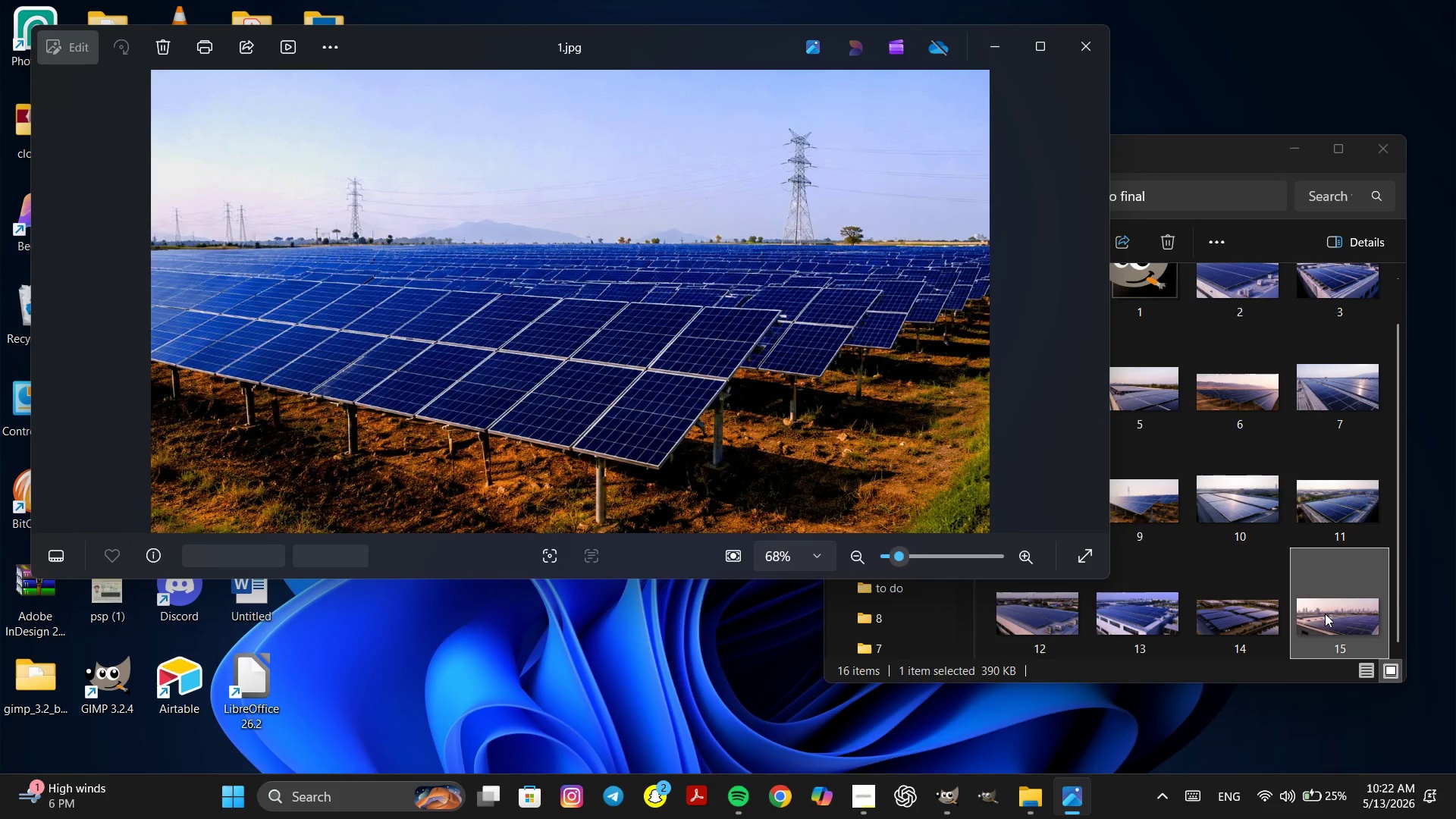 
key(ArrowLeft)
 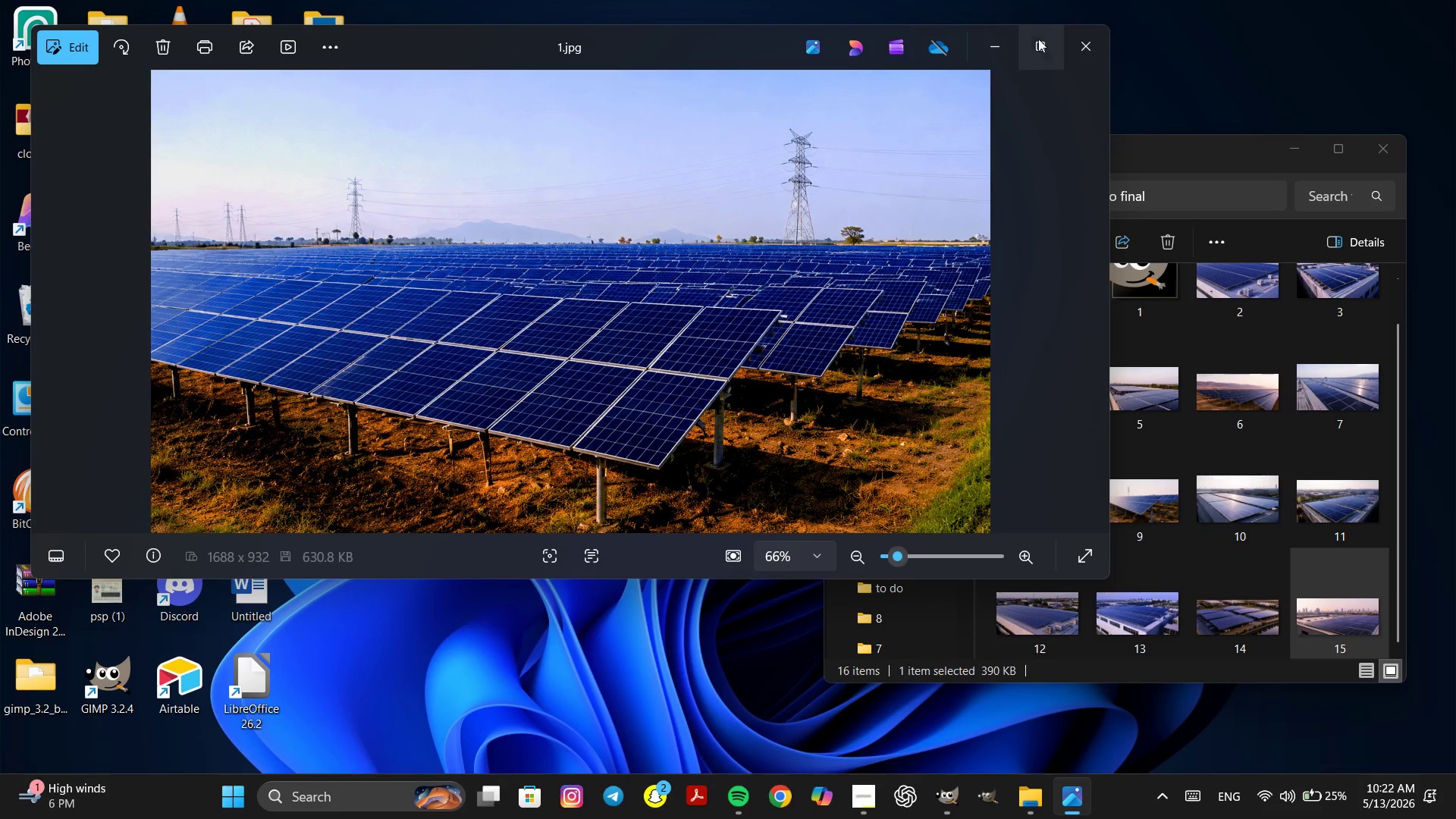 
left_click([1102, 50])
 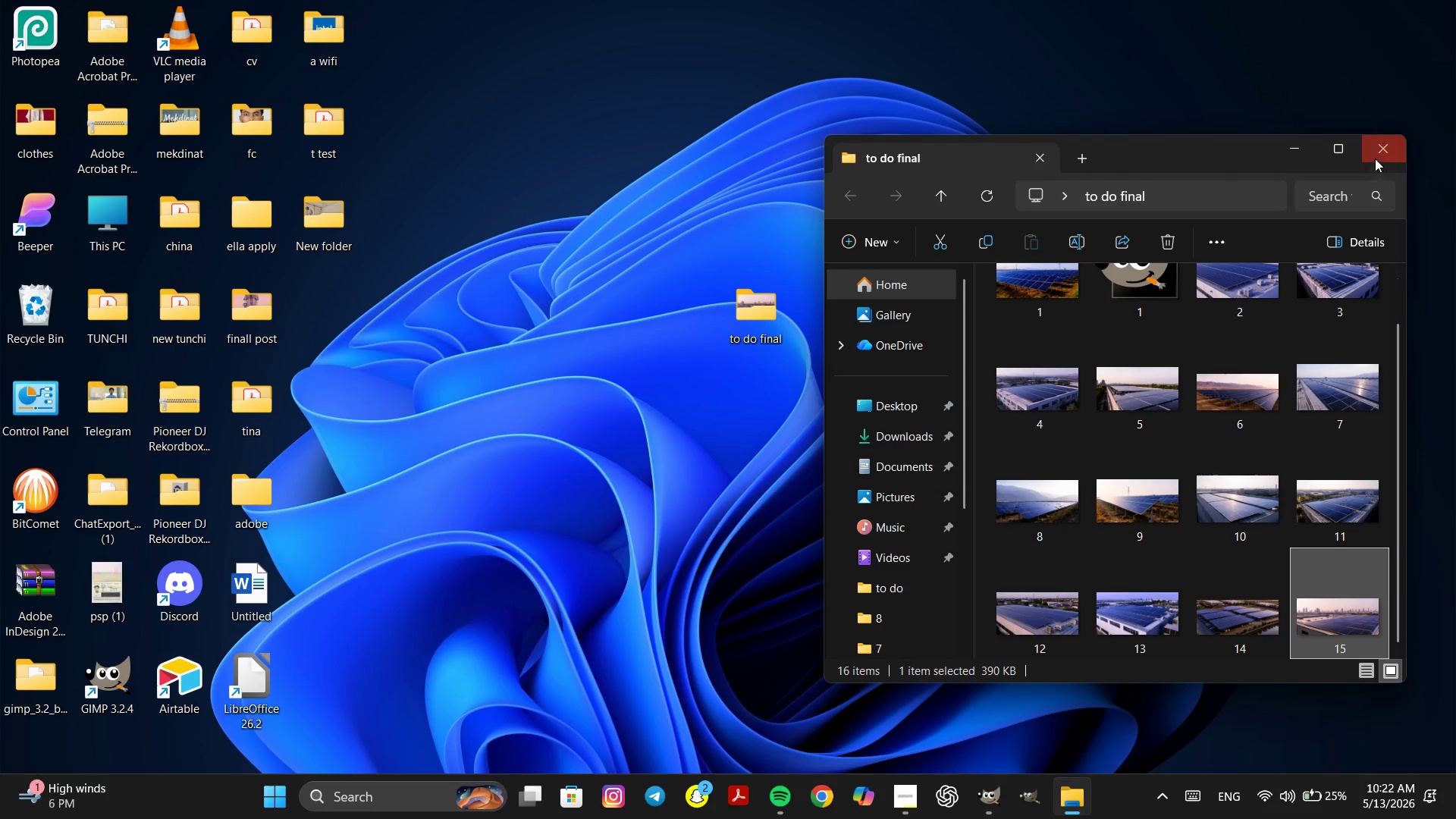 
double_click([1046, 482])
 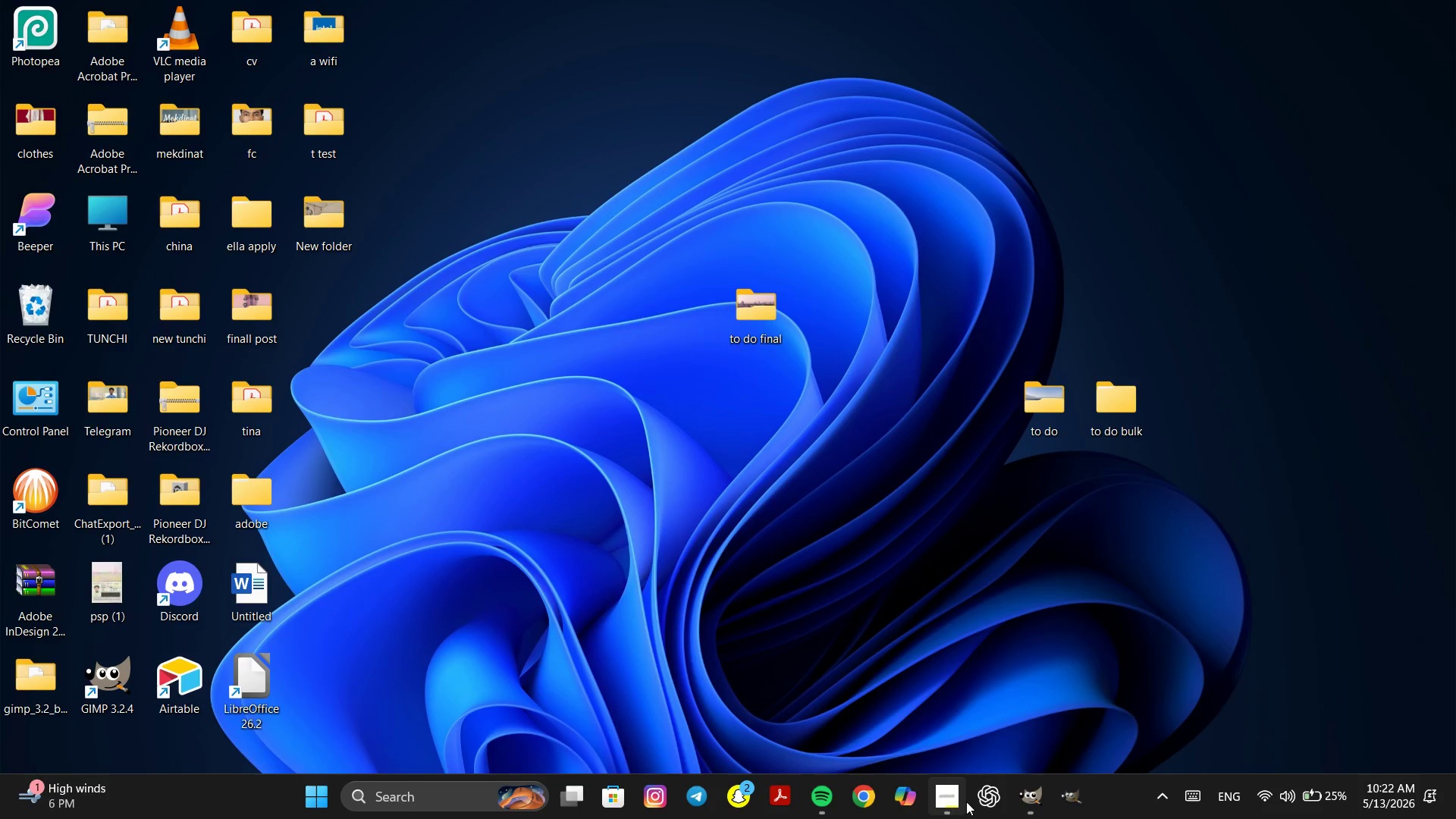 
left_click([1021, 794])
 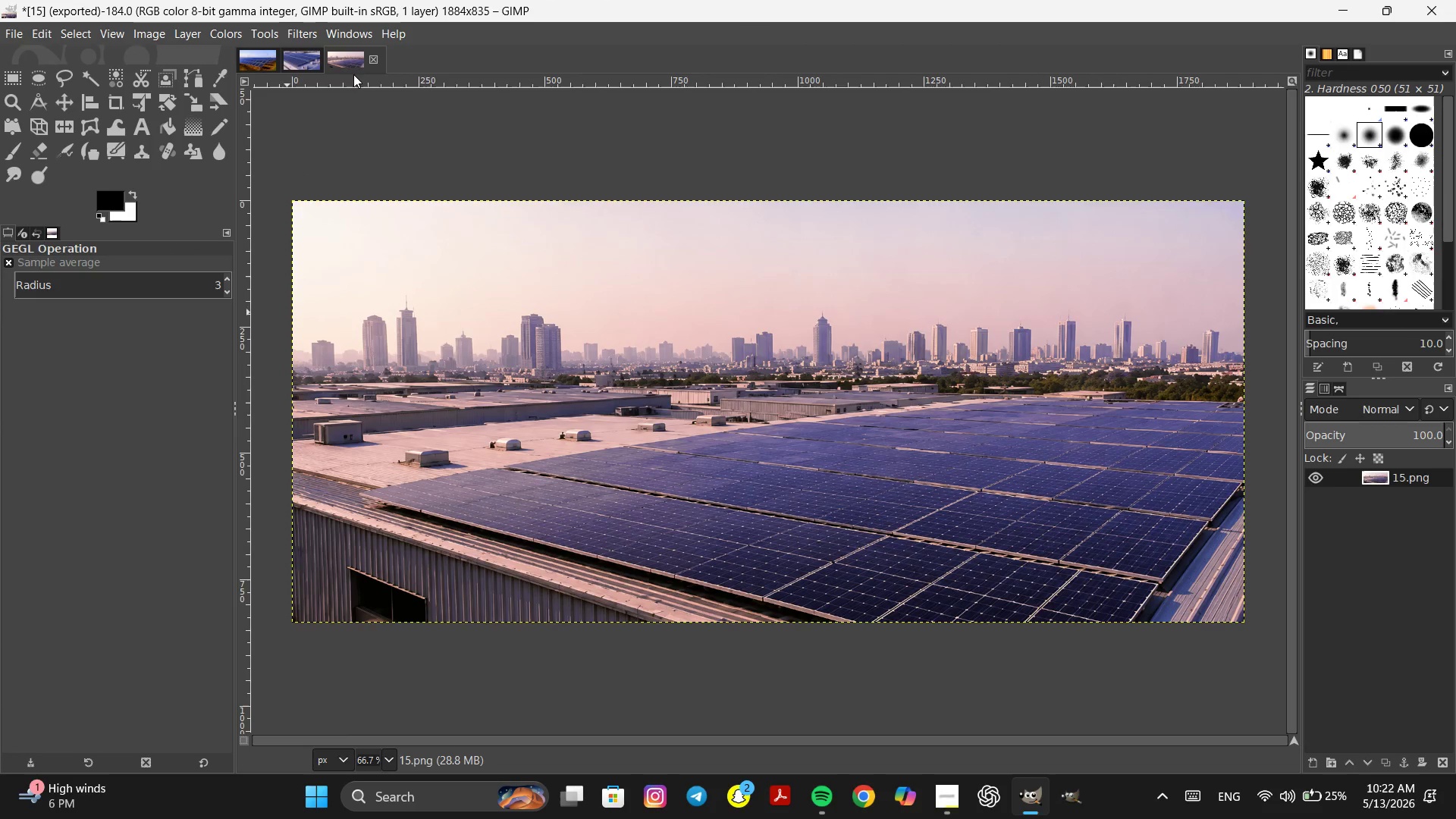 
left_click([372, 62])
 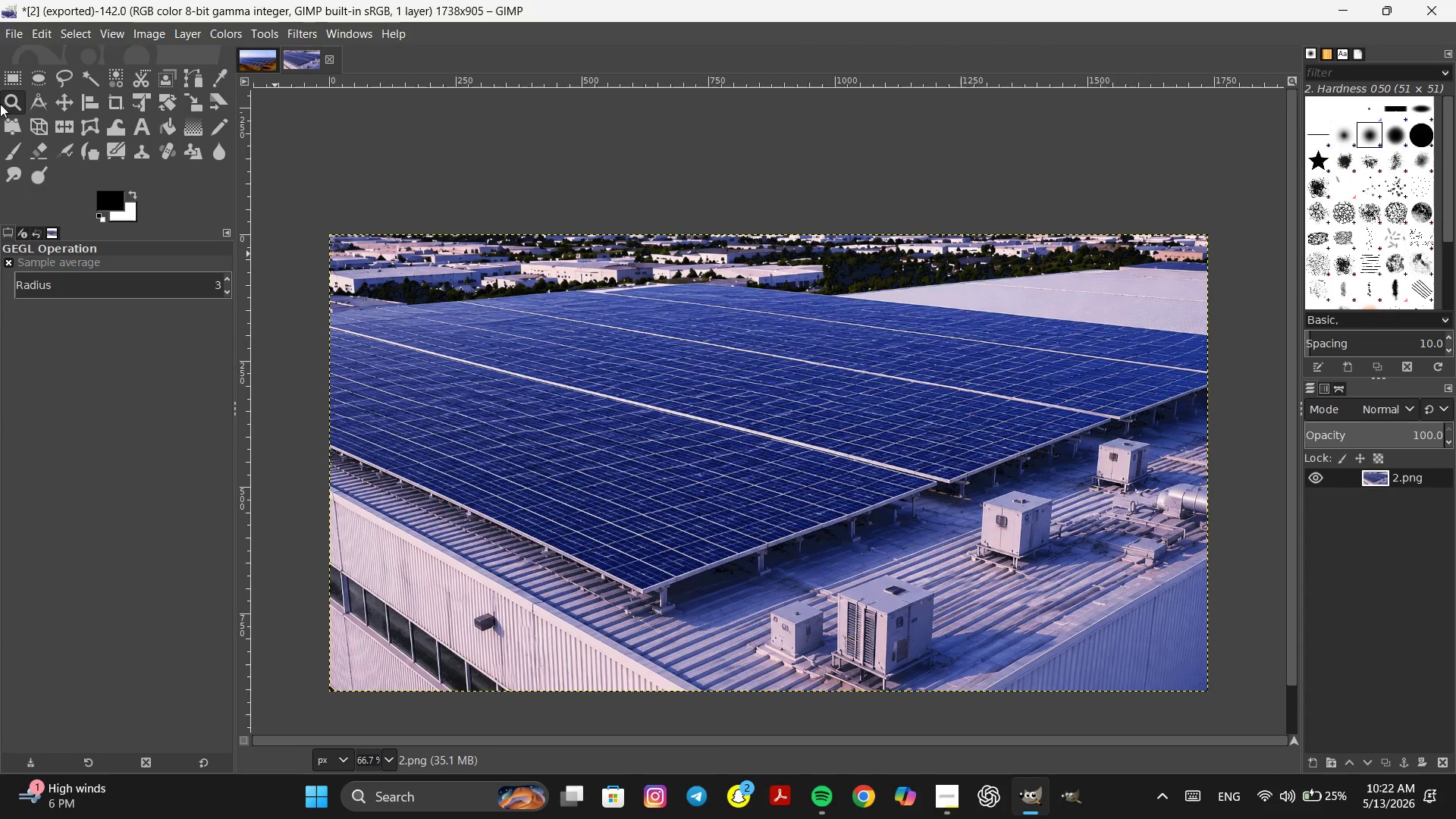 
left_click([9, 30])
 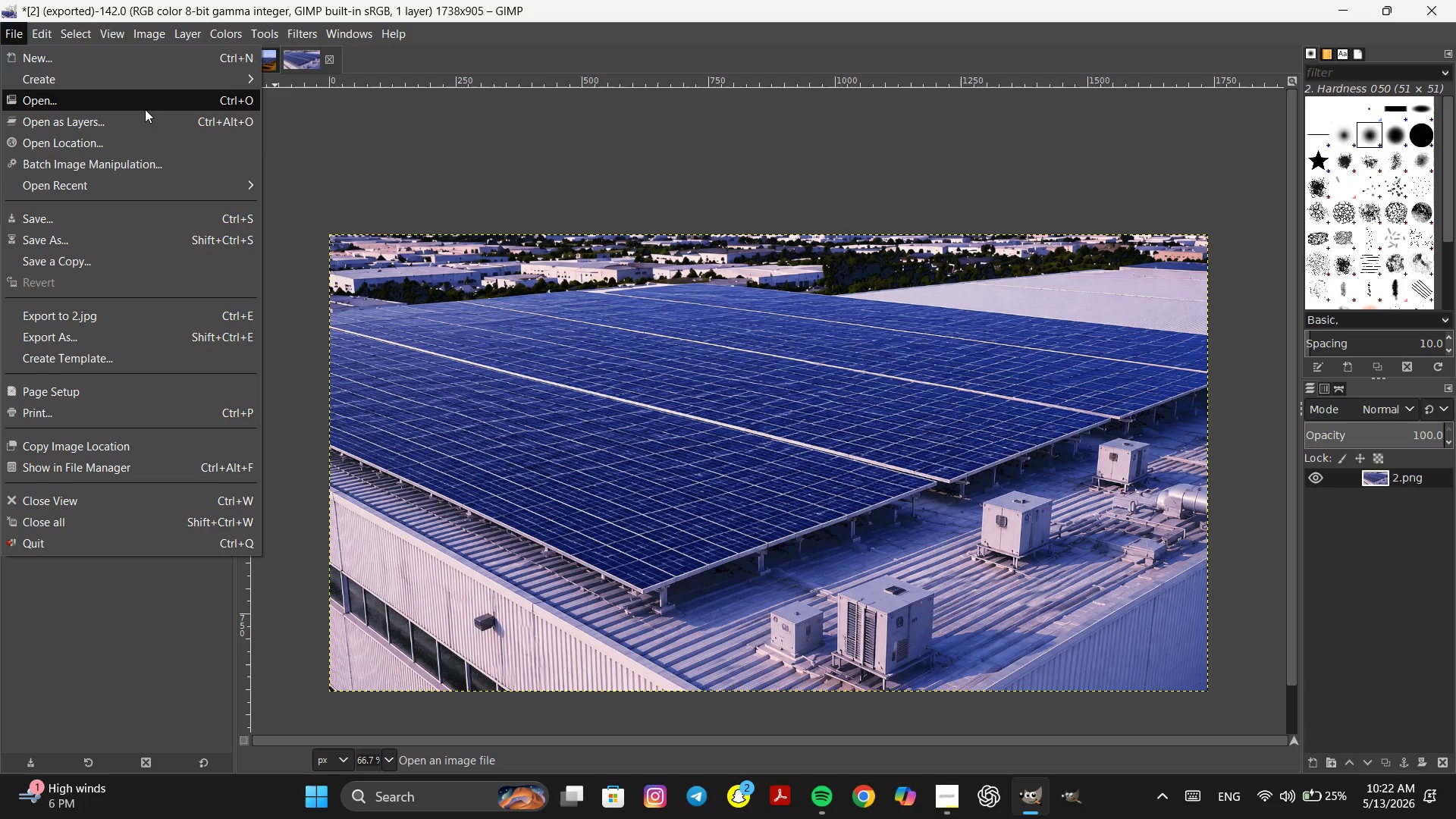 
left_click([134, 99])
 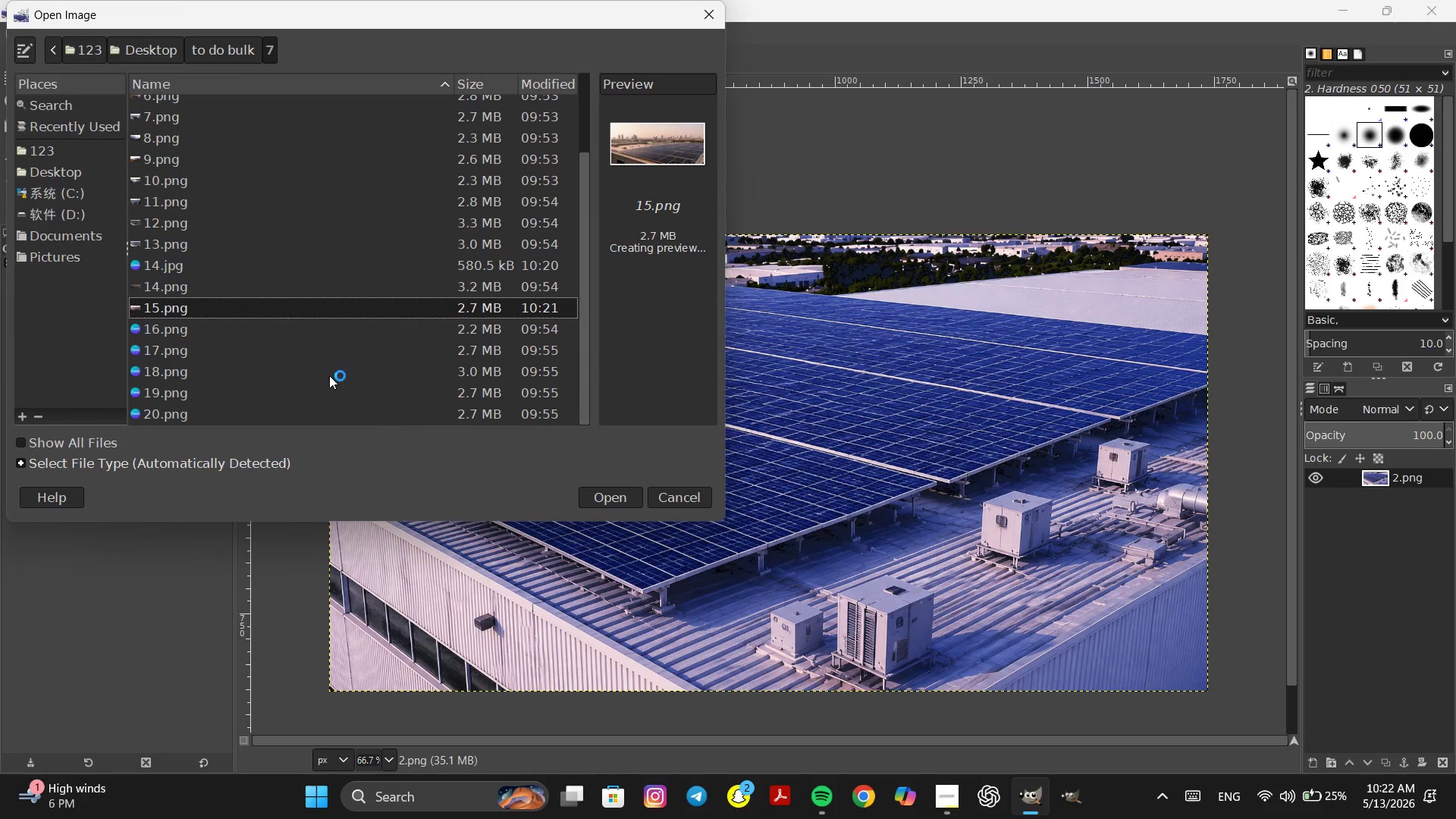 
scroll: coordinate [196, 312], scroll_direction: down, amount: 4.0
 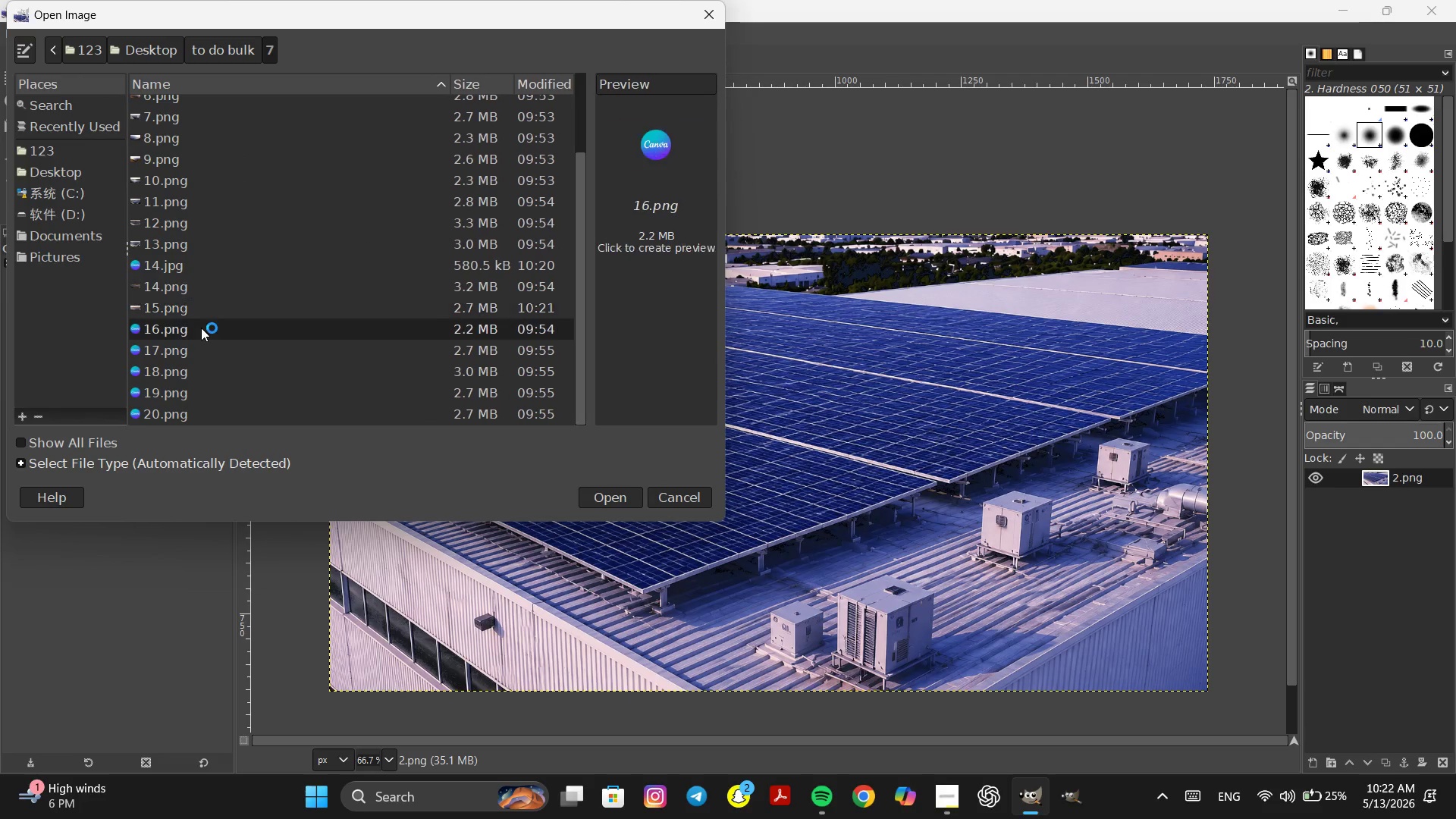 
double_click([201, 328])
 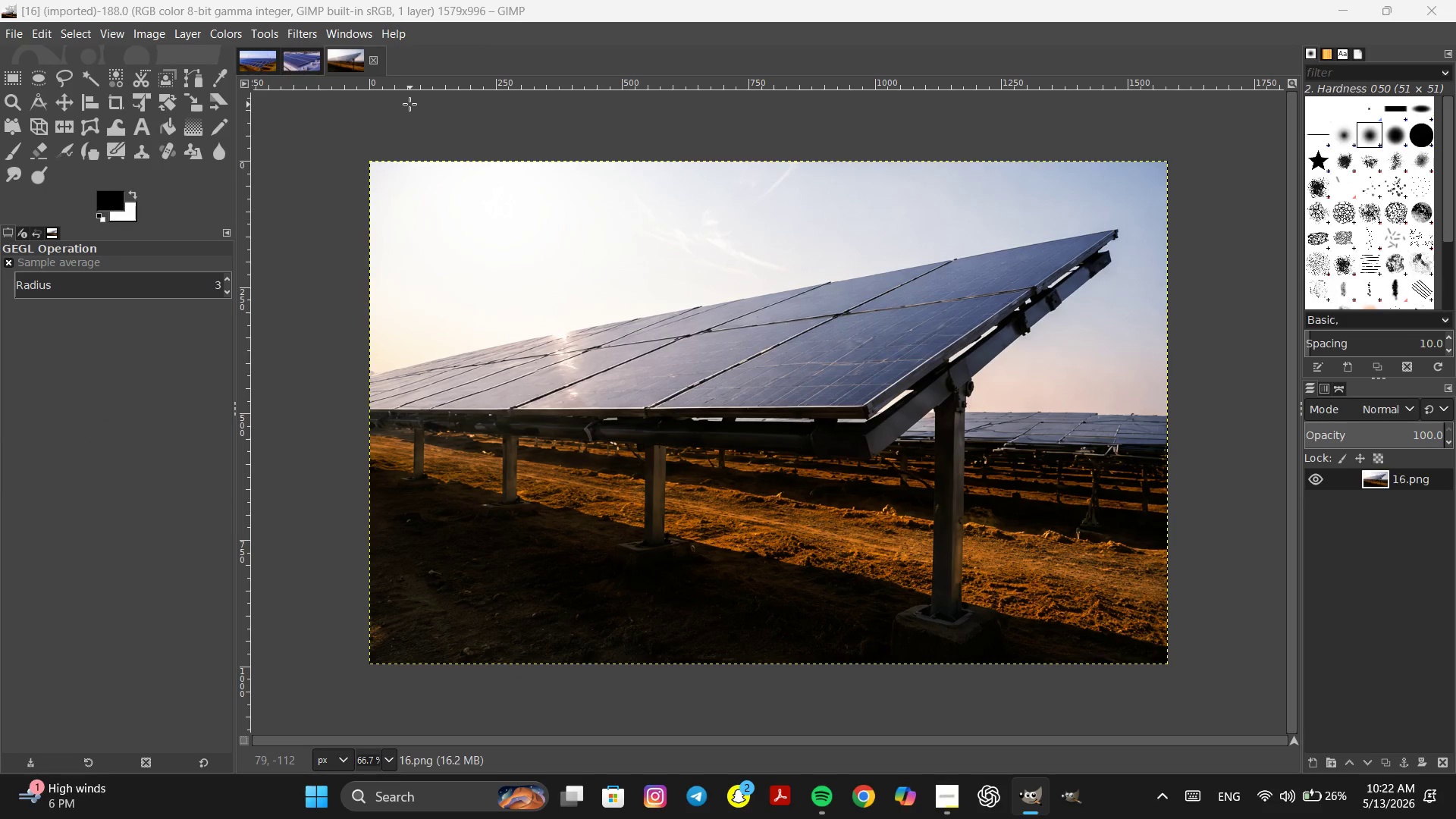 
left_click([214, 30])
 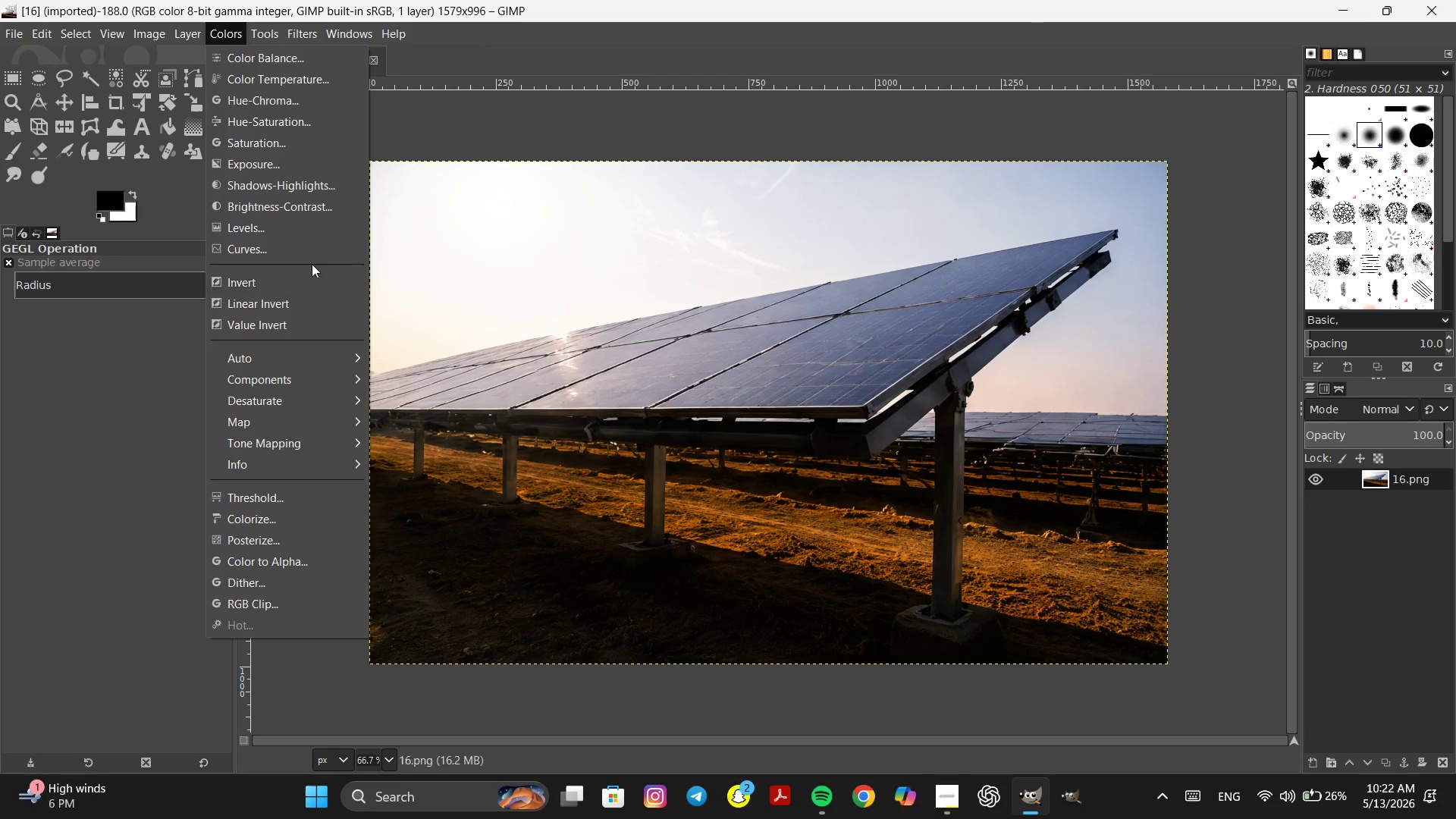 
left_click([301, 246])
 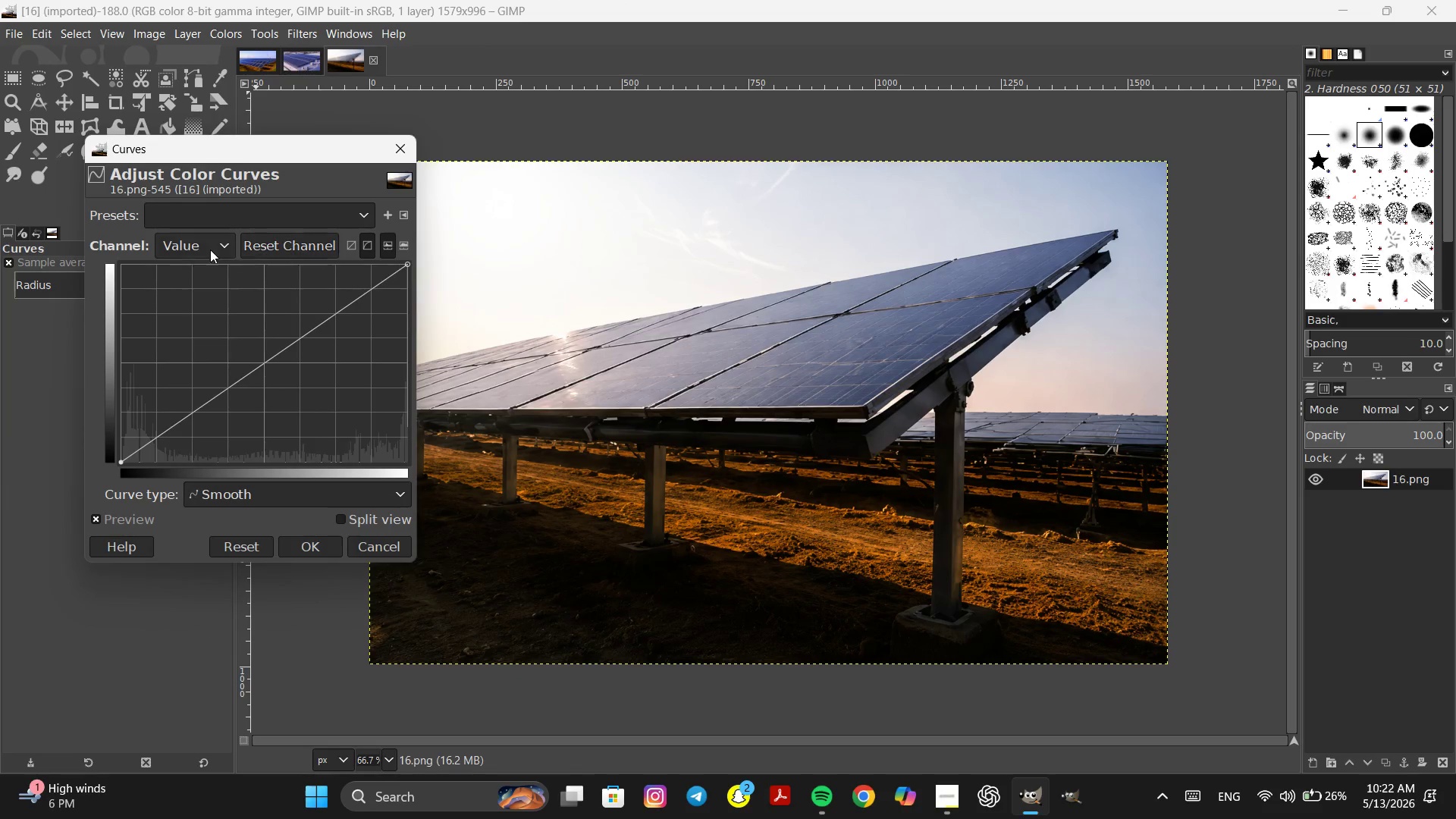 
left_click([199, 249])
 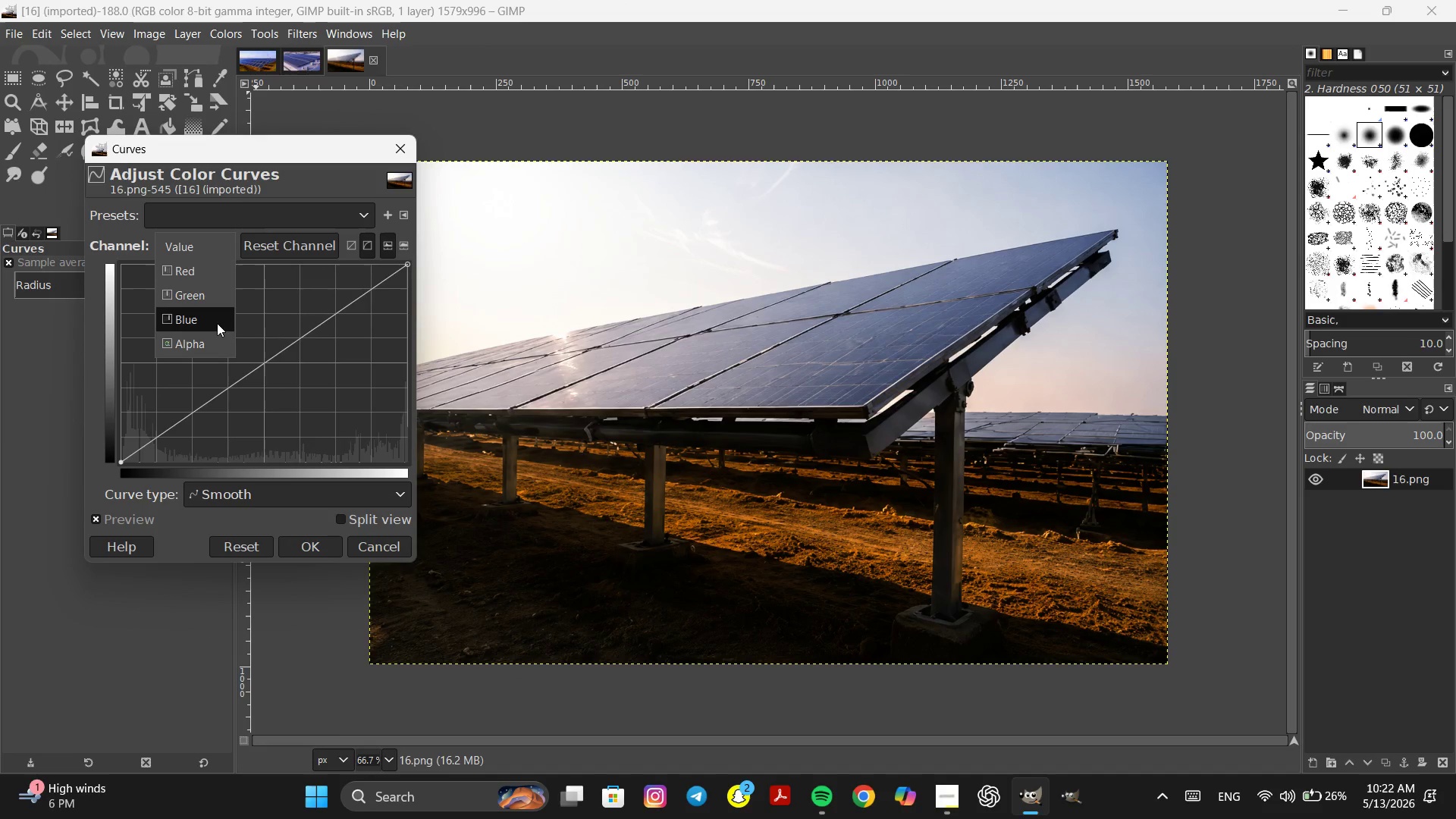 
left_click([217, 323])
 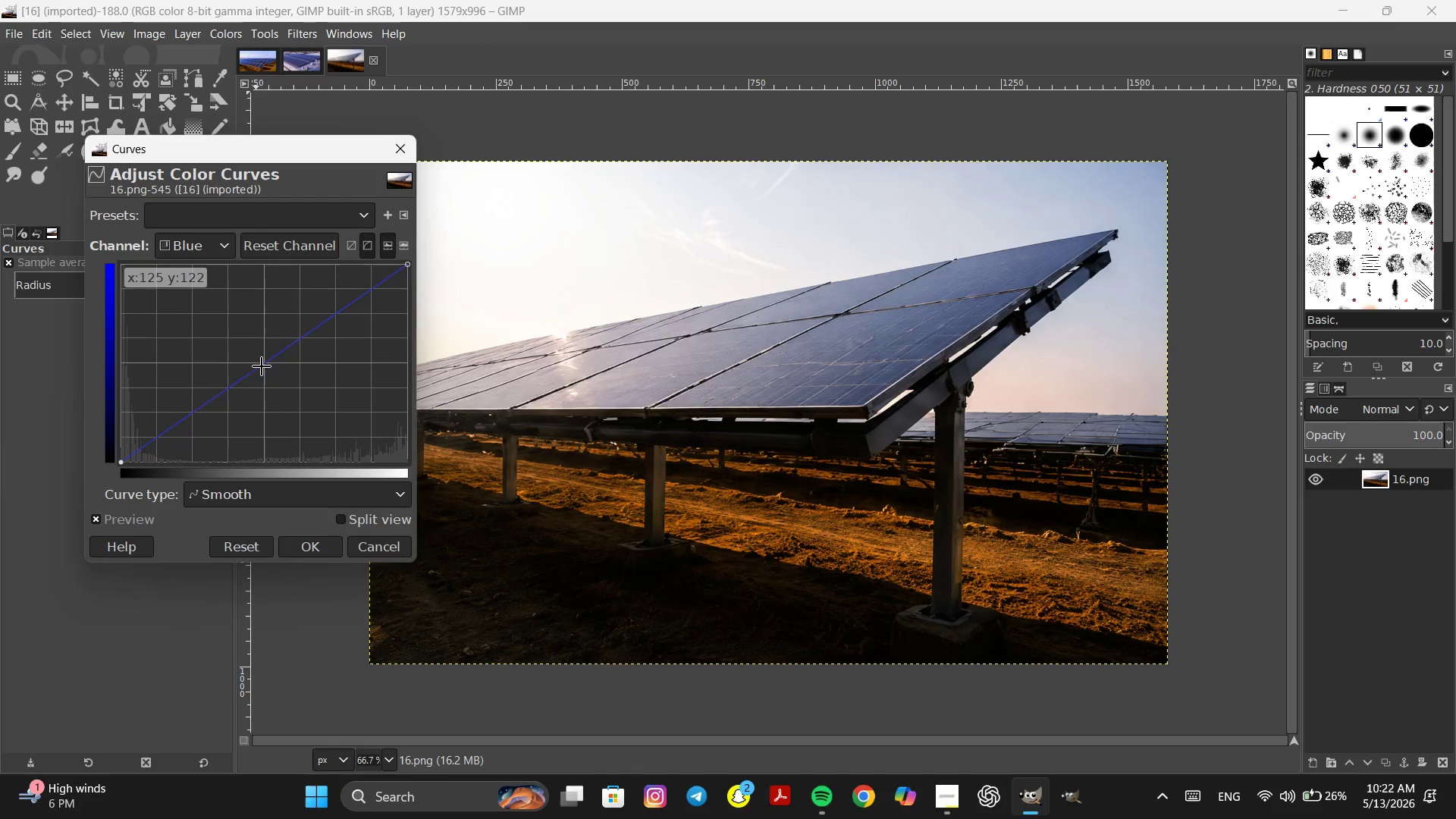 
left_click_drag(start_coordinate=[262, 366], to_coordinate=[253, 358])
 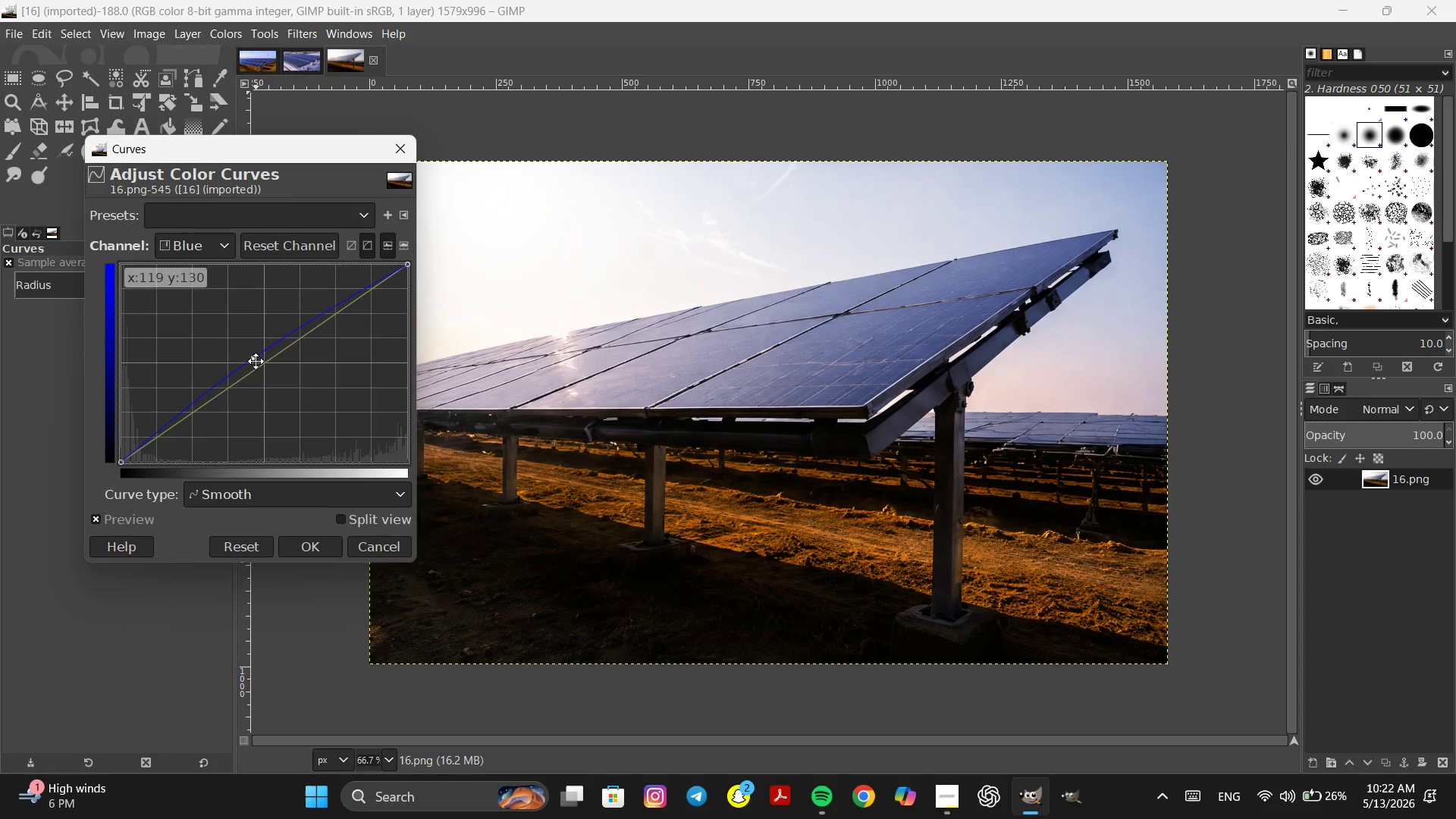 
left_click_drag(start_coordinate=[256, 361], to_coordinate=[252, 356])
 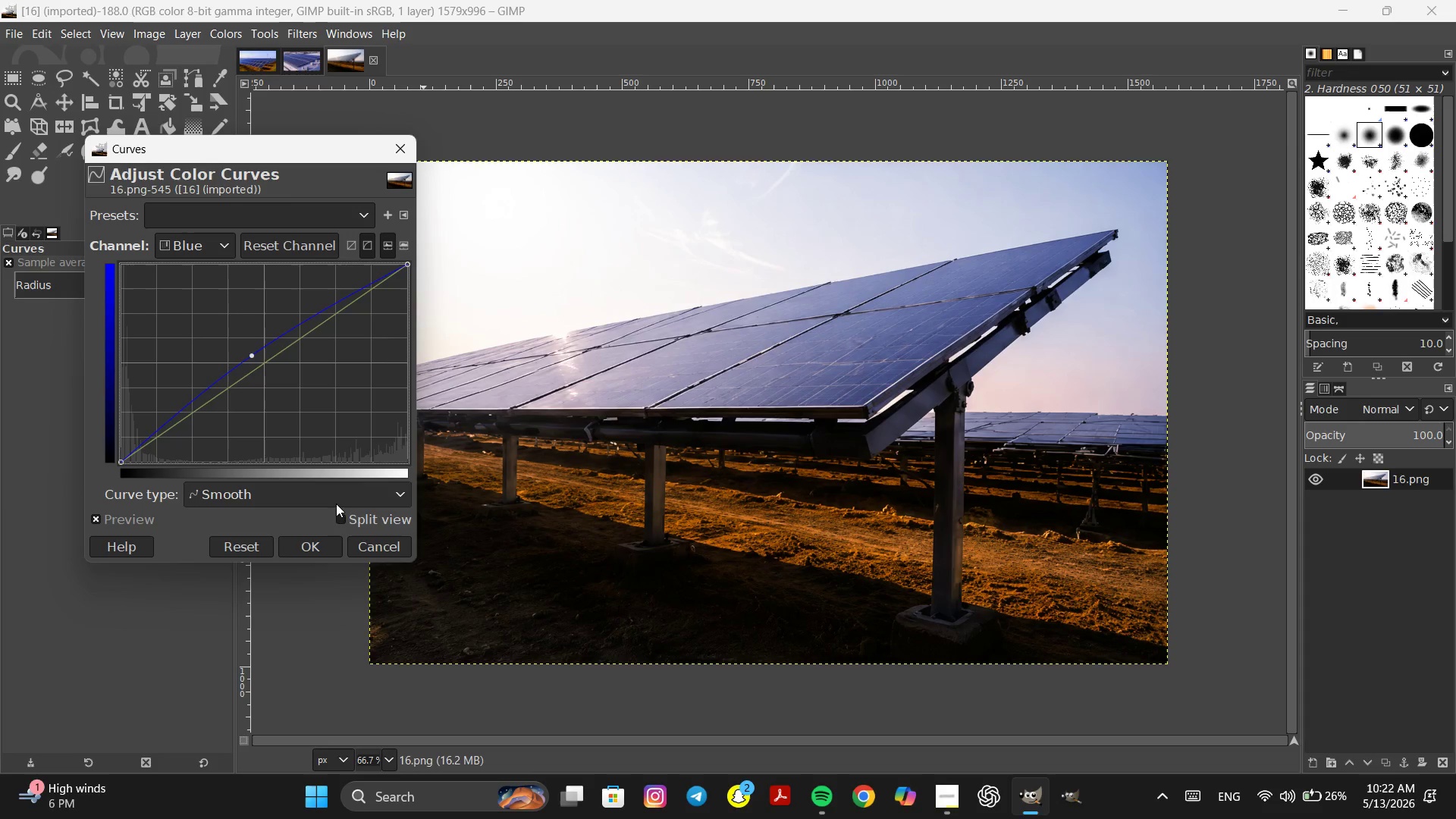 
left_click([322, 545])
 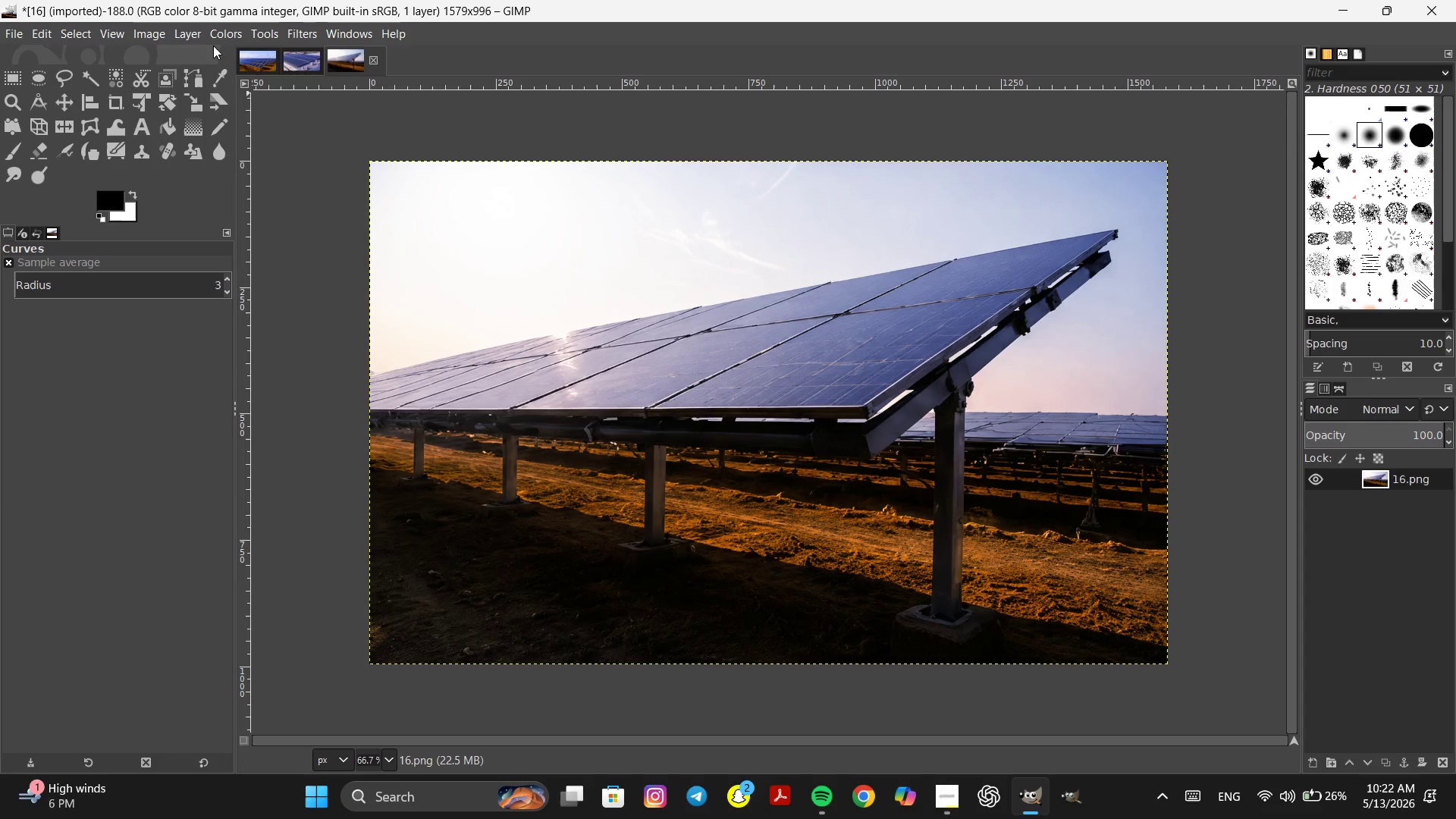 
left_click([211, 36])
 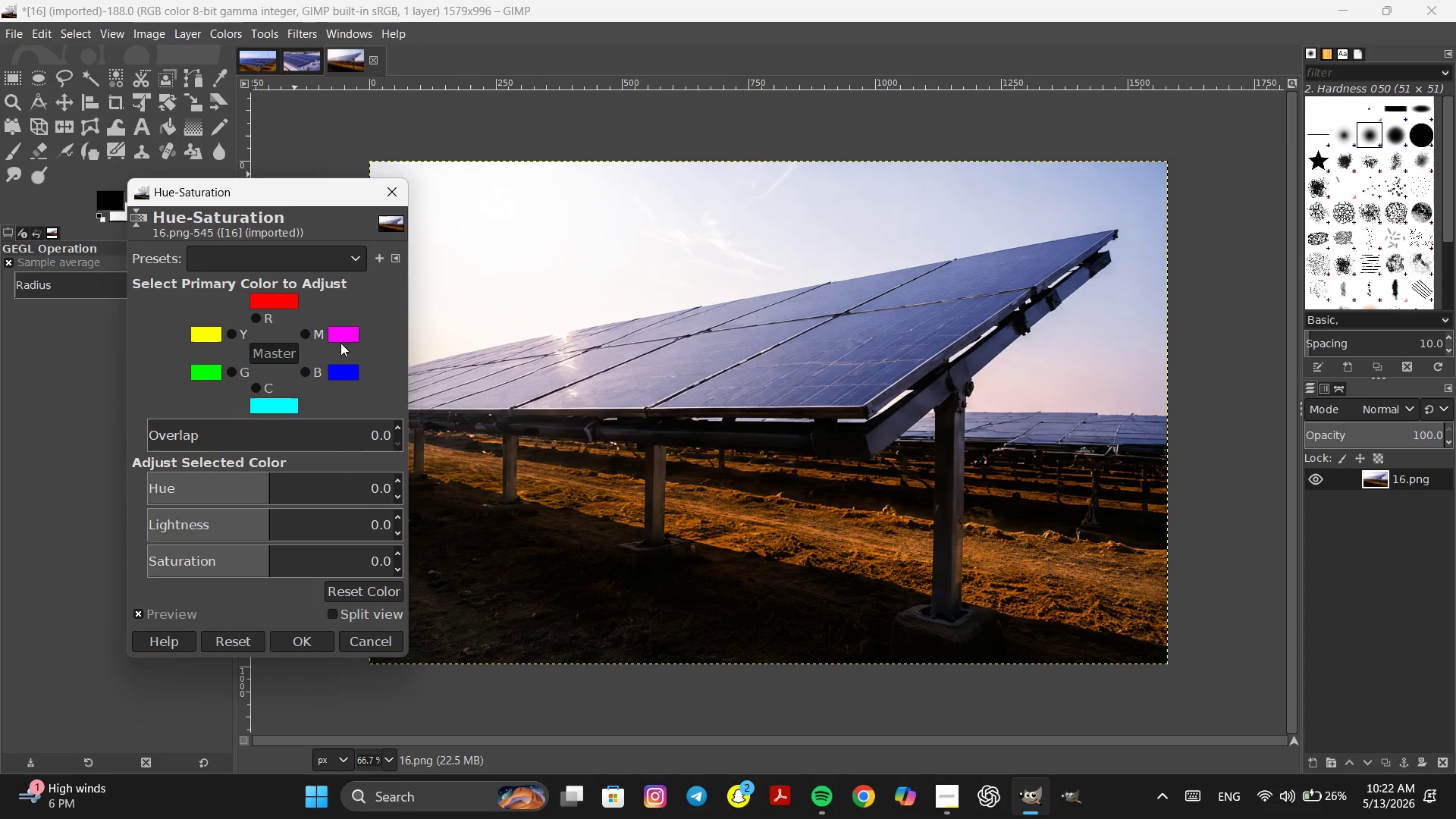 
left_click([305, 371])
 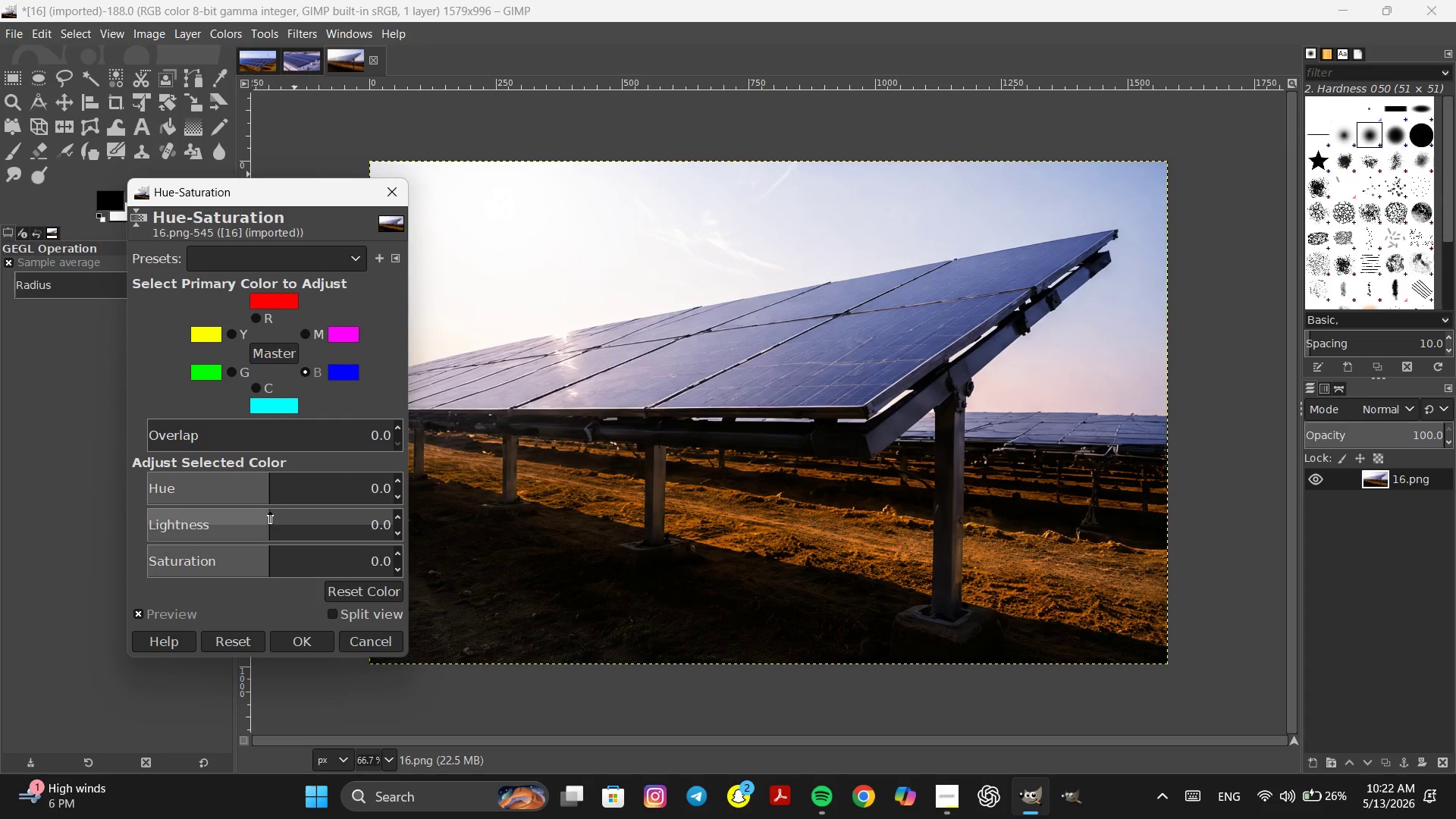 
left_click_drag(start_coordinate=[268, 512], to_coordinate=[275, 511])
 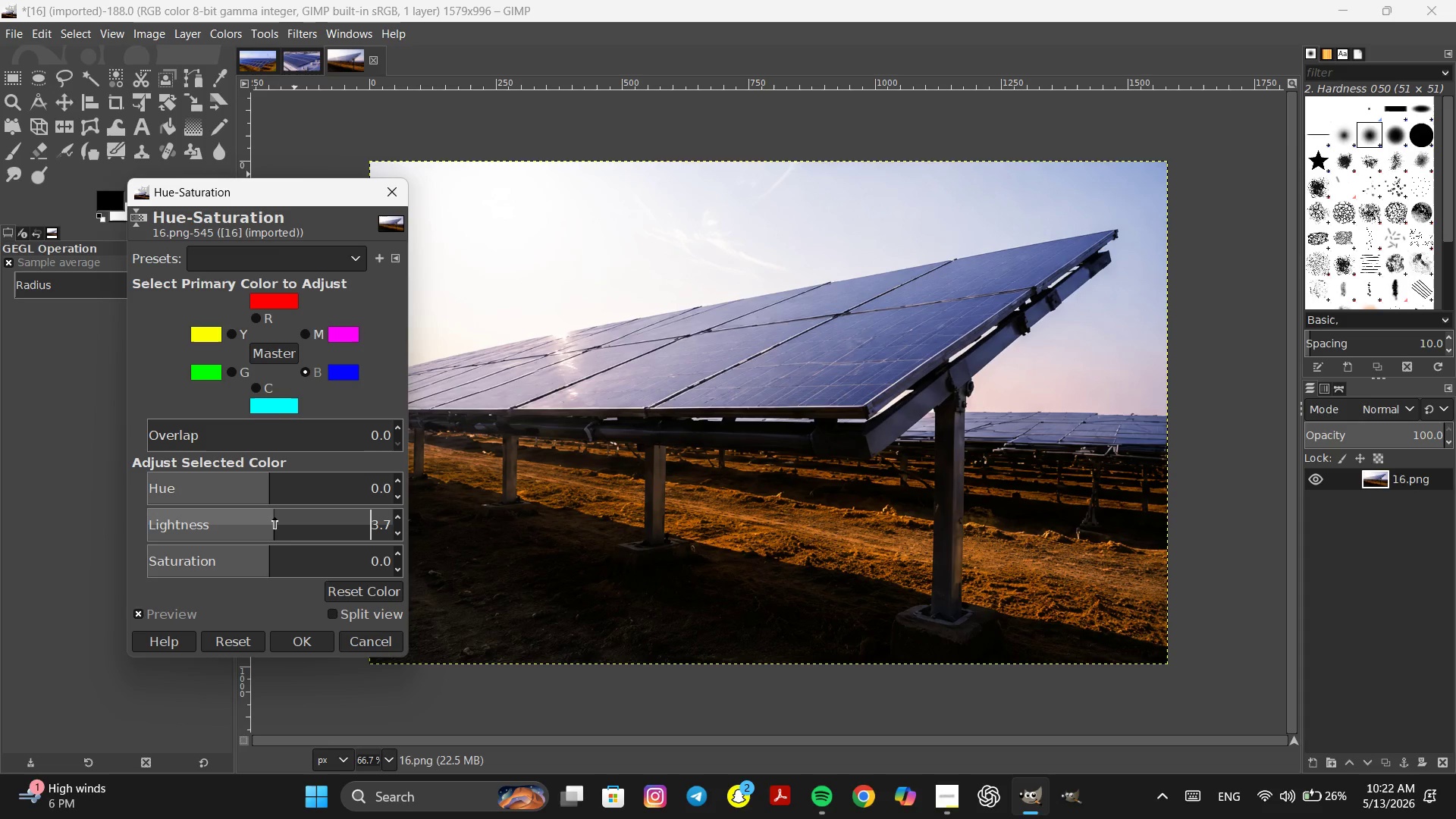 
left_click_drag(start_coordinate=[275, 516], to_coordinate=[285, 513])
 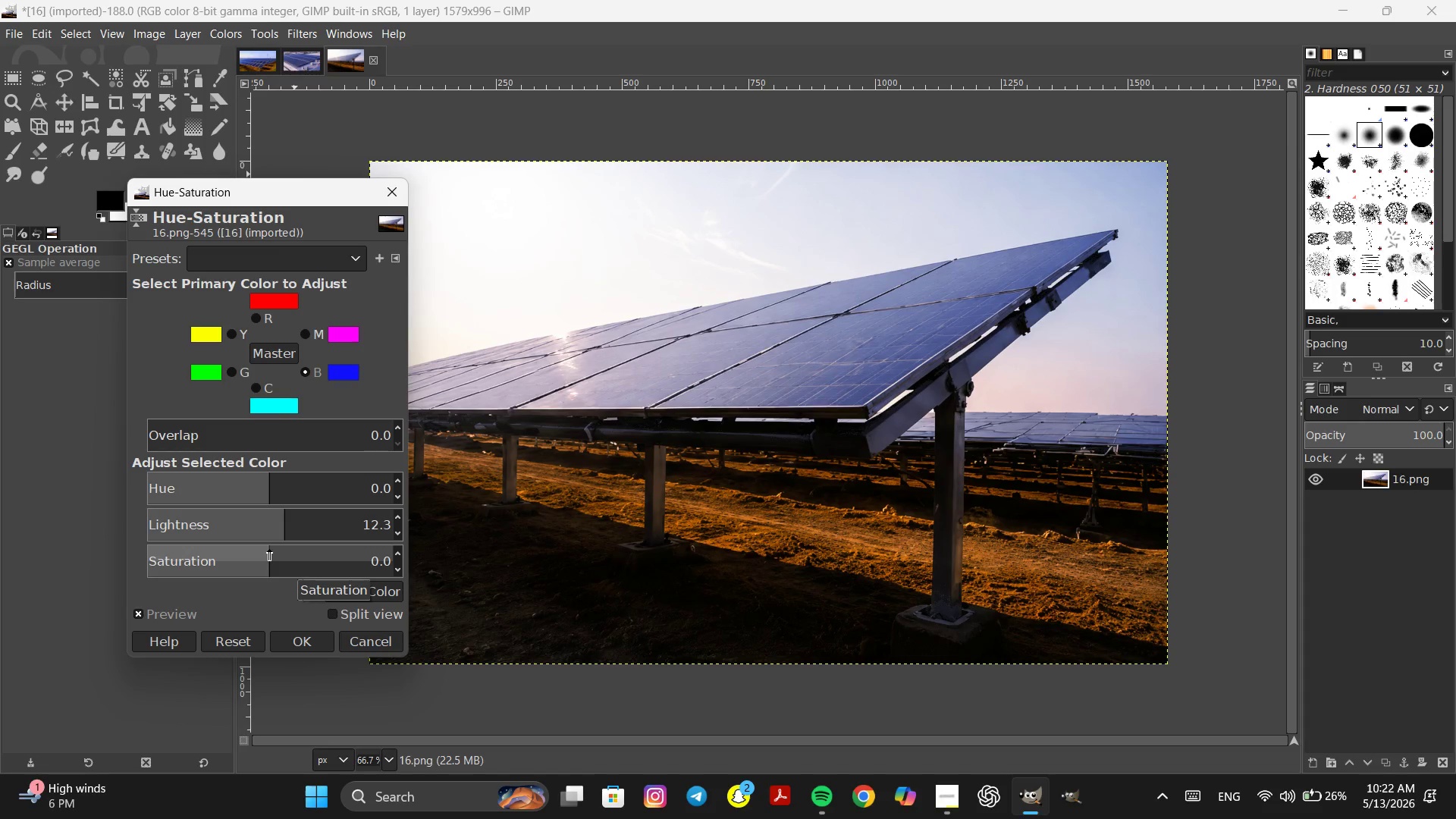 
left_click_drag(start_coordinate=[268, 549], to_coordinate=[378, 538])
 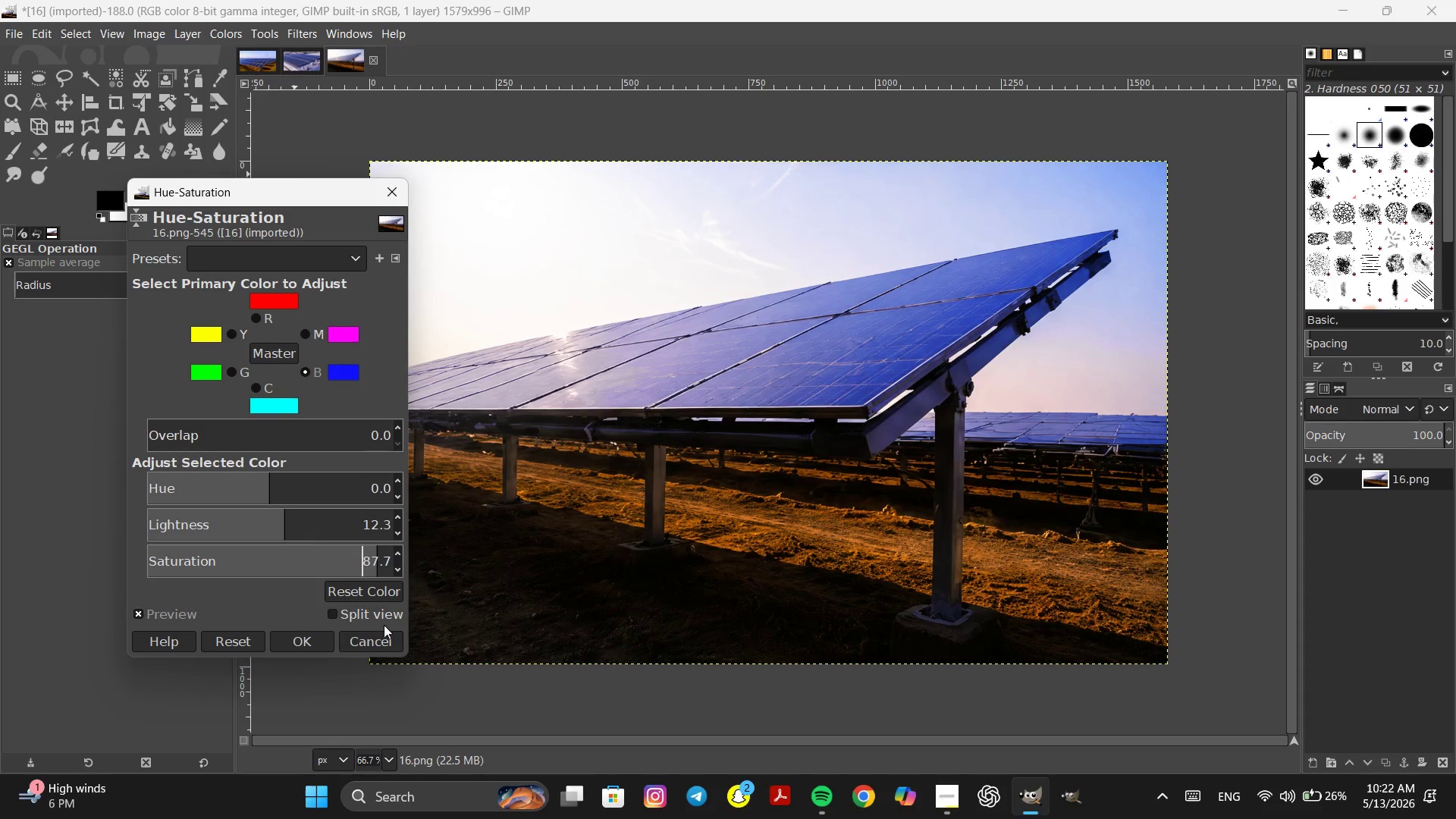 
left_click([296, 643])
 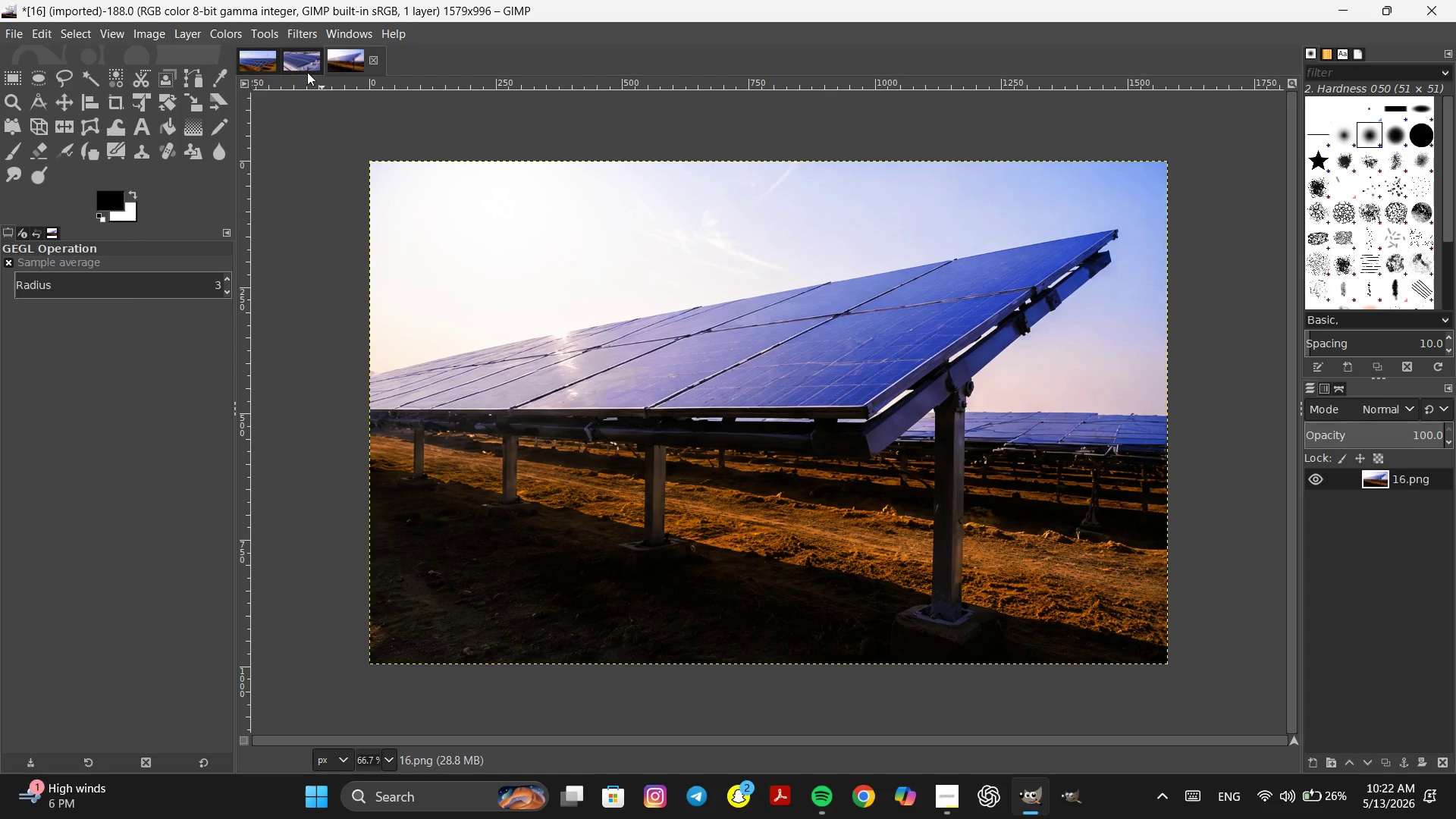 
left_click([143, 33])
 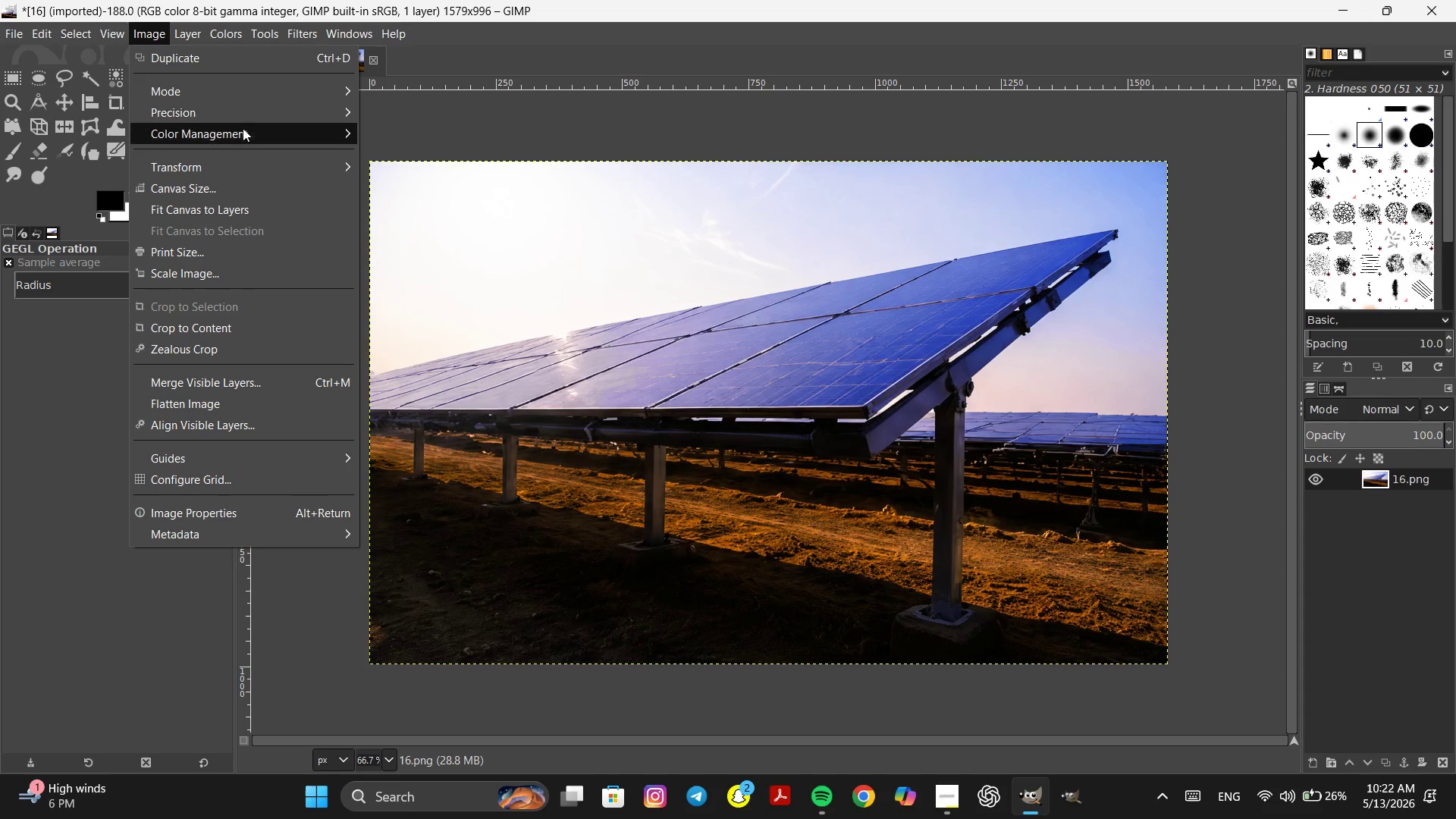 
left_click([249, 140])
 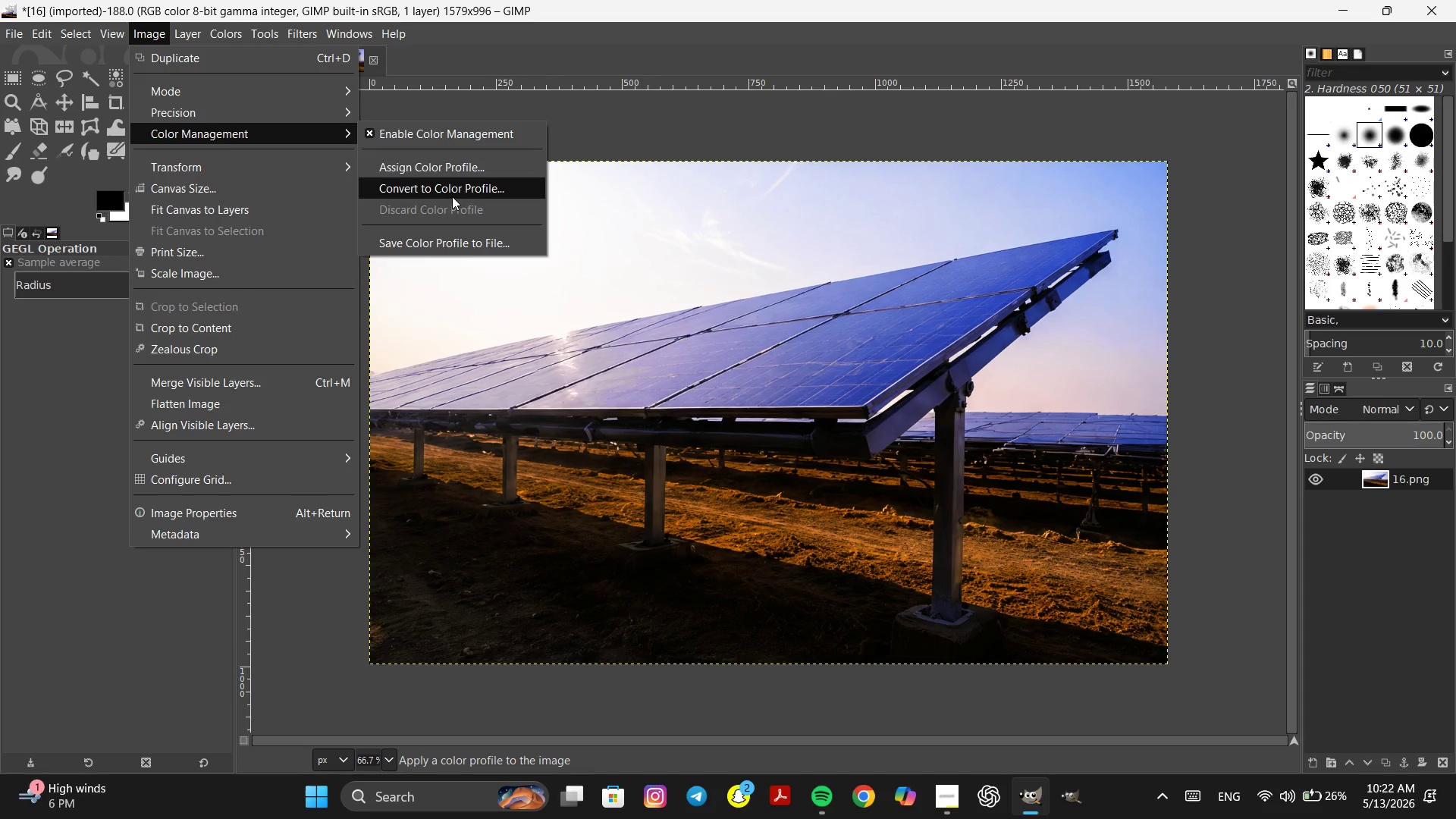 
left_click([452, 196])
 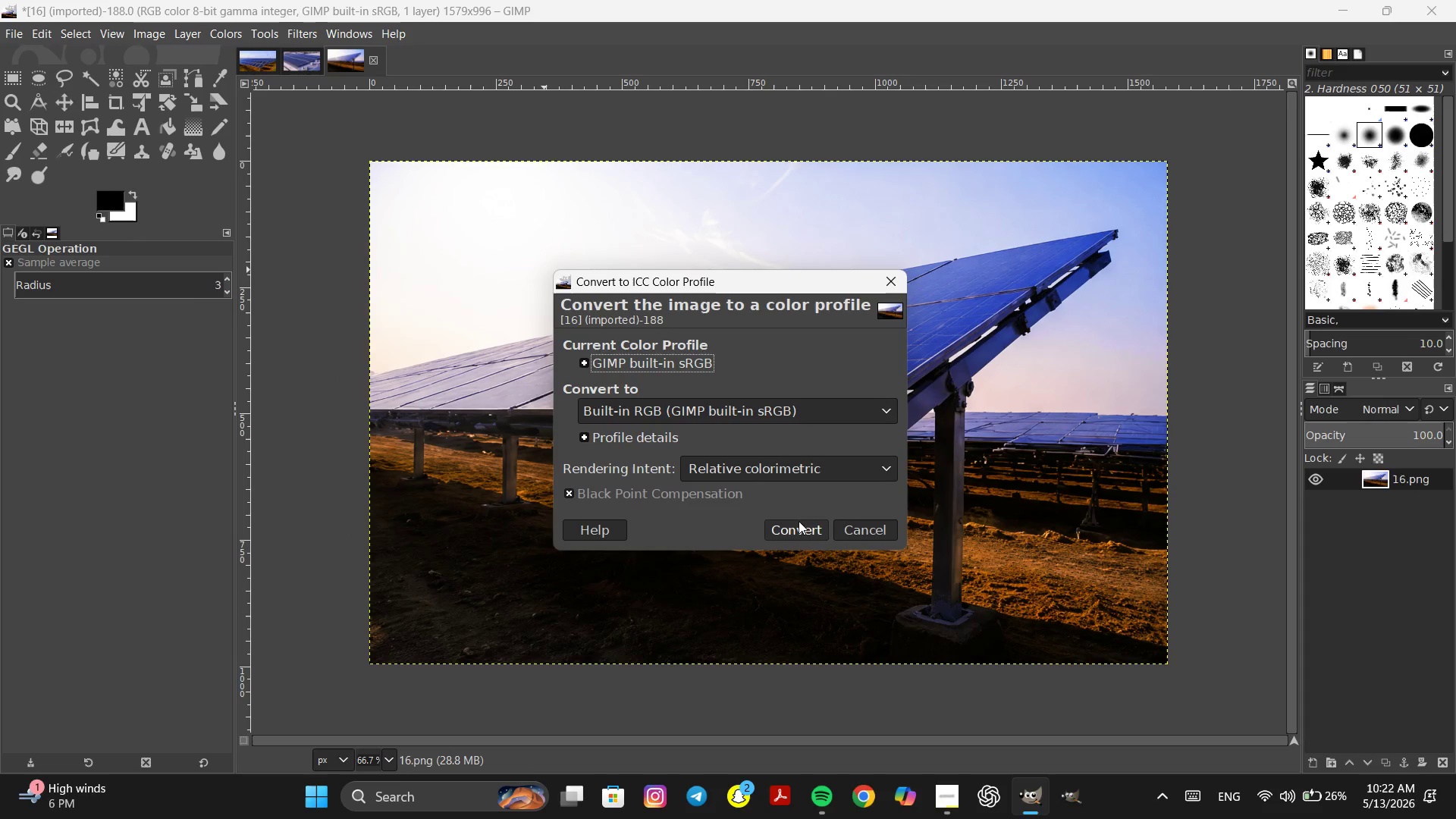 
left_click([802, 527])
 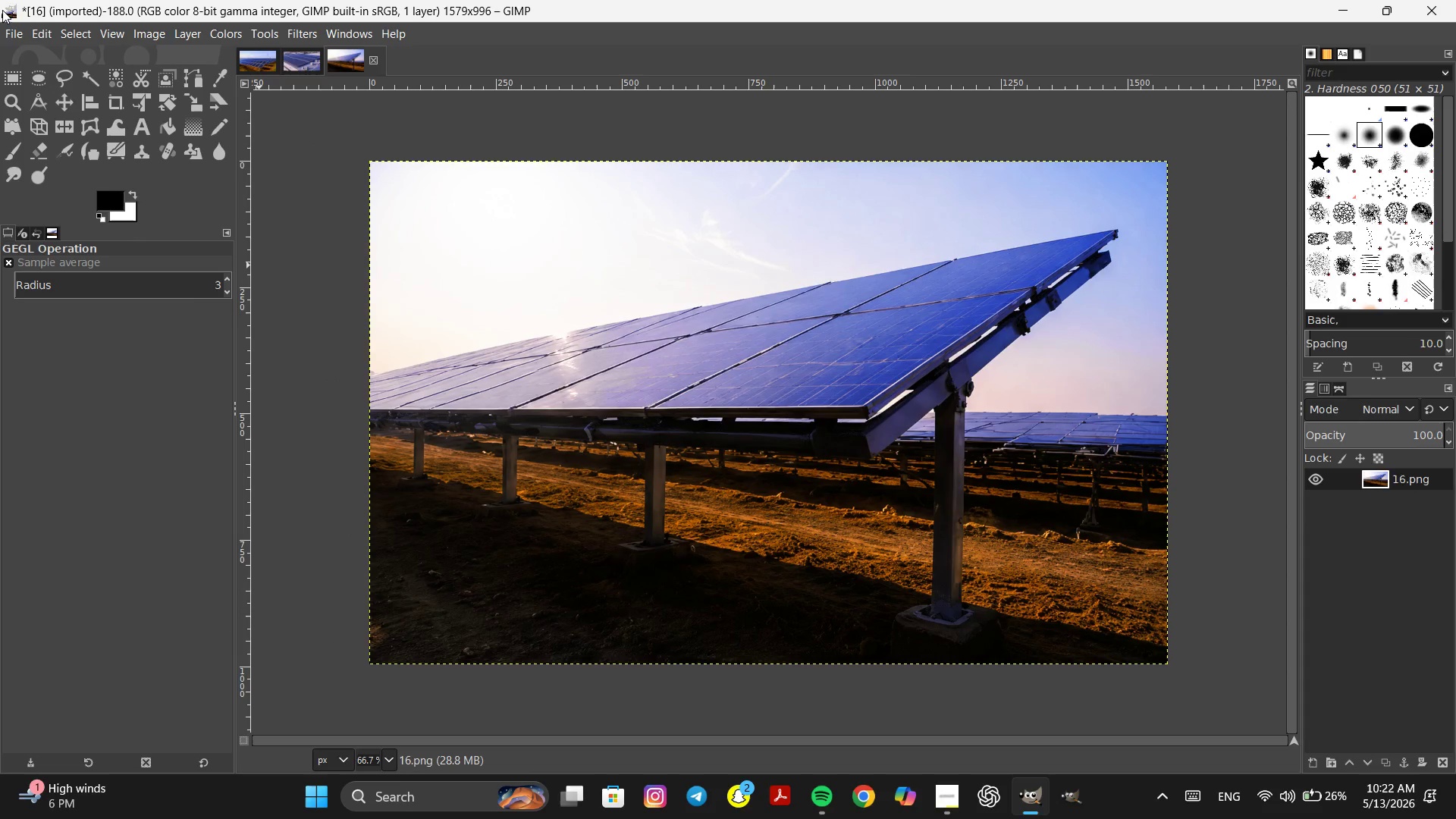 
left_click([8, 33])
 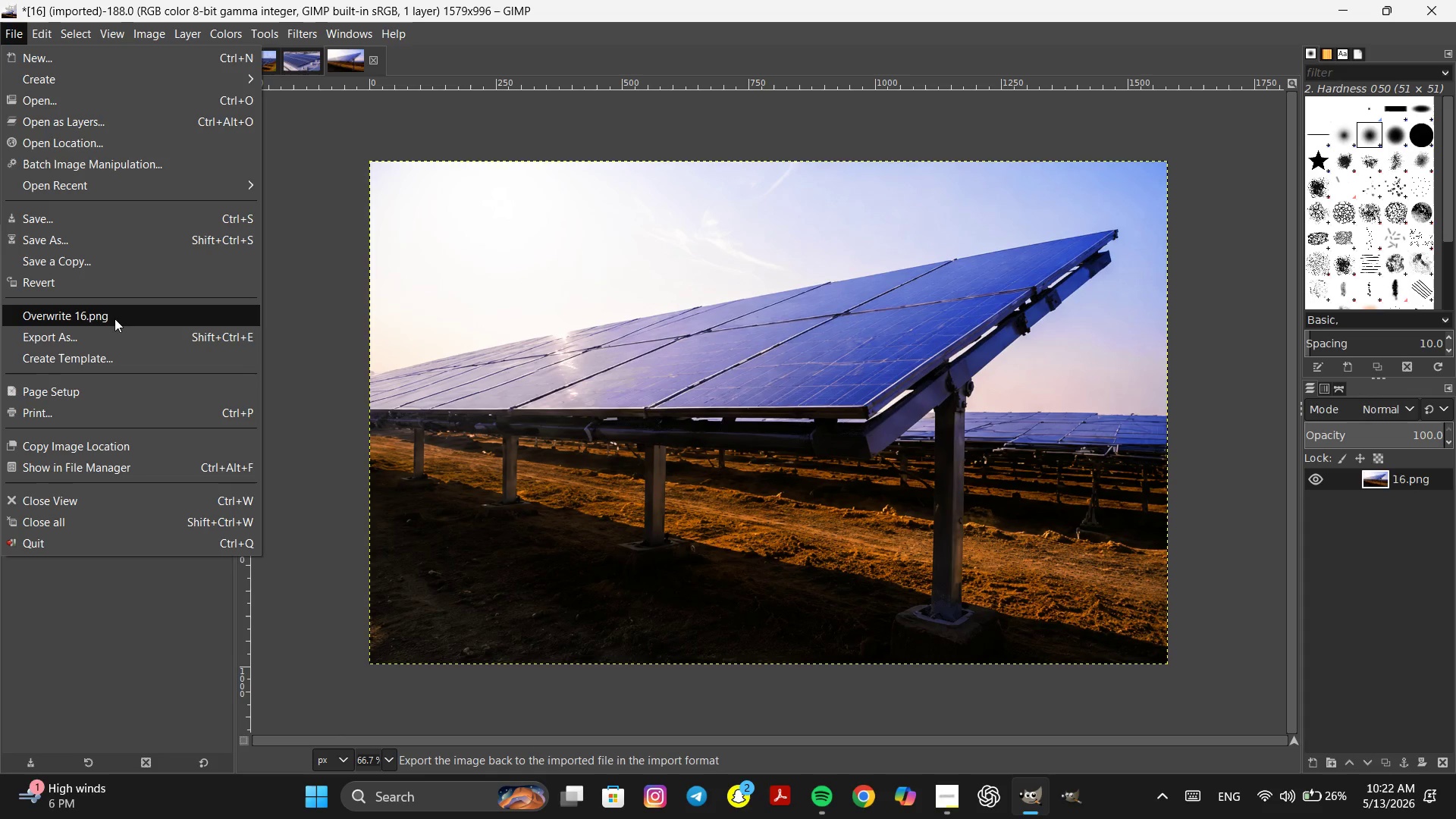 
left_click([114, 330])
 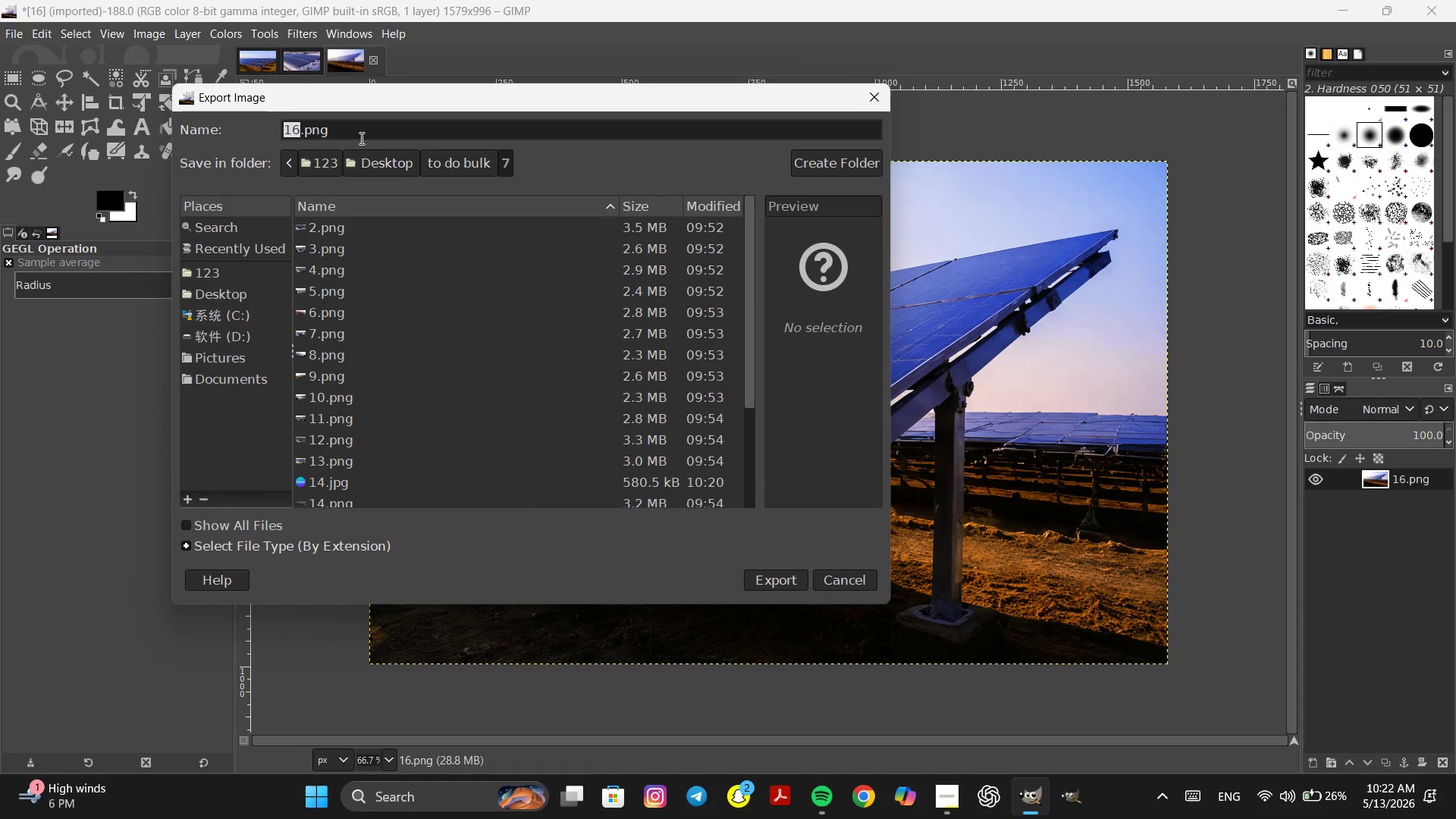 
left_click([360, 136])
 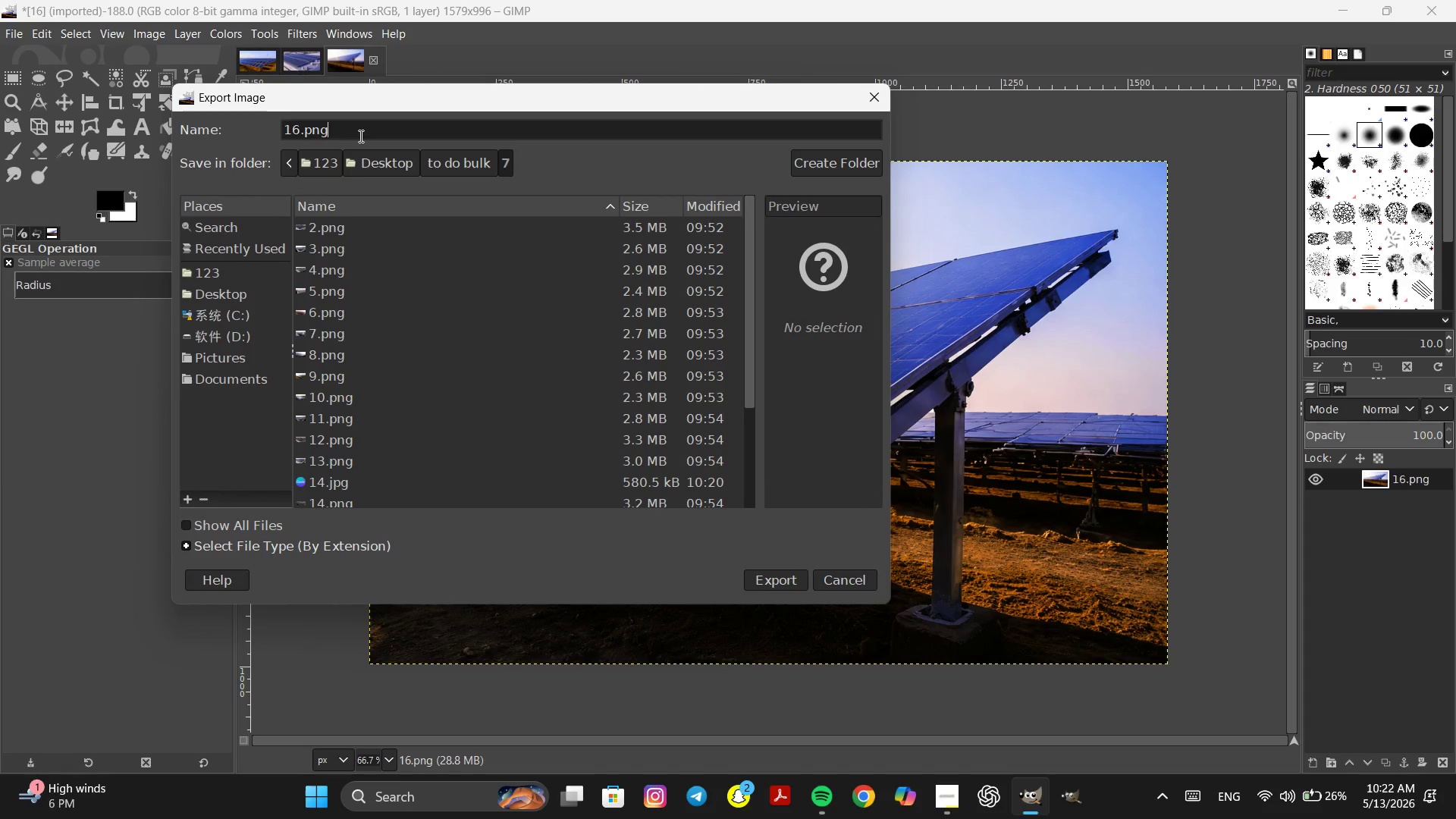 
key(Backspace)
key(Backspace)
key(Backspace)
type(jpg)
 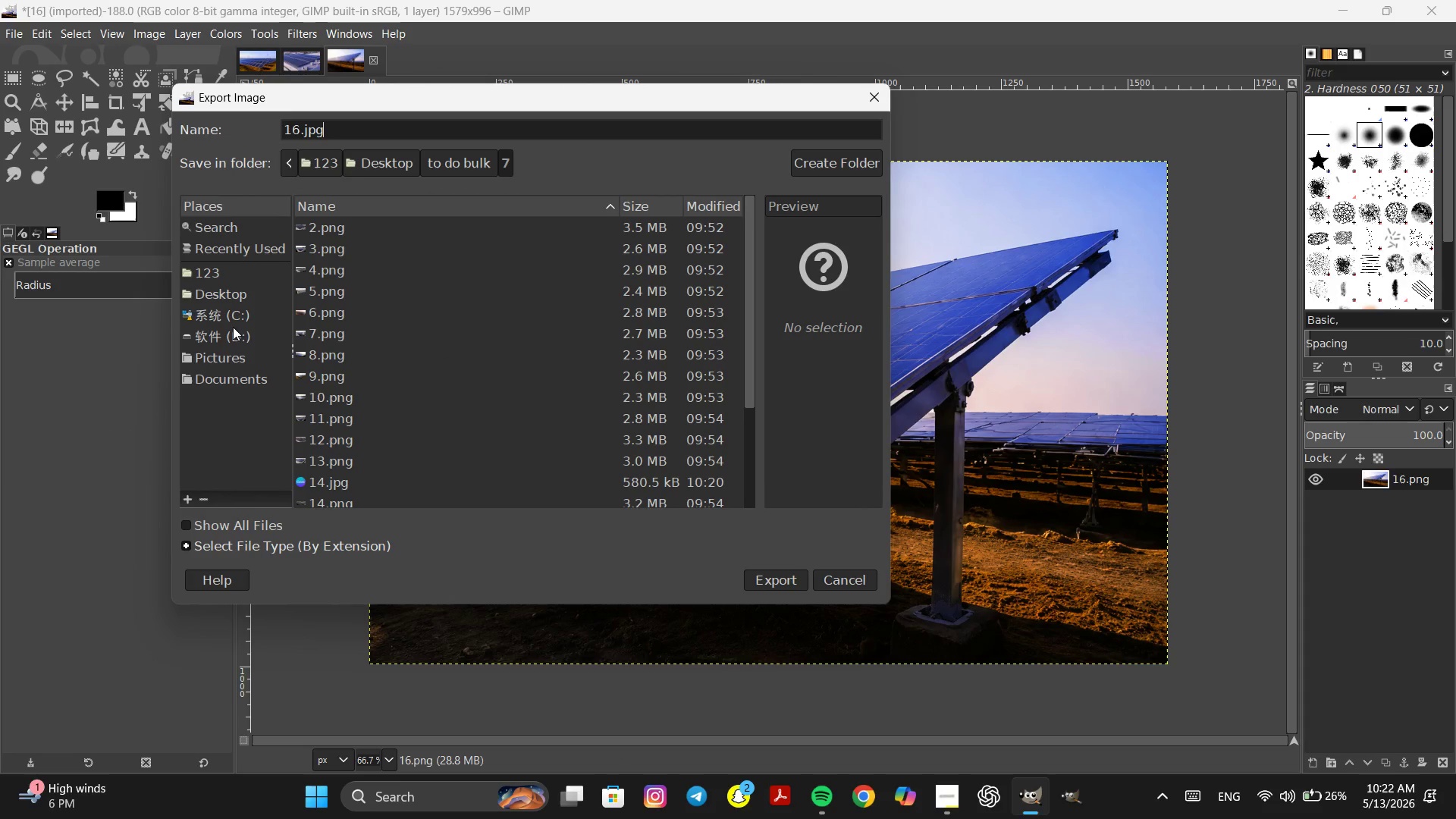 
left_click([226, 297])
 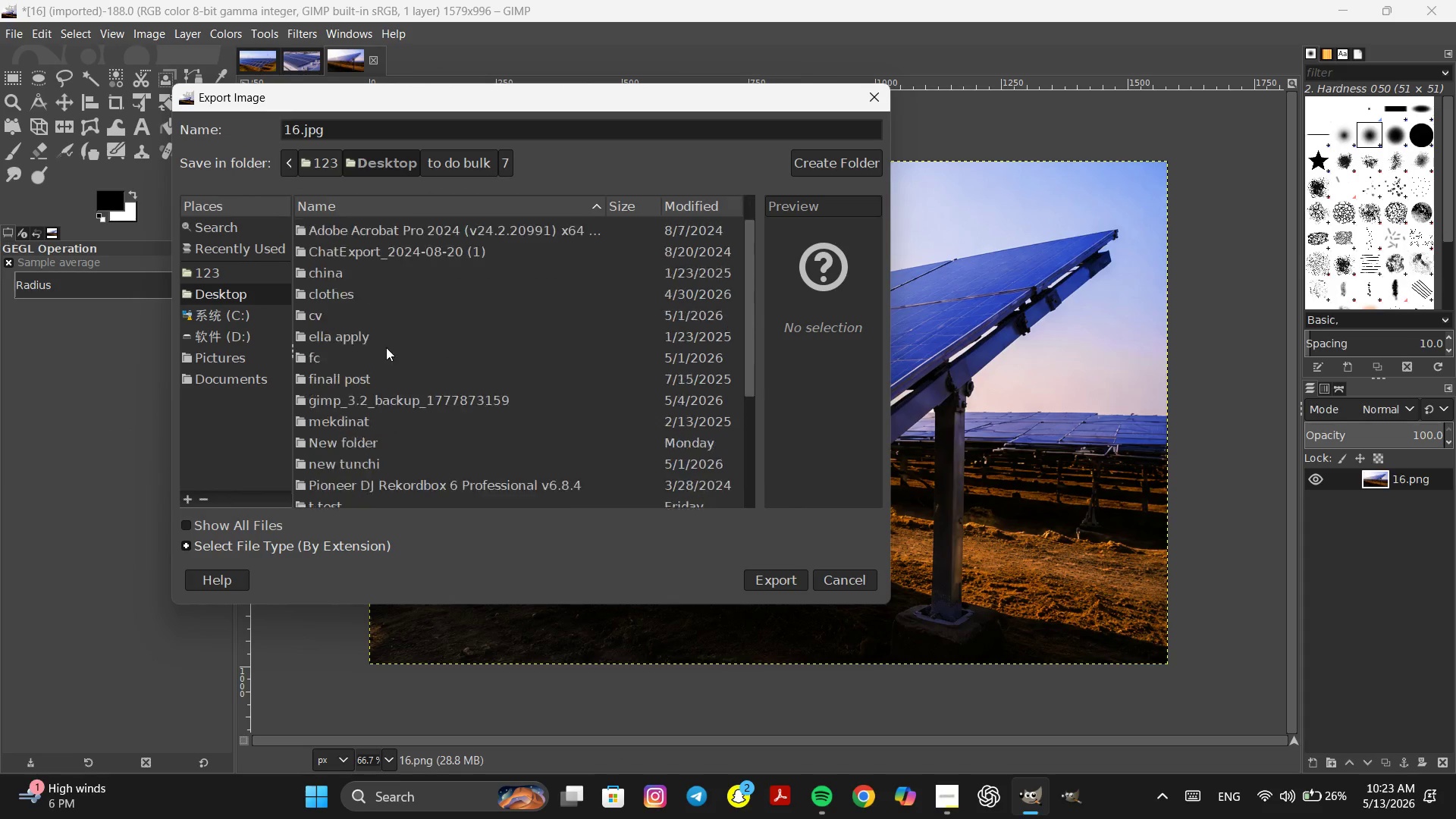 
scroll: coordinate [398, 372], scroll_direction: down, amount: 12.0
 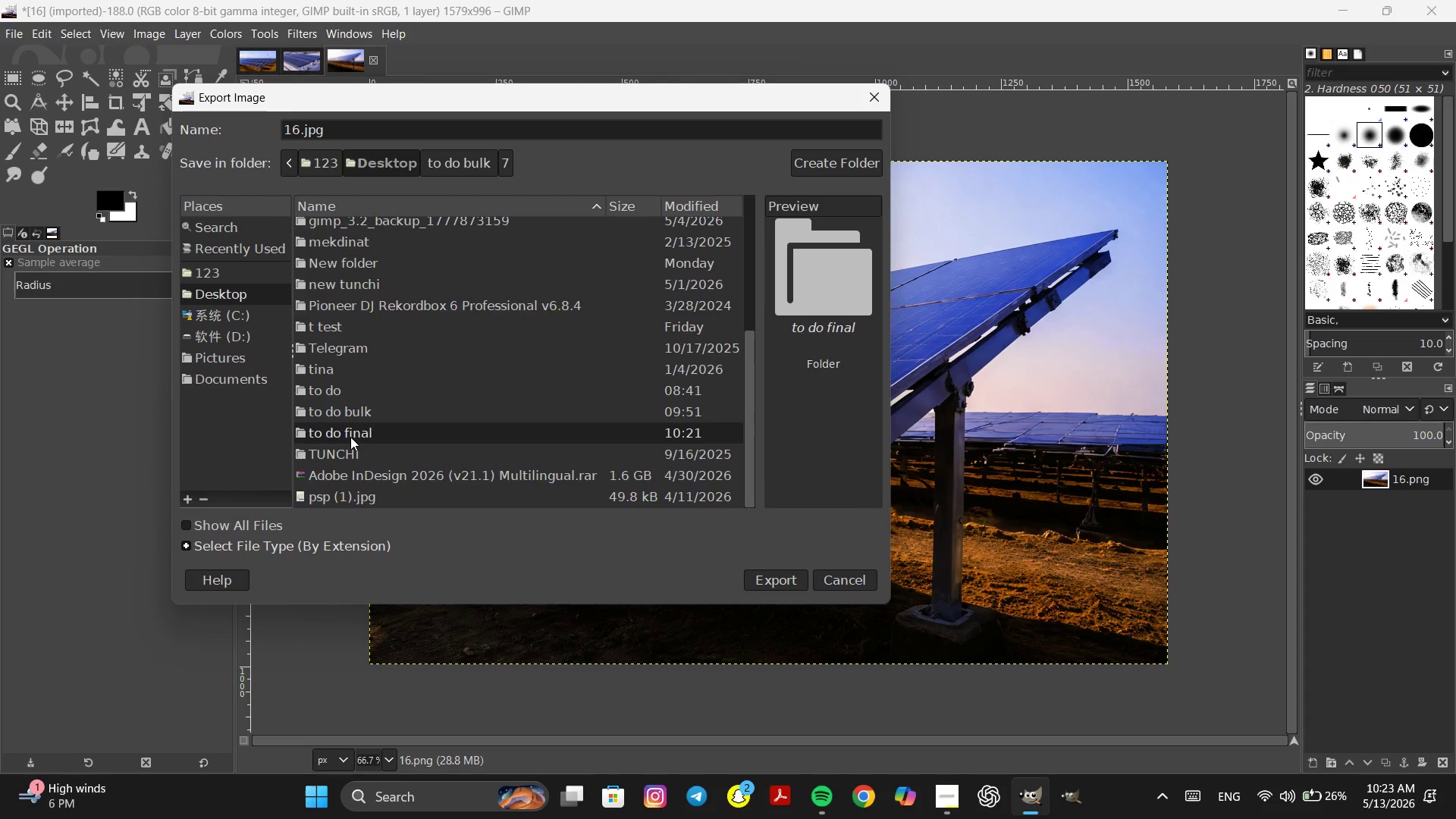 
double_click([350, 437])
 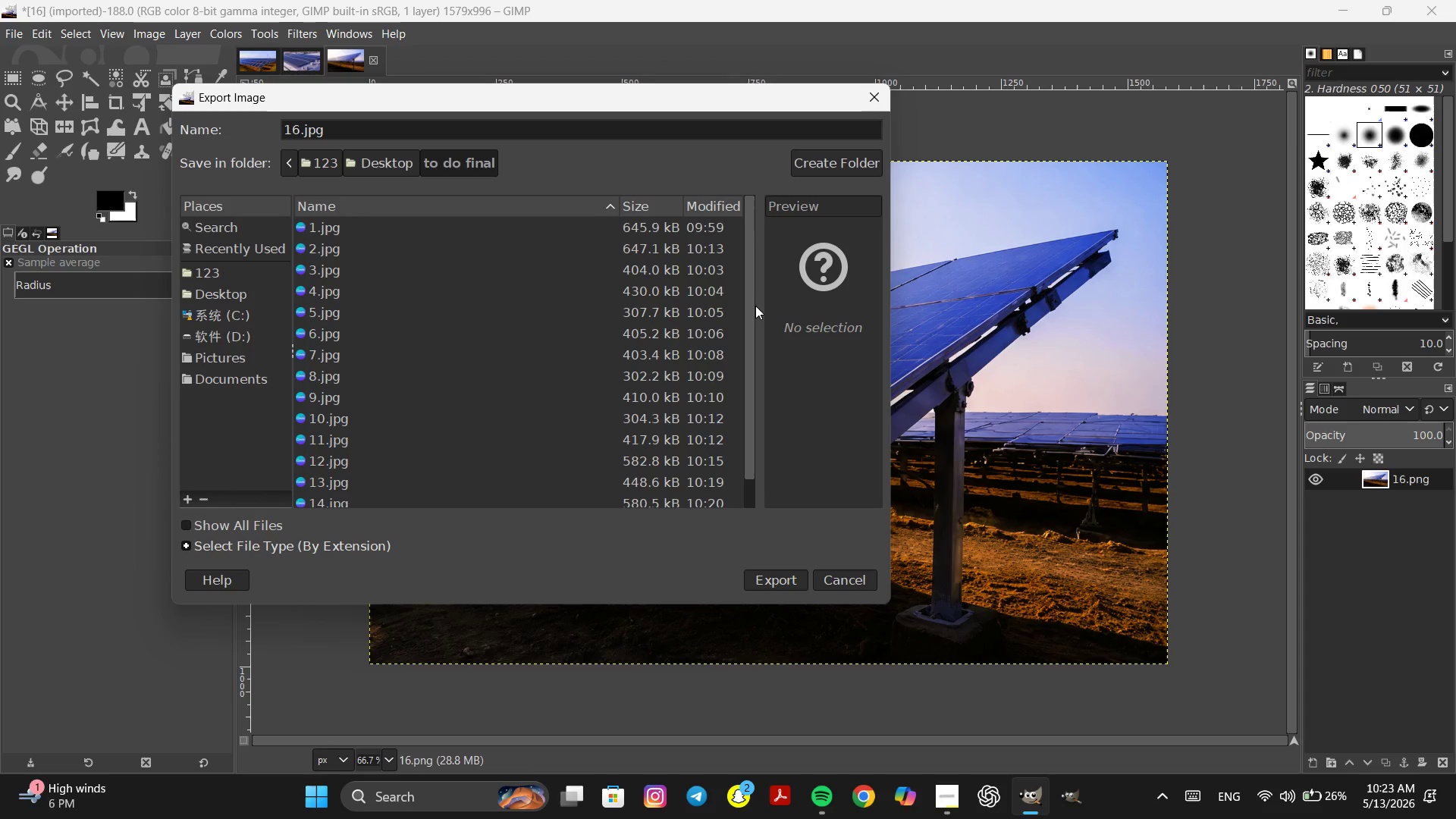 
left_click_drag(start_coordinate=[751, 306], to_coordinate=[762, 387])
 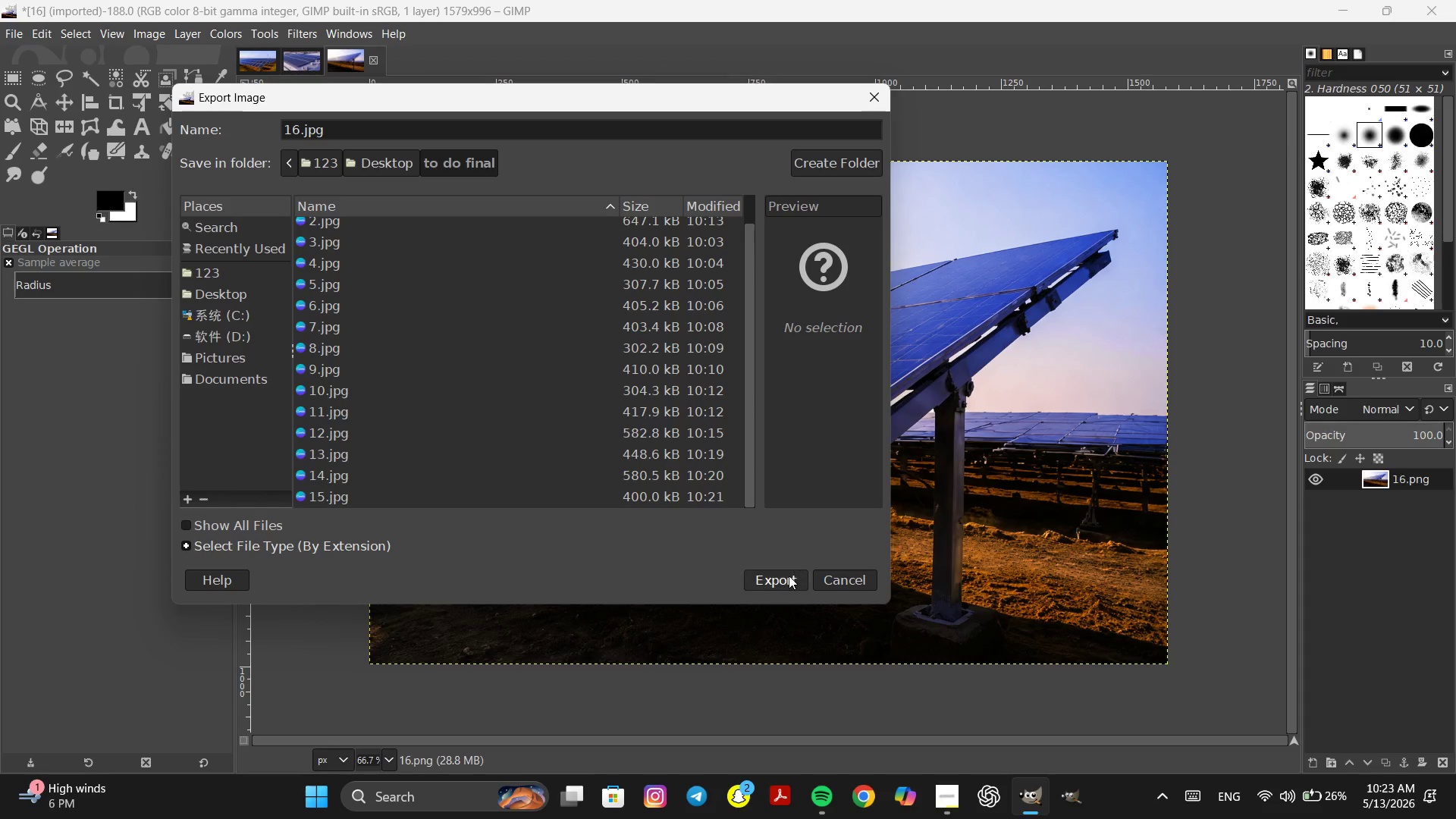 
left_click([788, 577])
 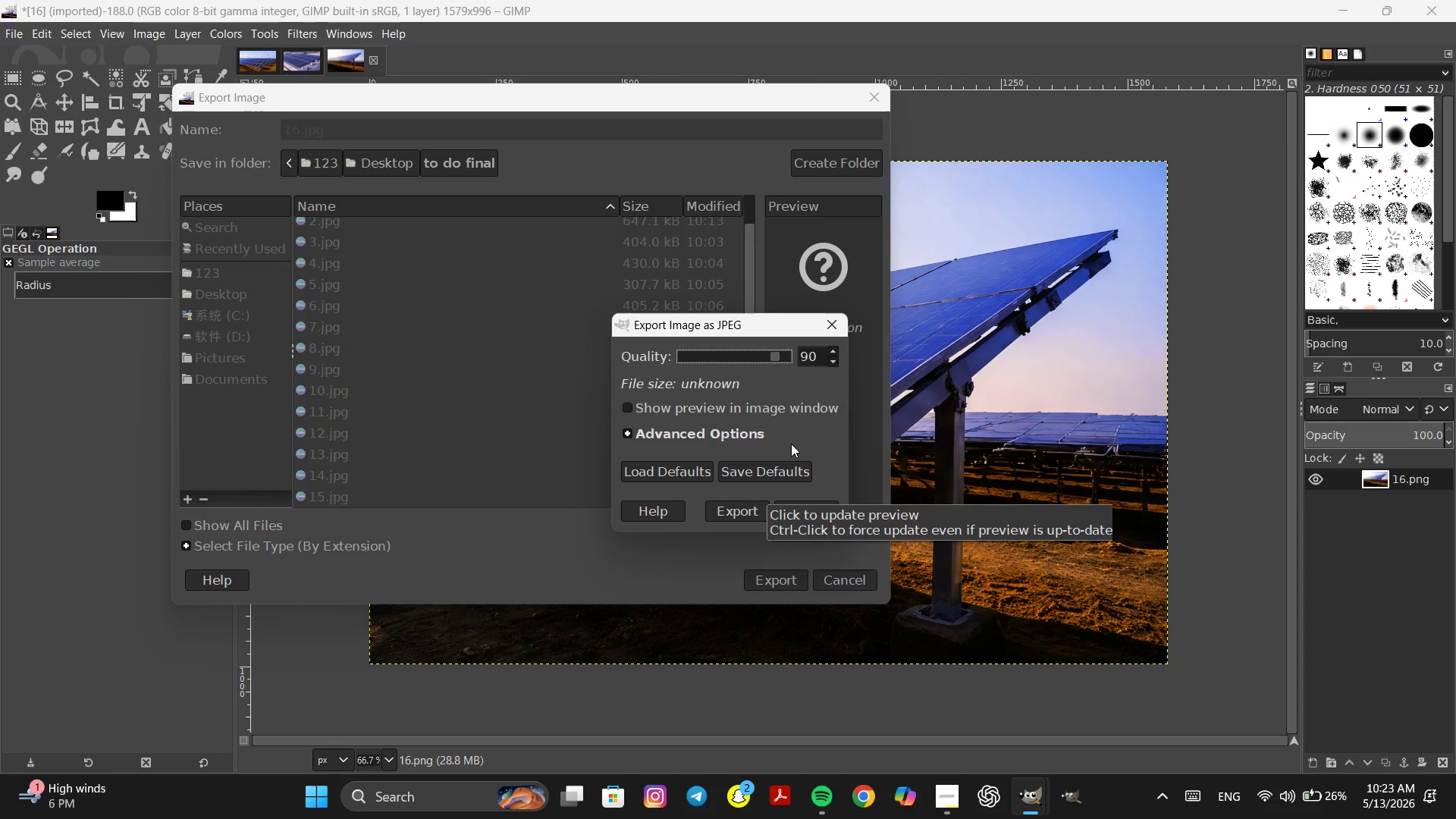 
double_click([832, 366])
 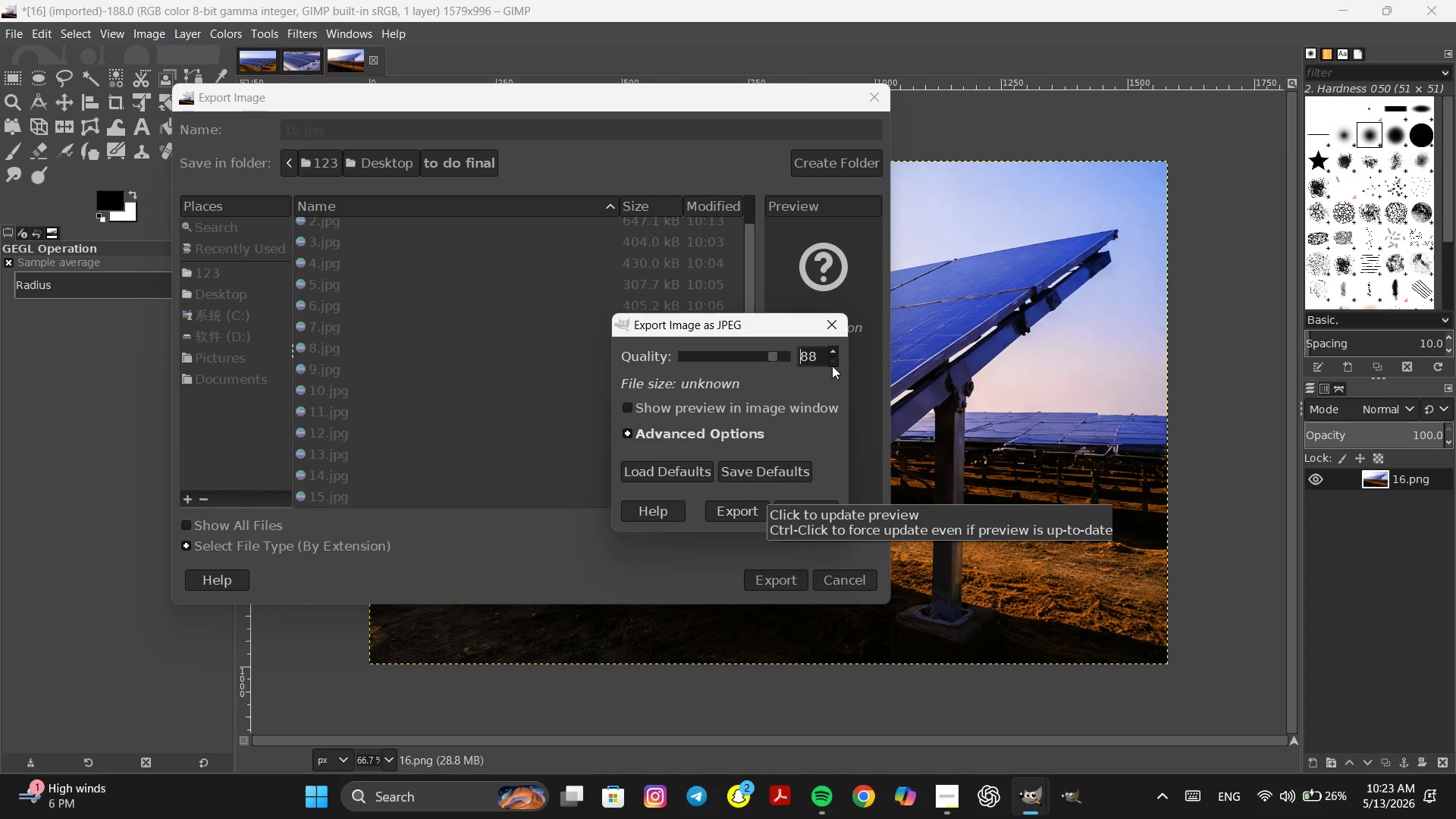 
triple_click([832, 366])
 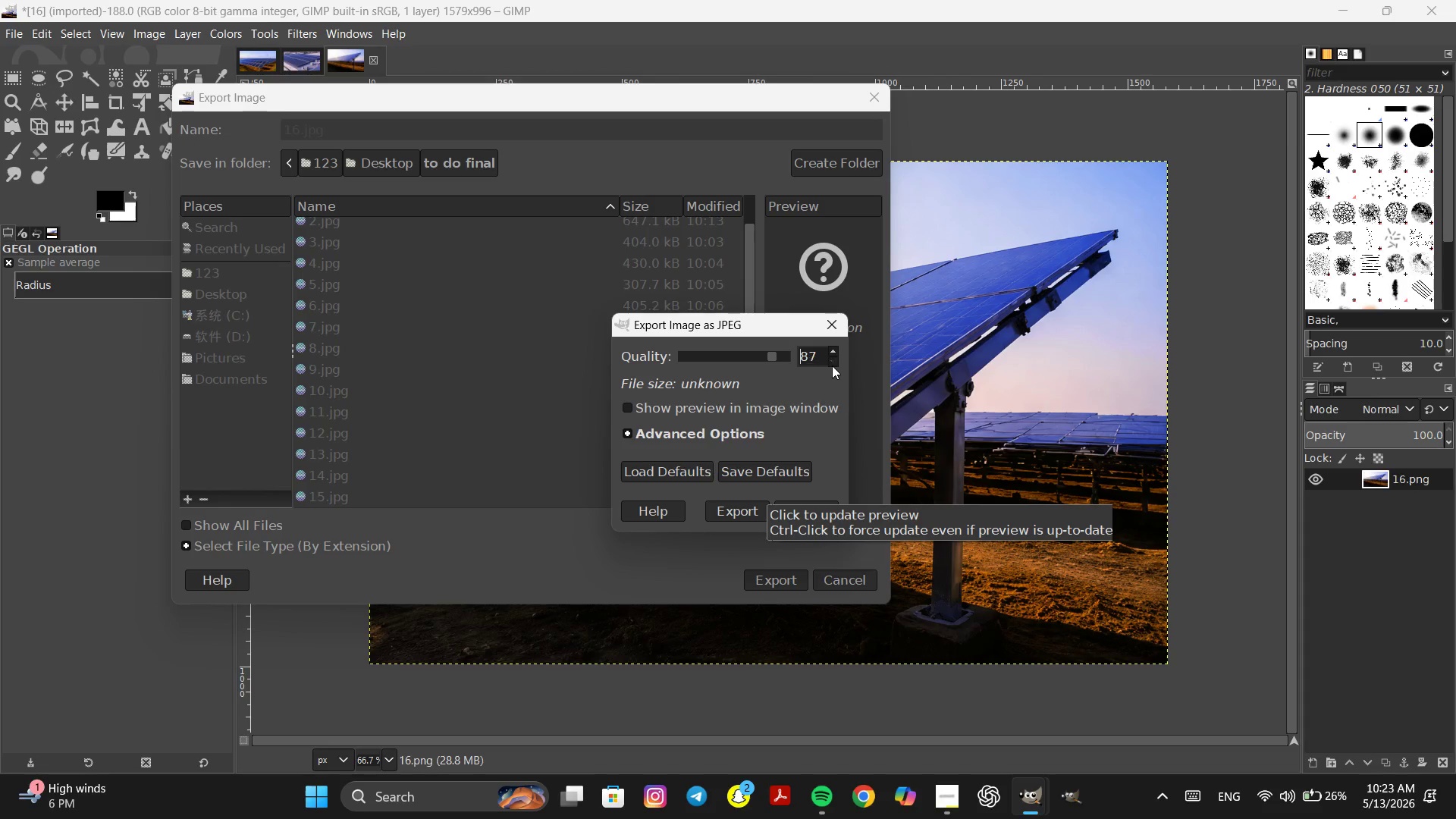 
triple_click([832, 366])
 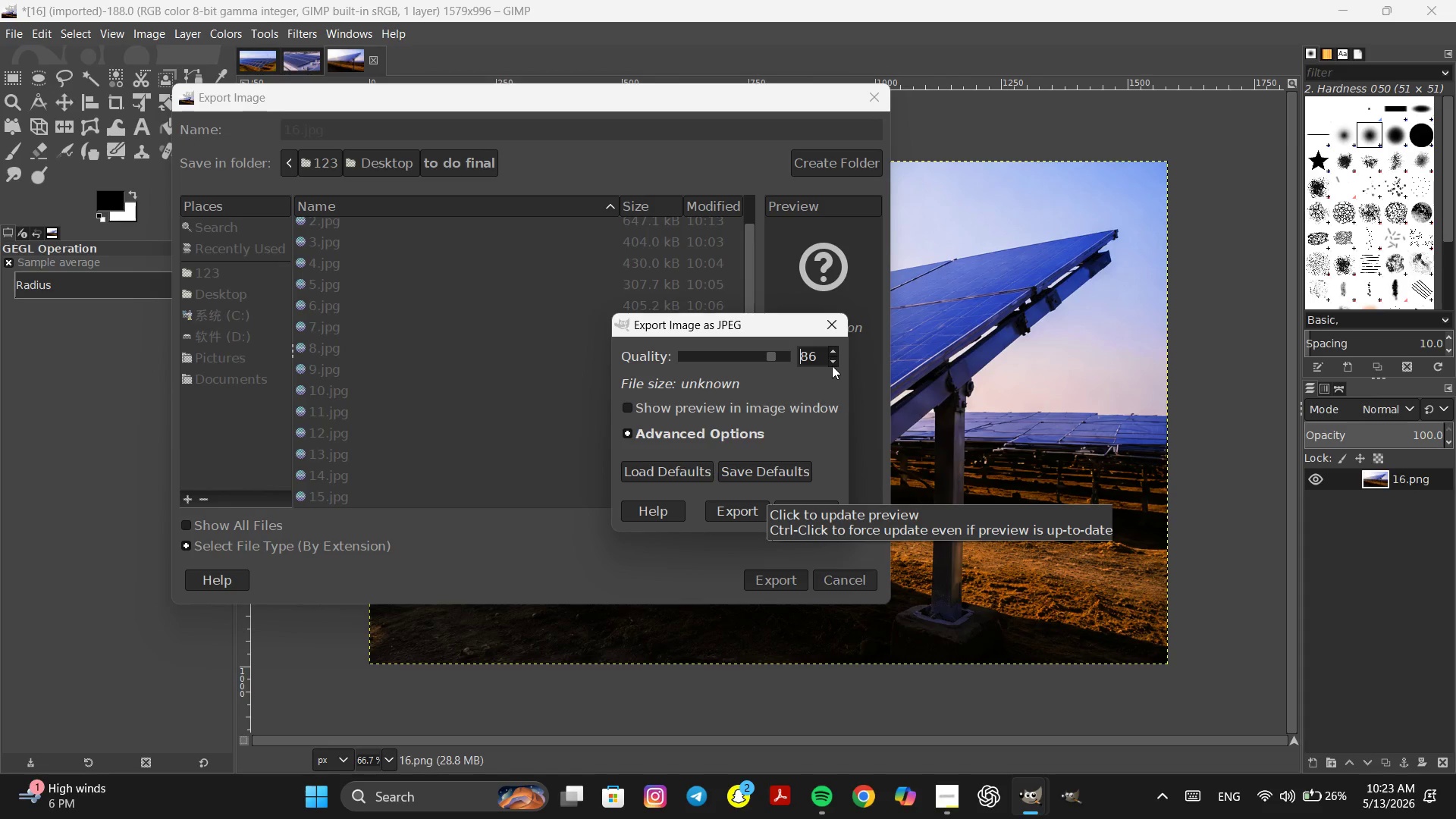 
triple_click([832, 366])
 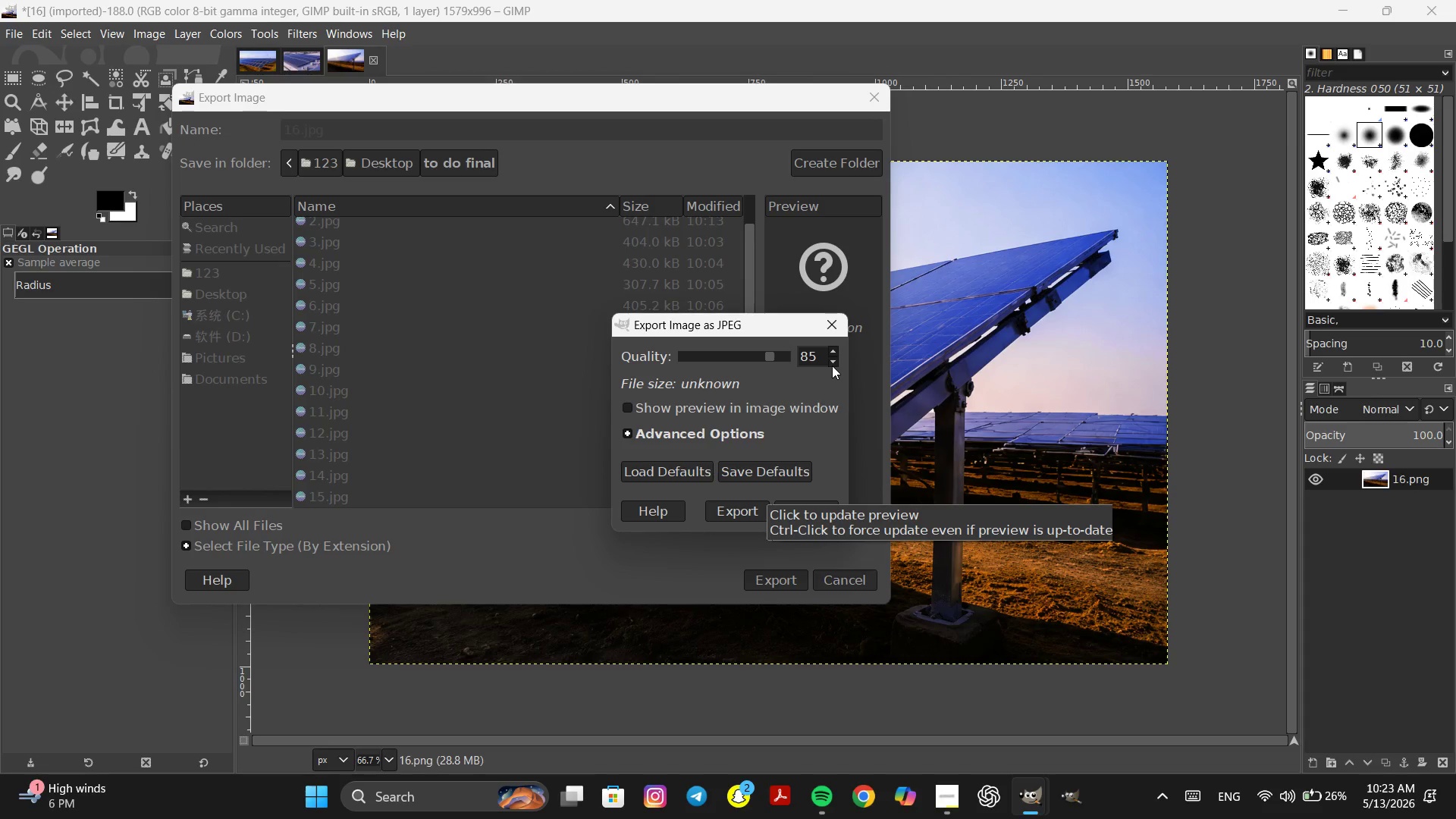 
triple_click([832, 366])
 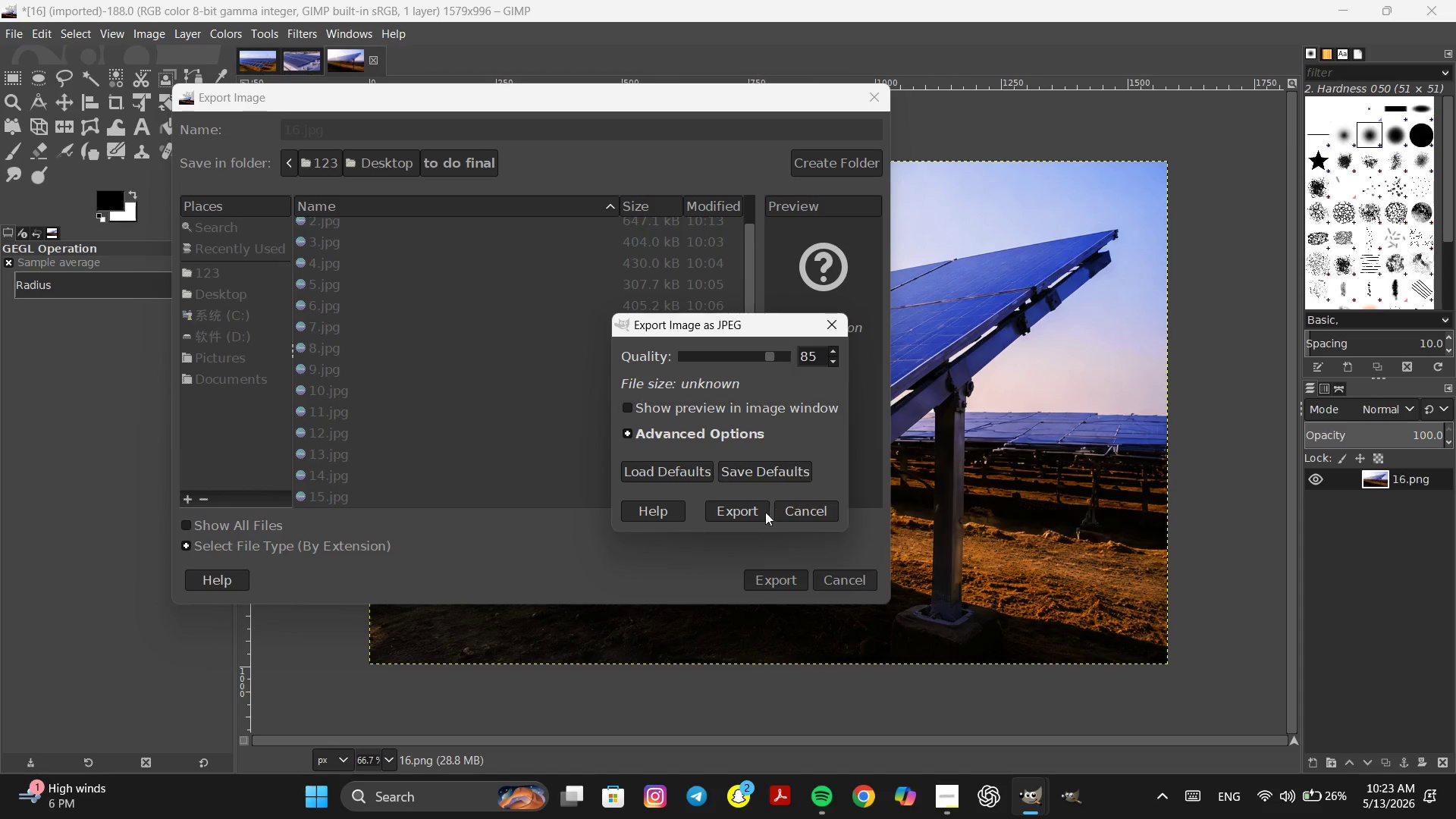 
left_click([748, 516])
 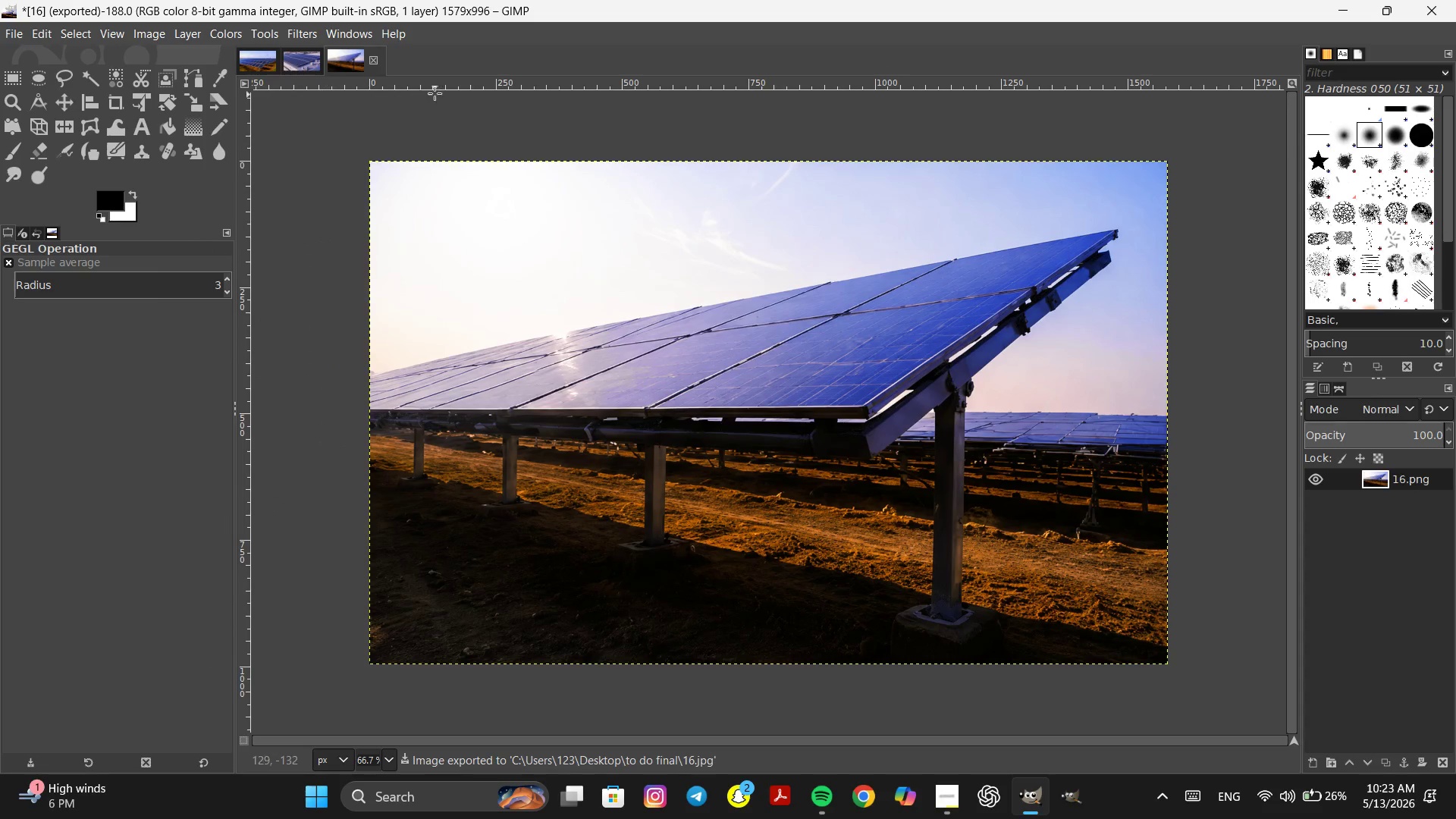 
left_click([372, 60])
 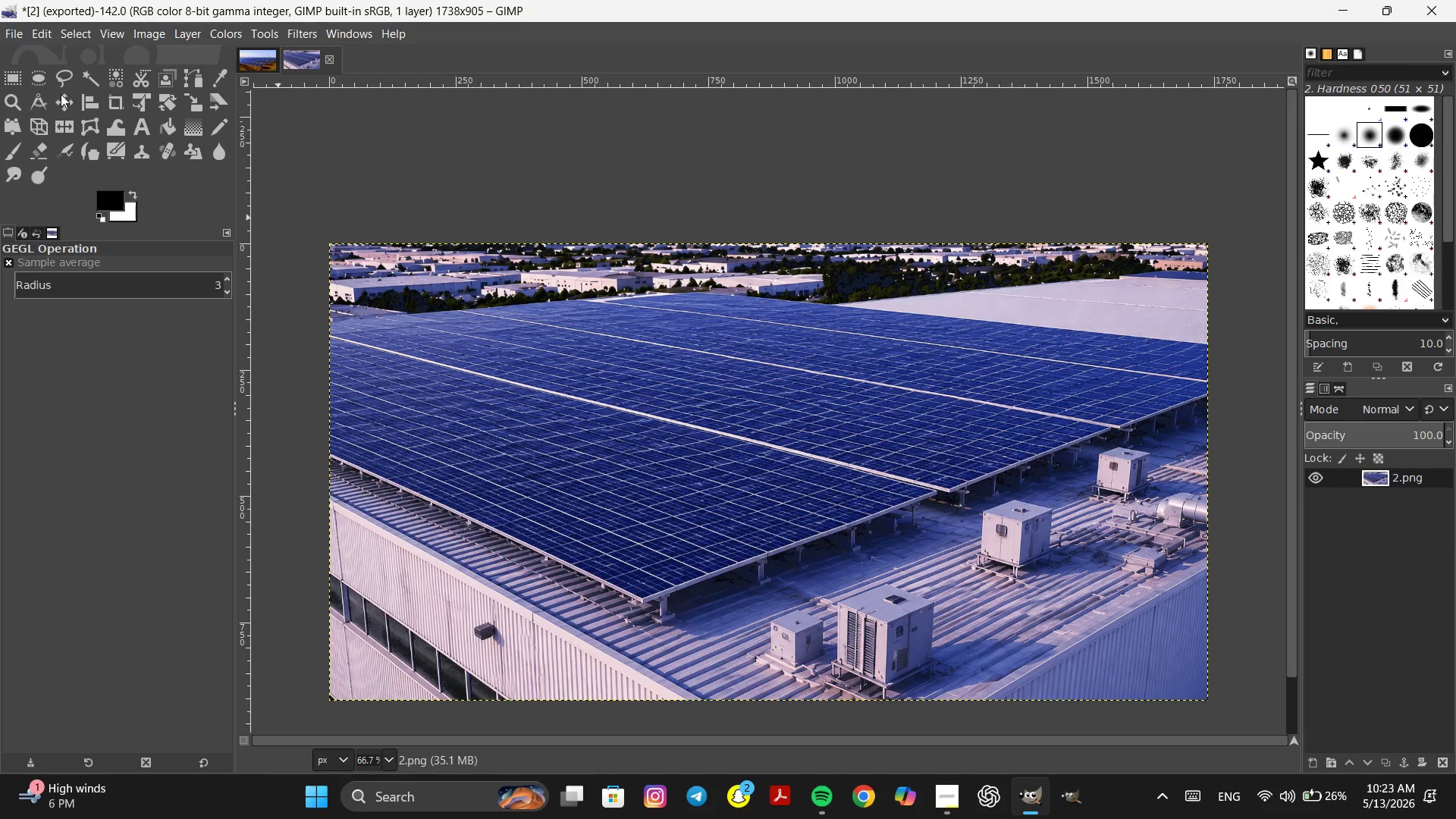 
left_click([17, 34])
 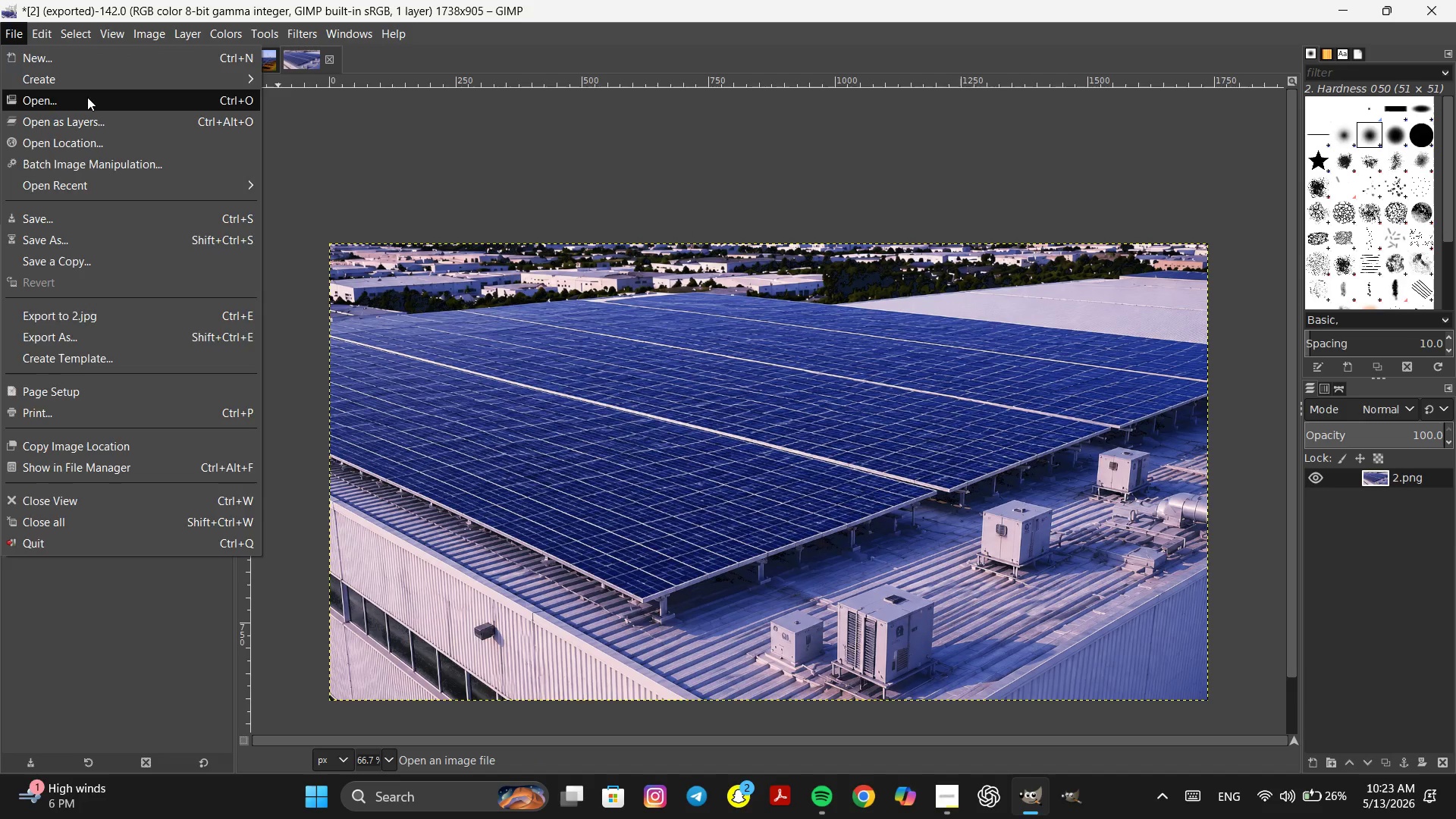 
left_click([87, 97])
 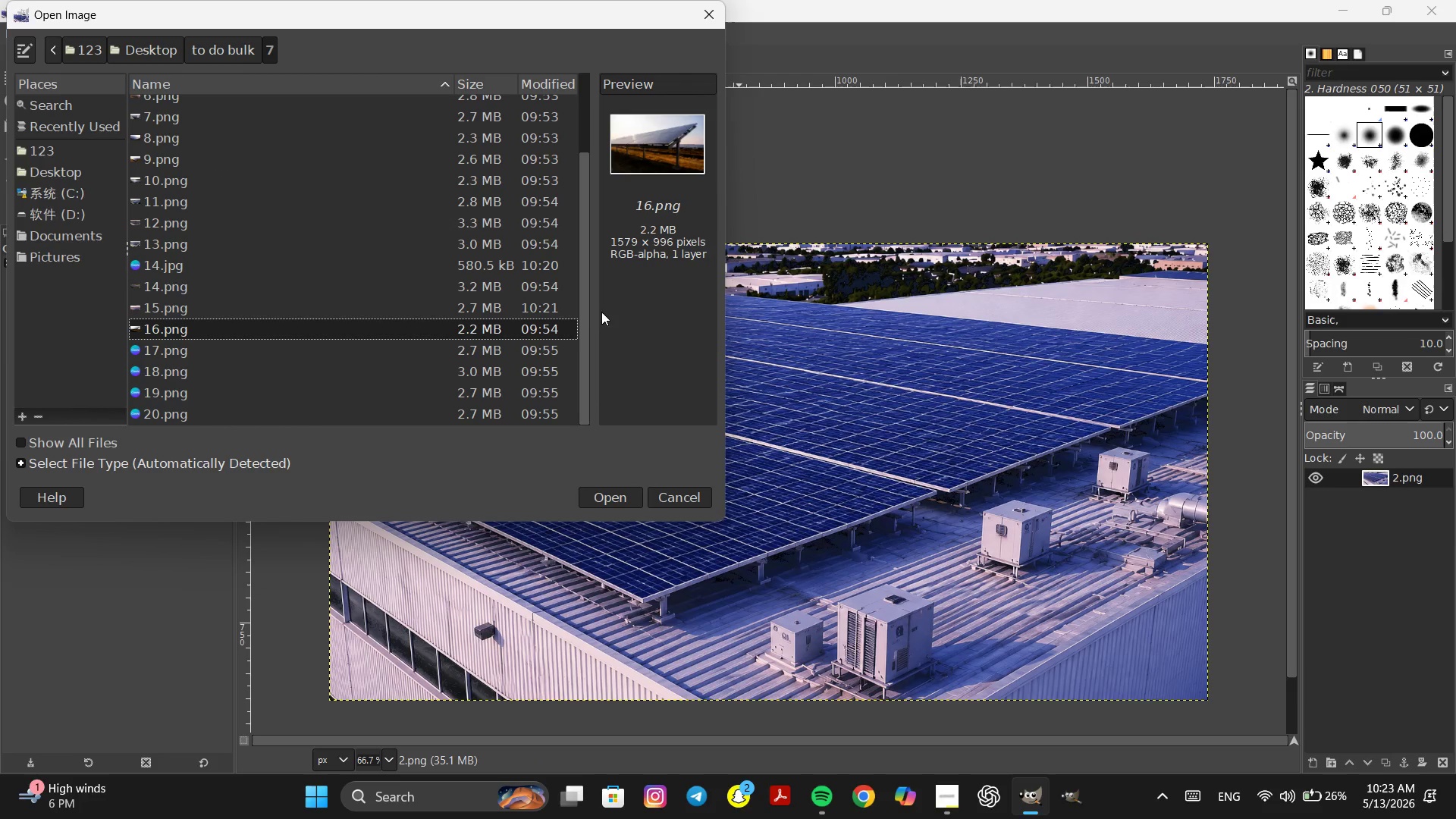 
left_click_drag(start_coordinate=[584, 296], to_coordinate=[587, 343])
 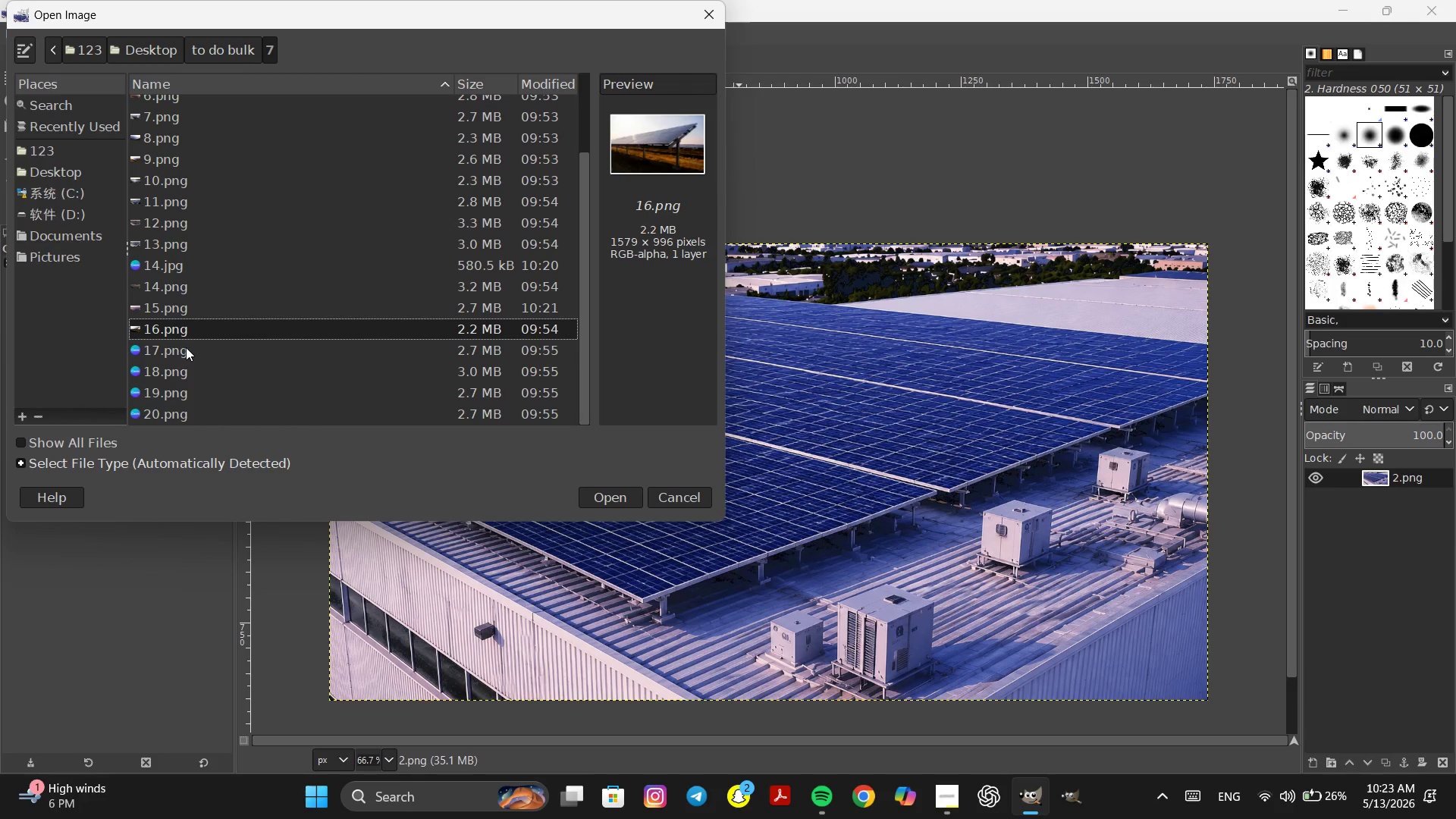 
double_click([186, 347])
 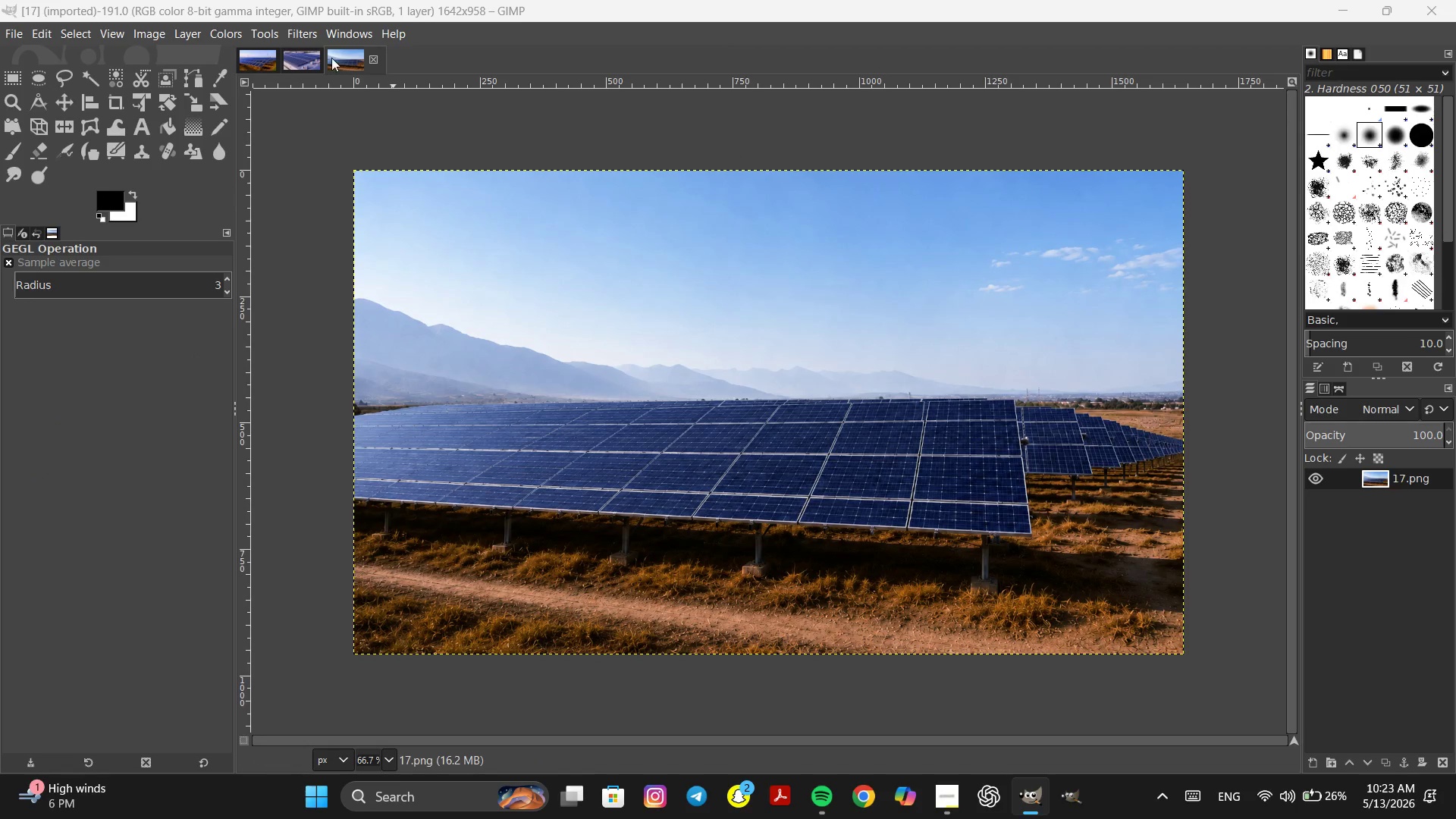 
left_click([224, 32])
 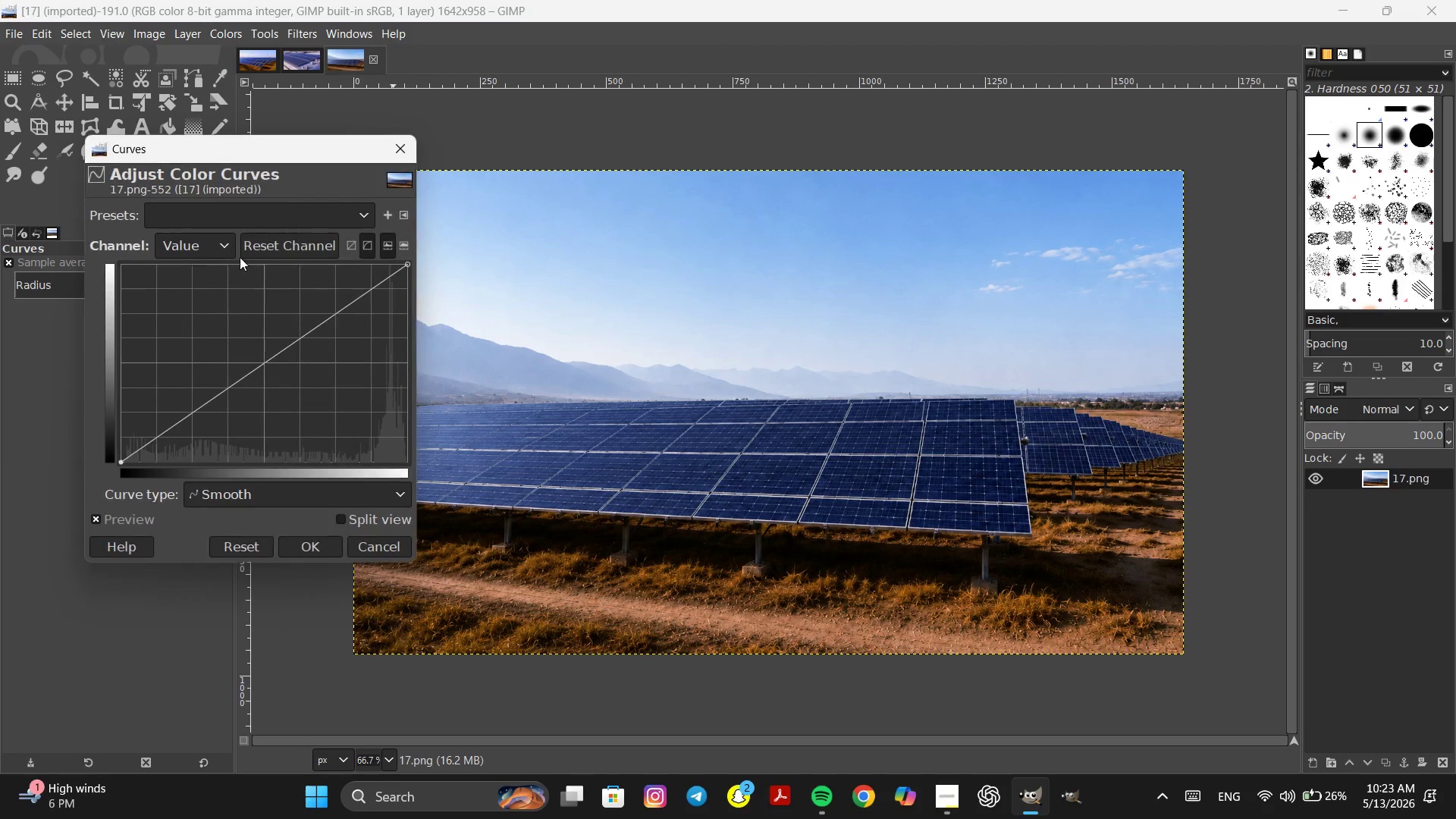 
left_click([199, 248])
 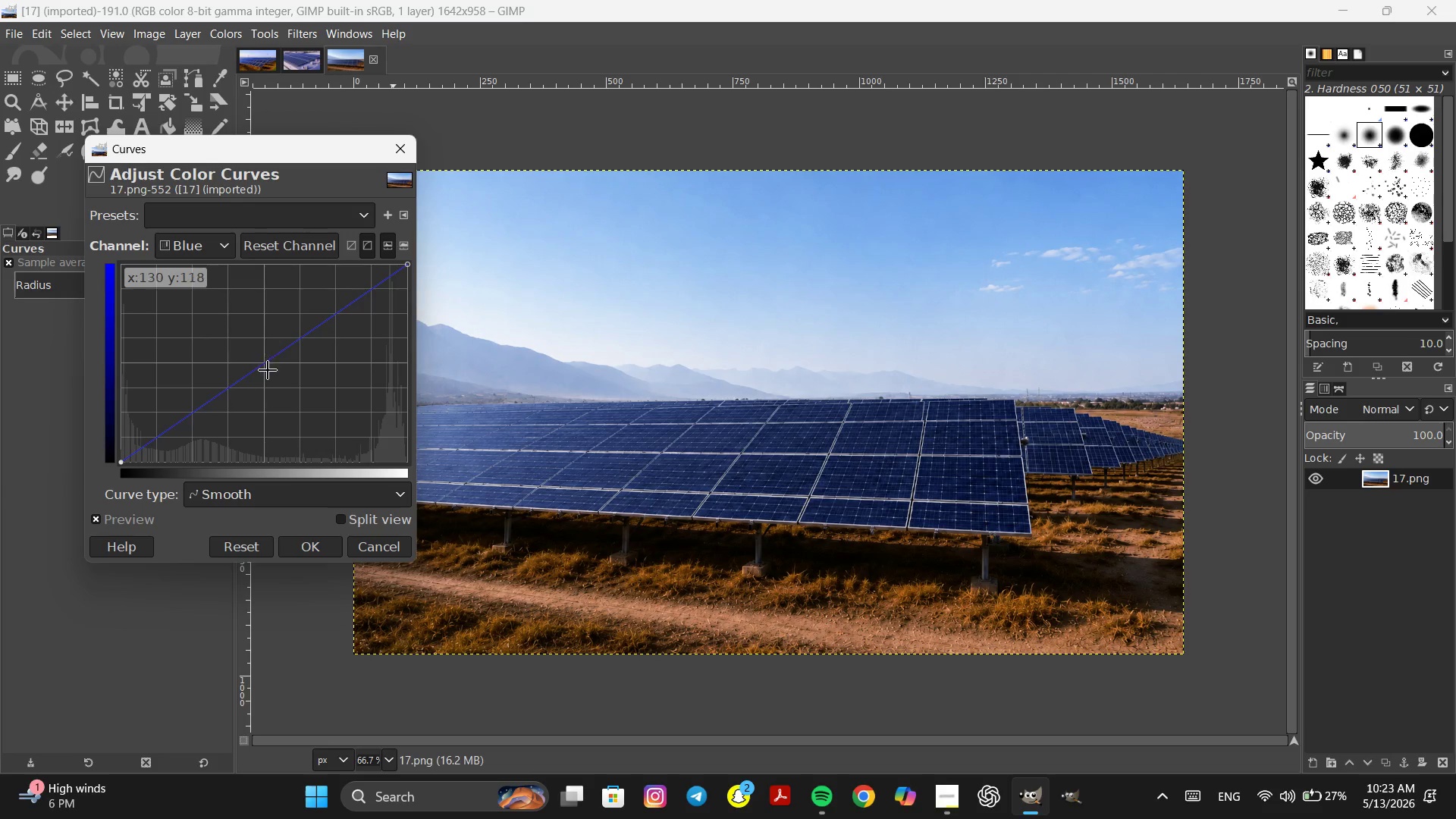 
left_click_drag(start_coordinate=[265, 367], to_coordinate=[256, 354])
 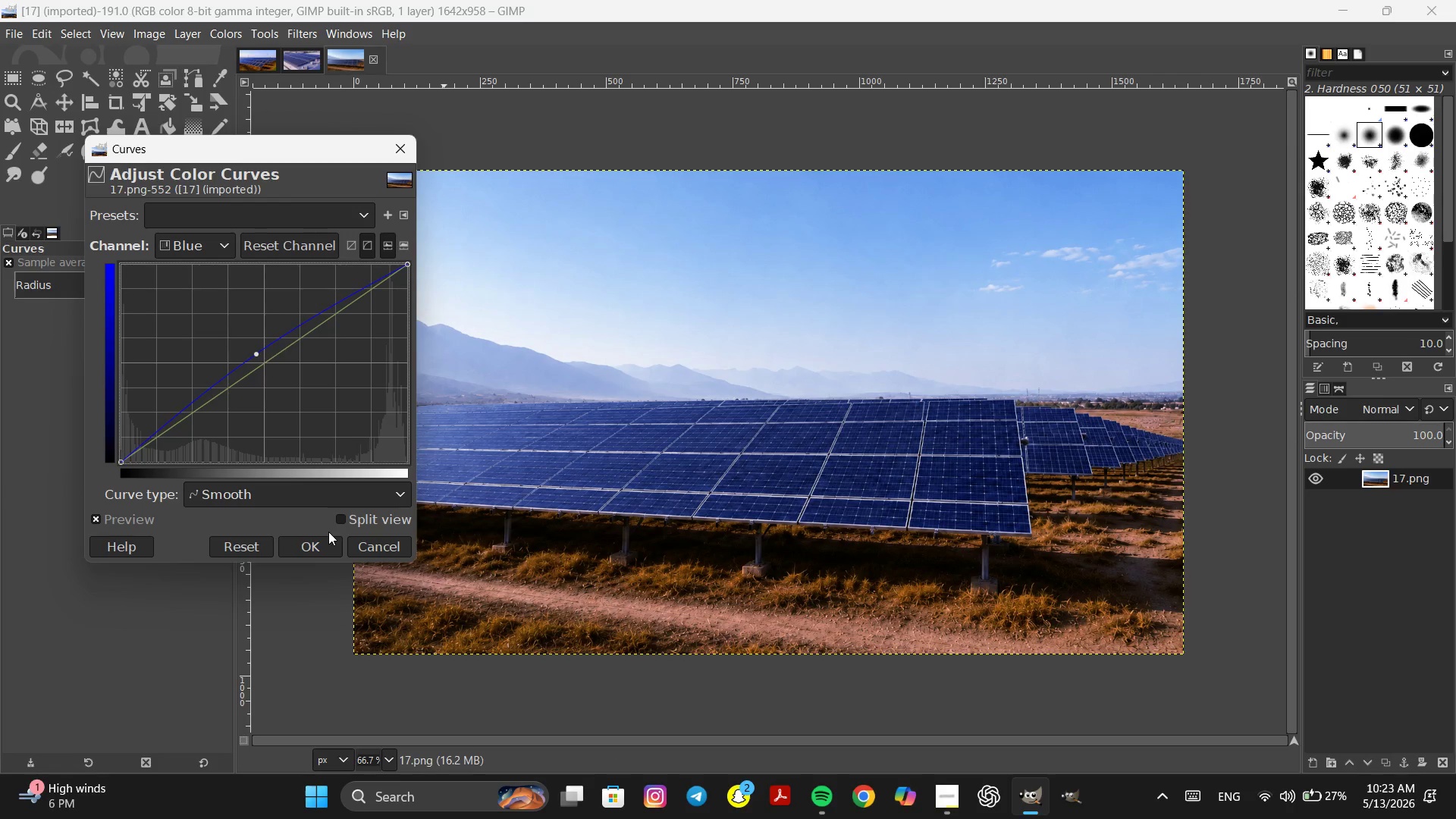 
left_click([319, 541])
 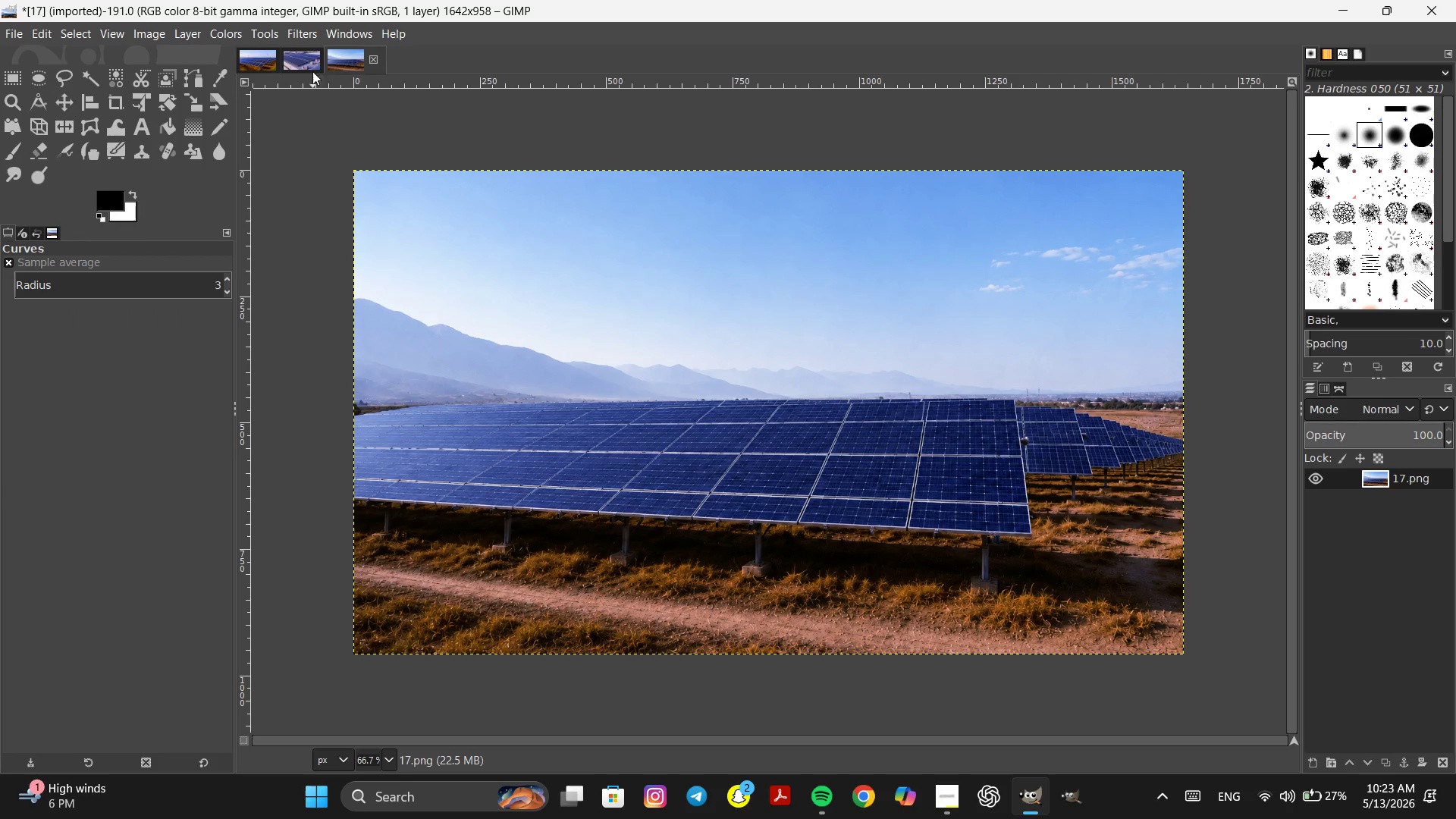 
left_click([306, 64])
 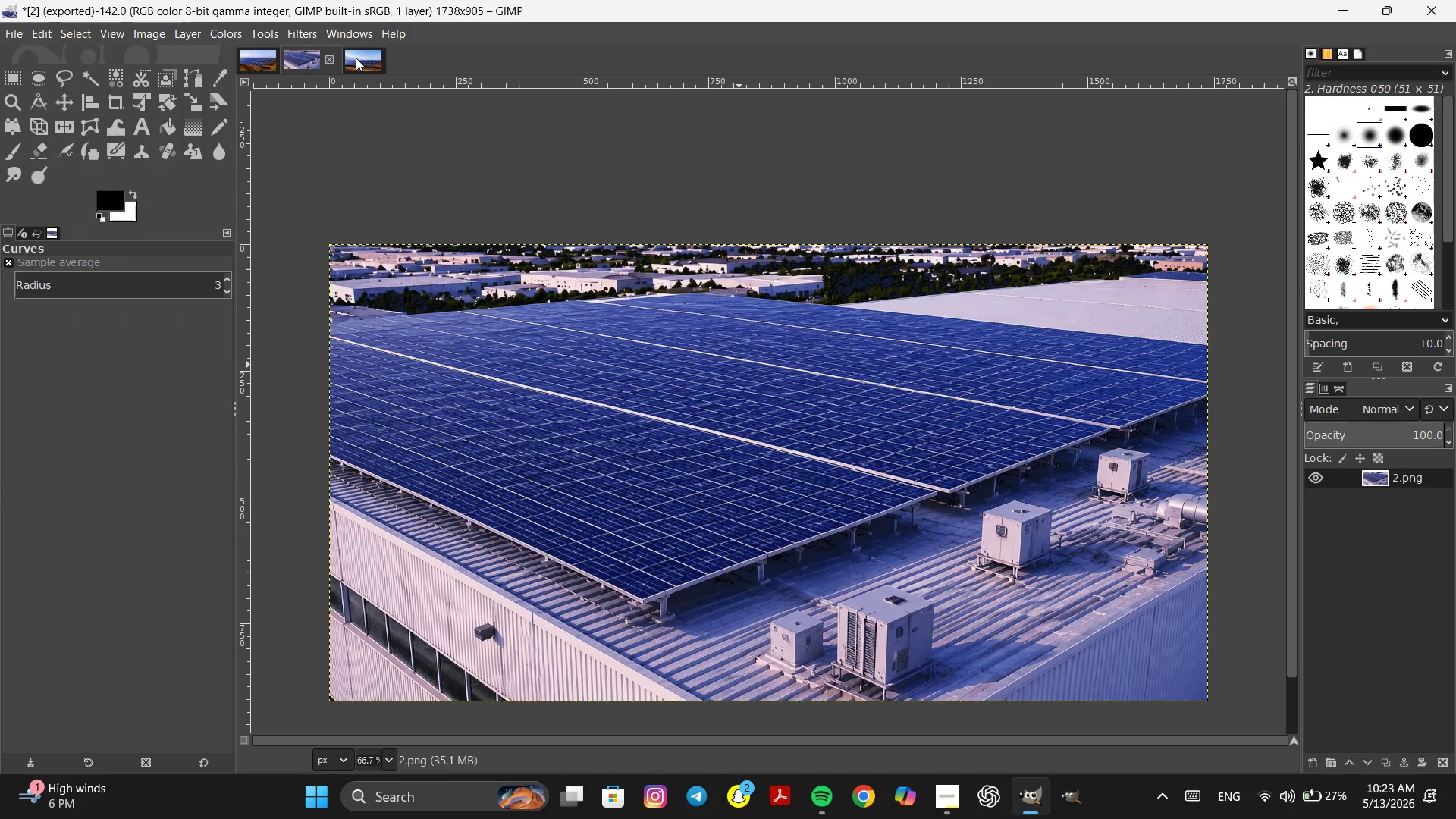 
left_click([356, 58])
 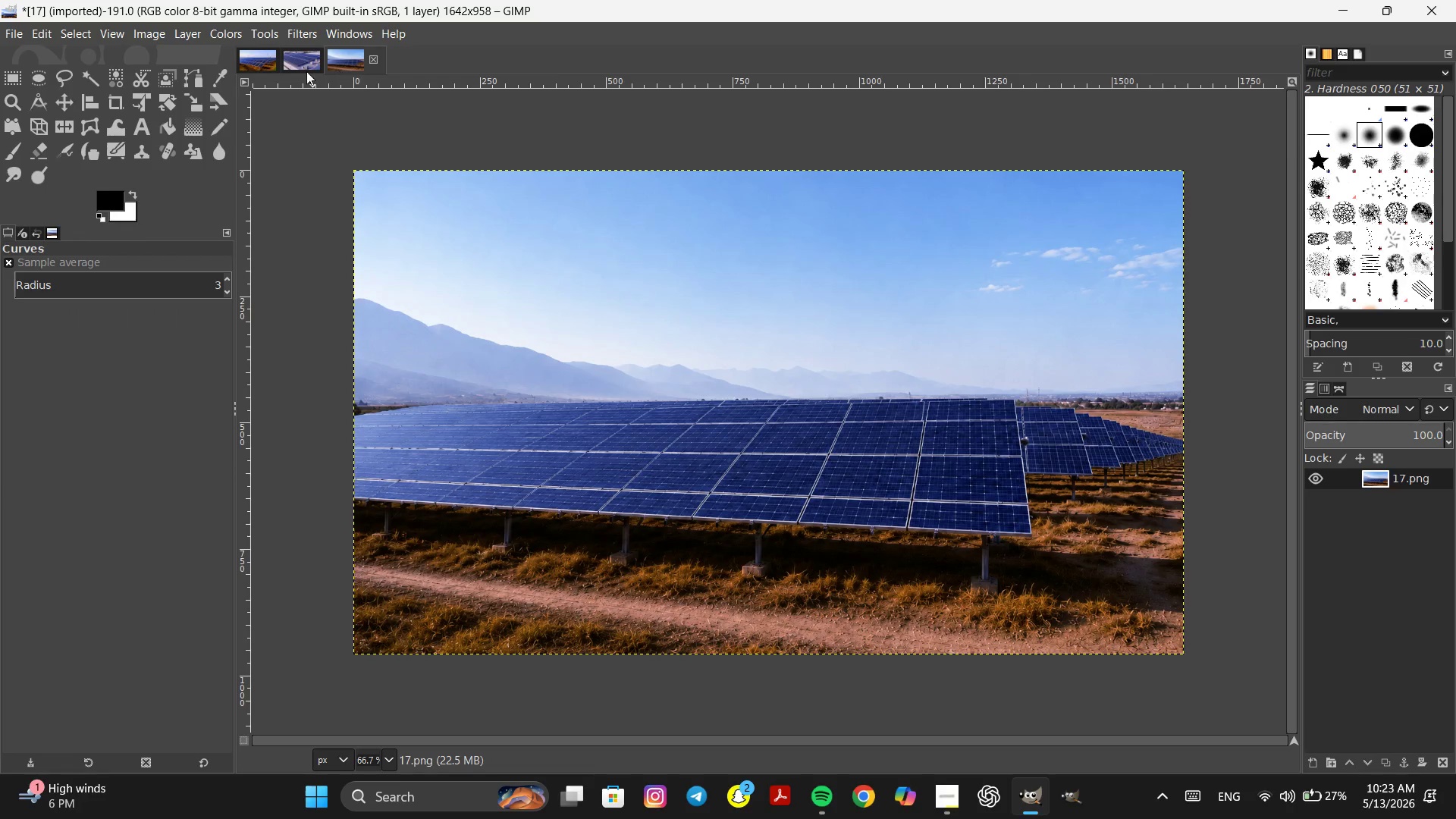 
left_click([263, 69])
 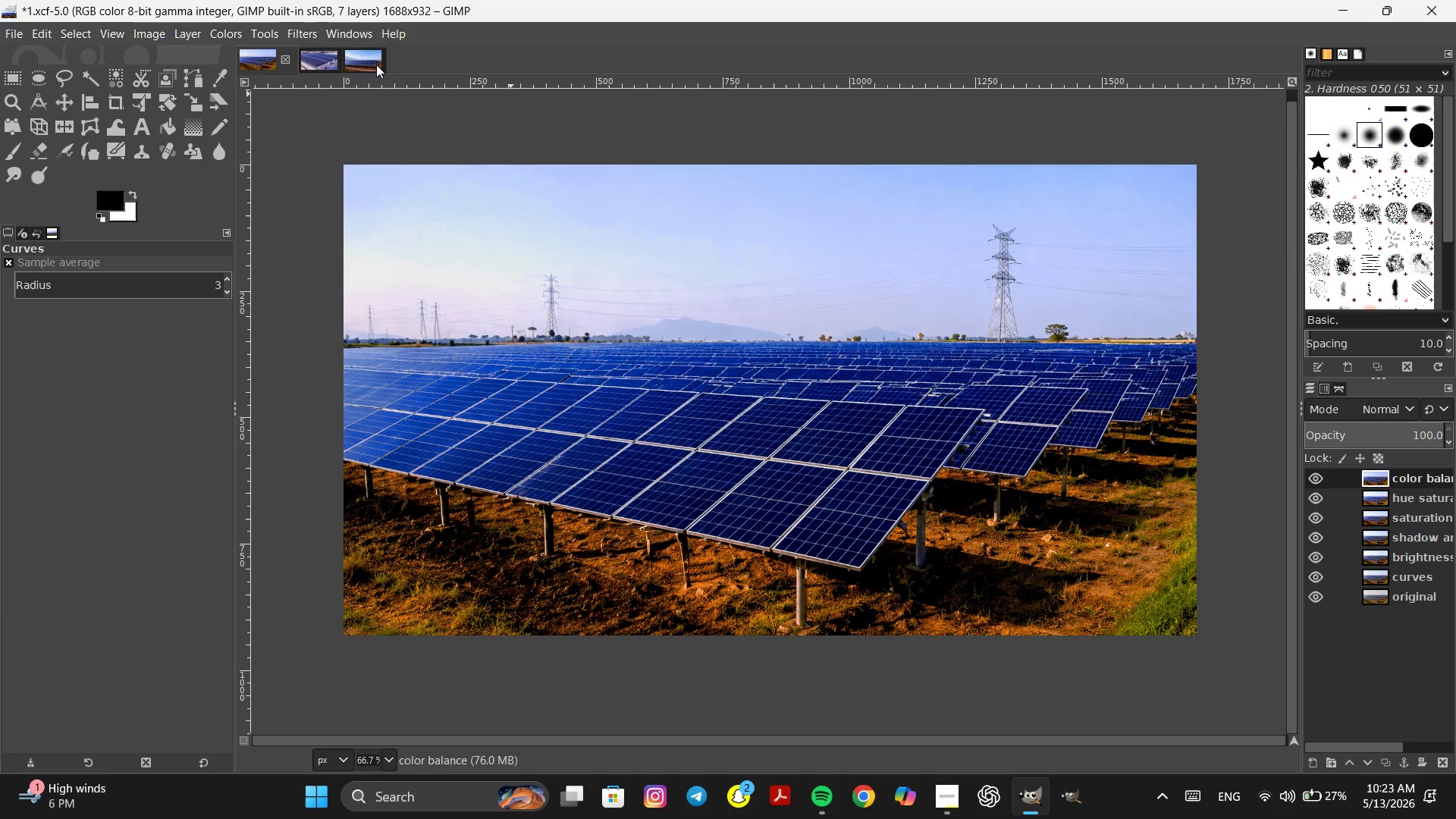 
left_click([353, 64])
 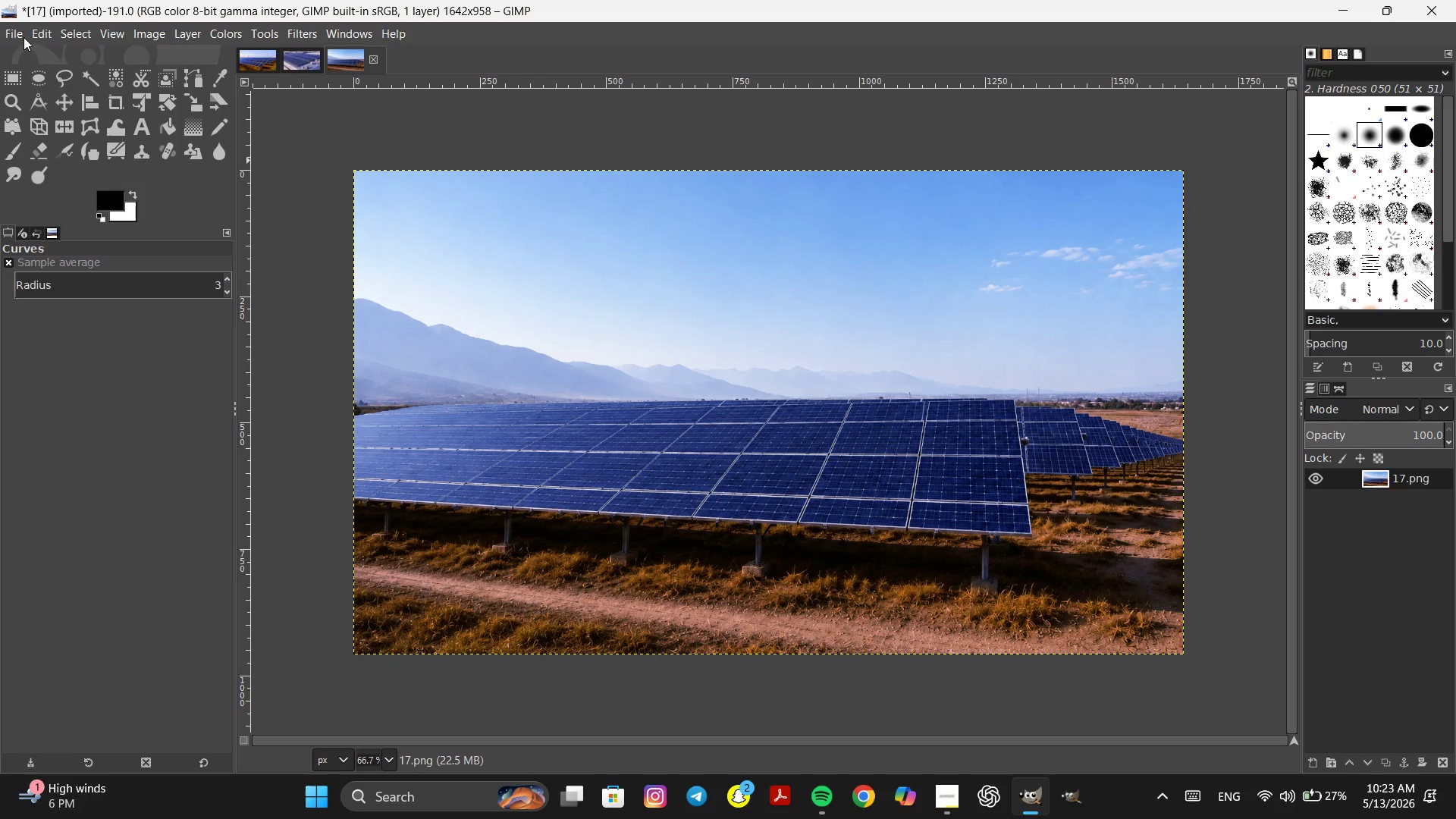 
left_click([126, 35])
 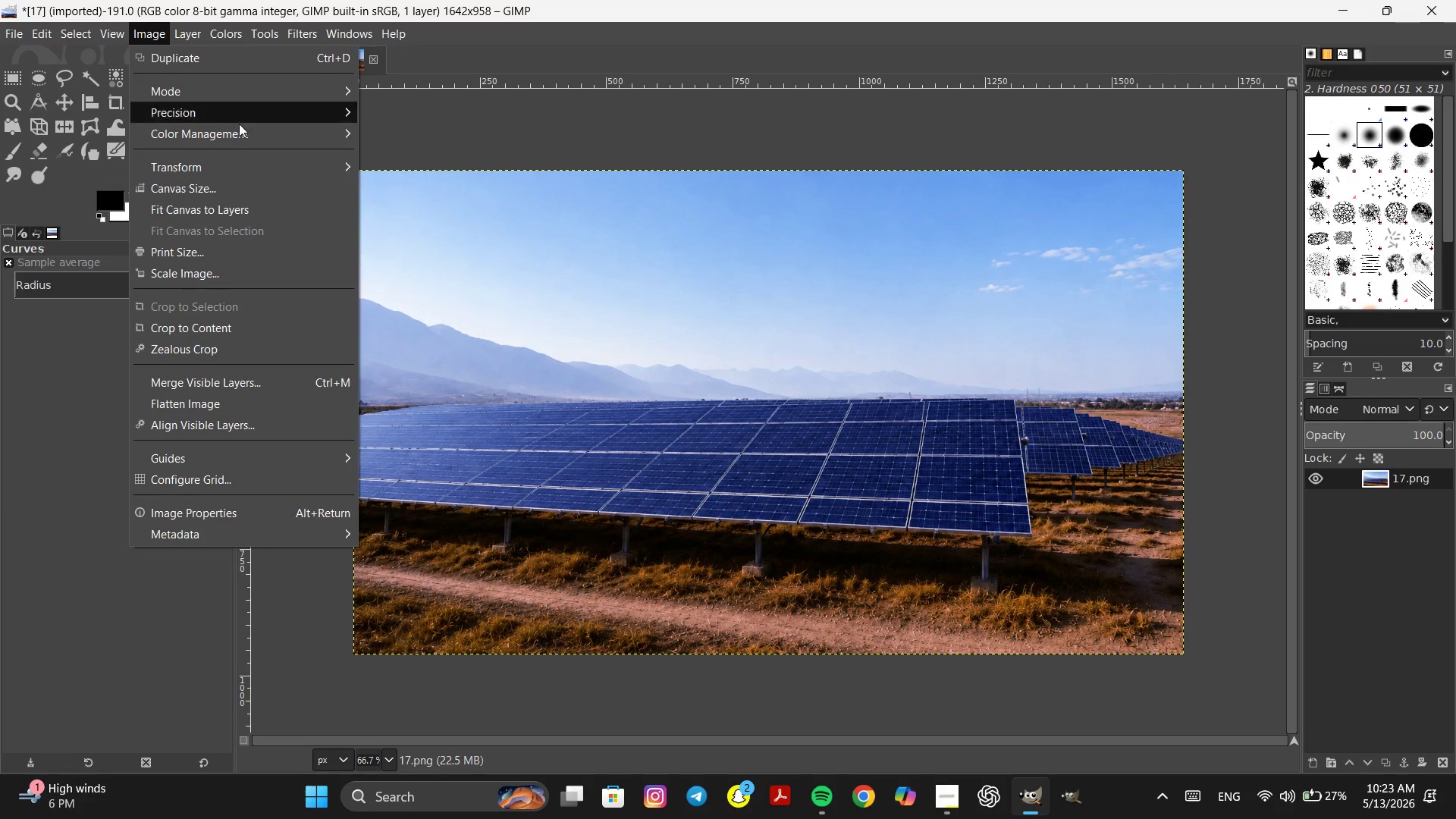 
left_click([241, 127])
 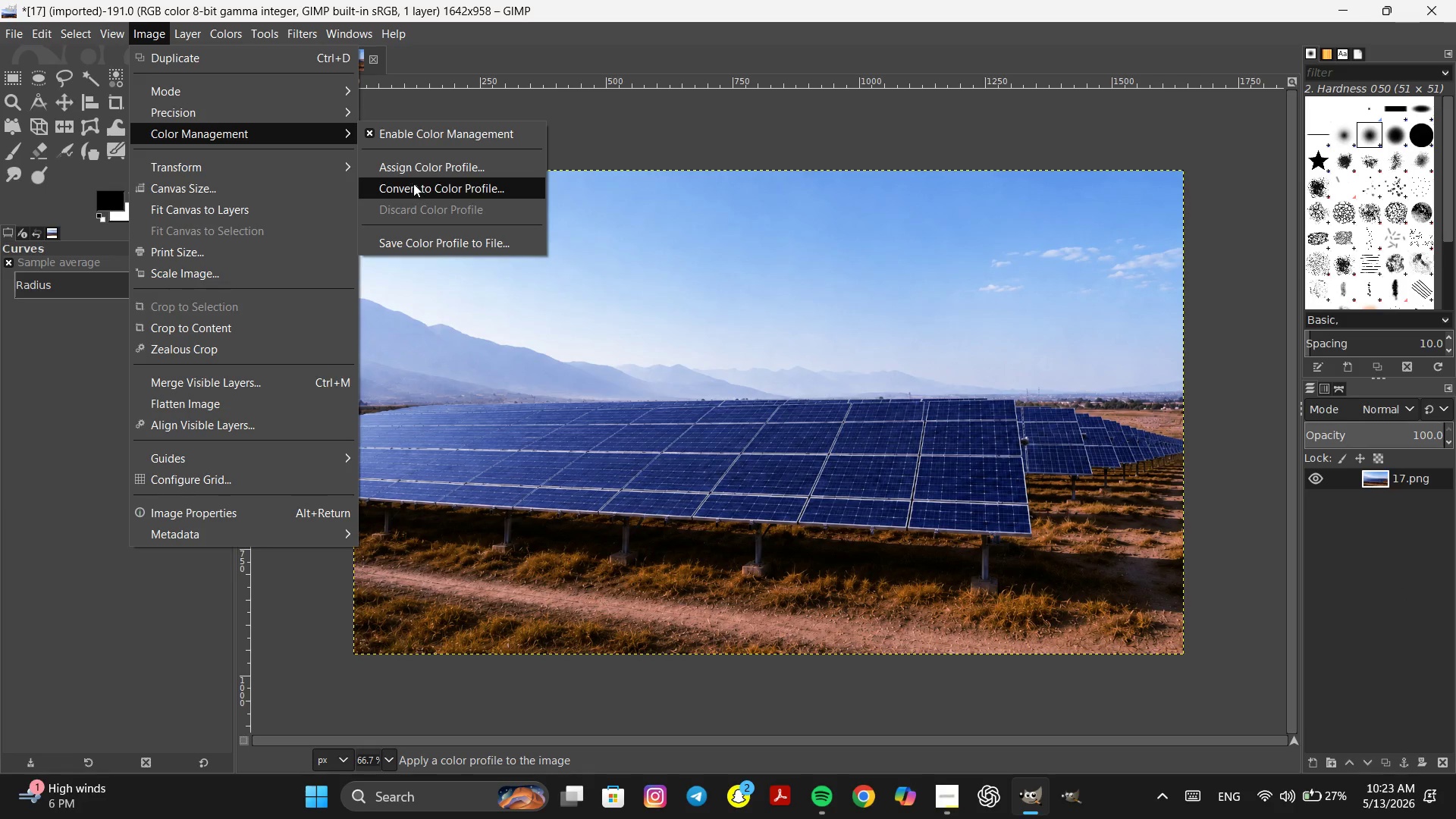 
left_click([413, 184])
 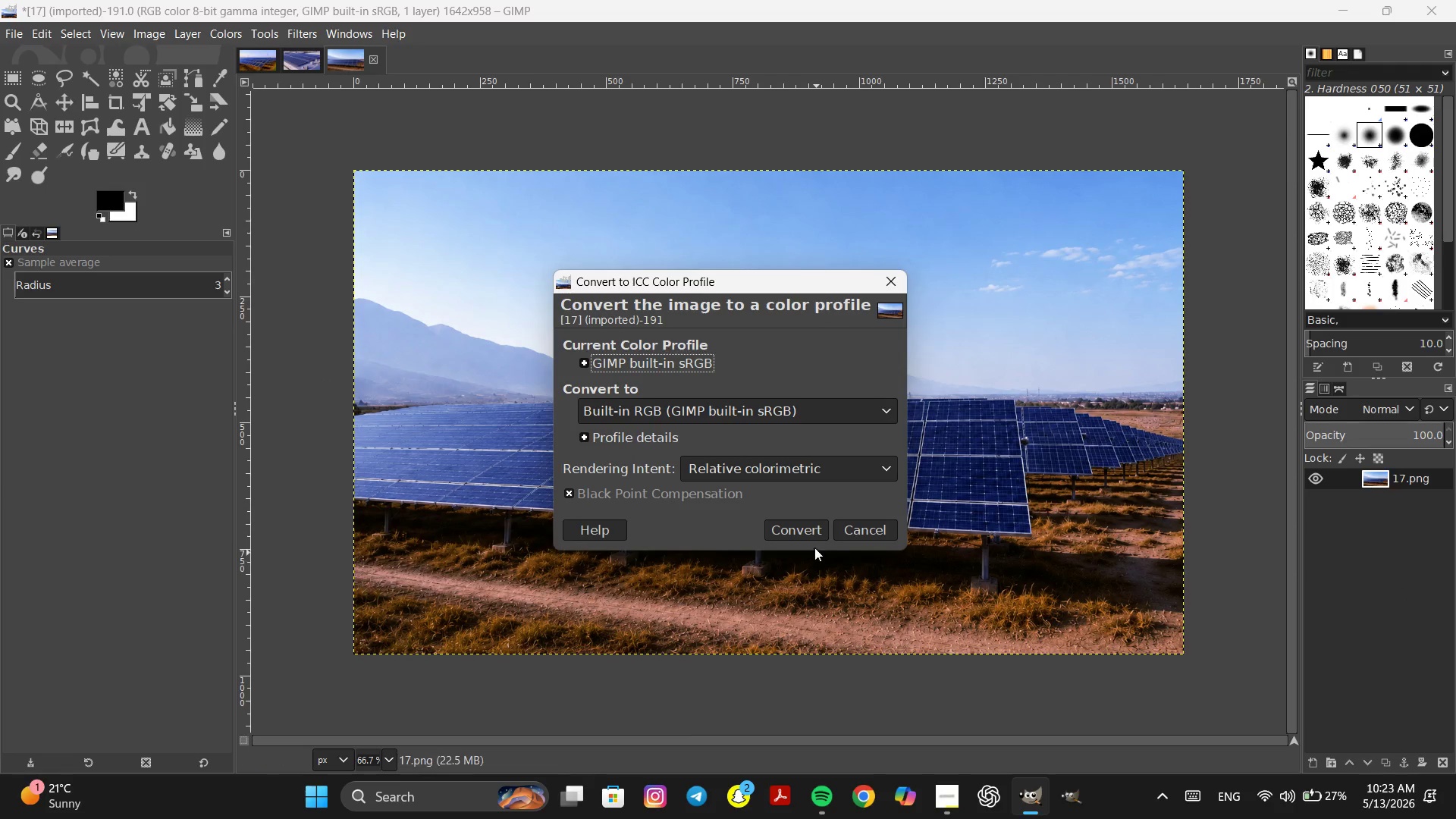 
left_click([811, 532])
 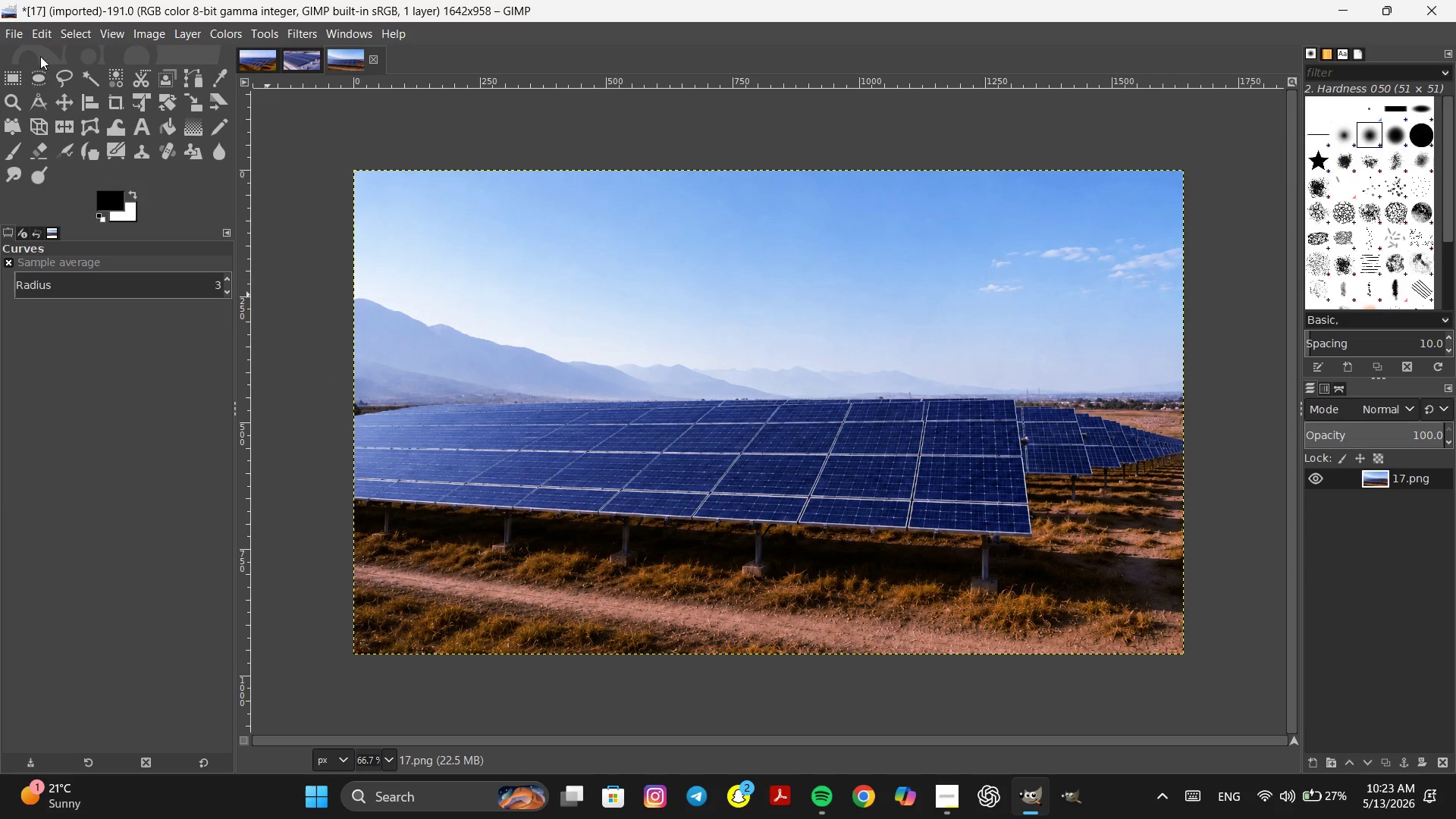 
left_click([13, 30])
 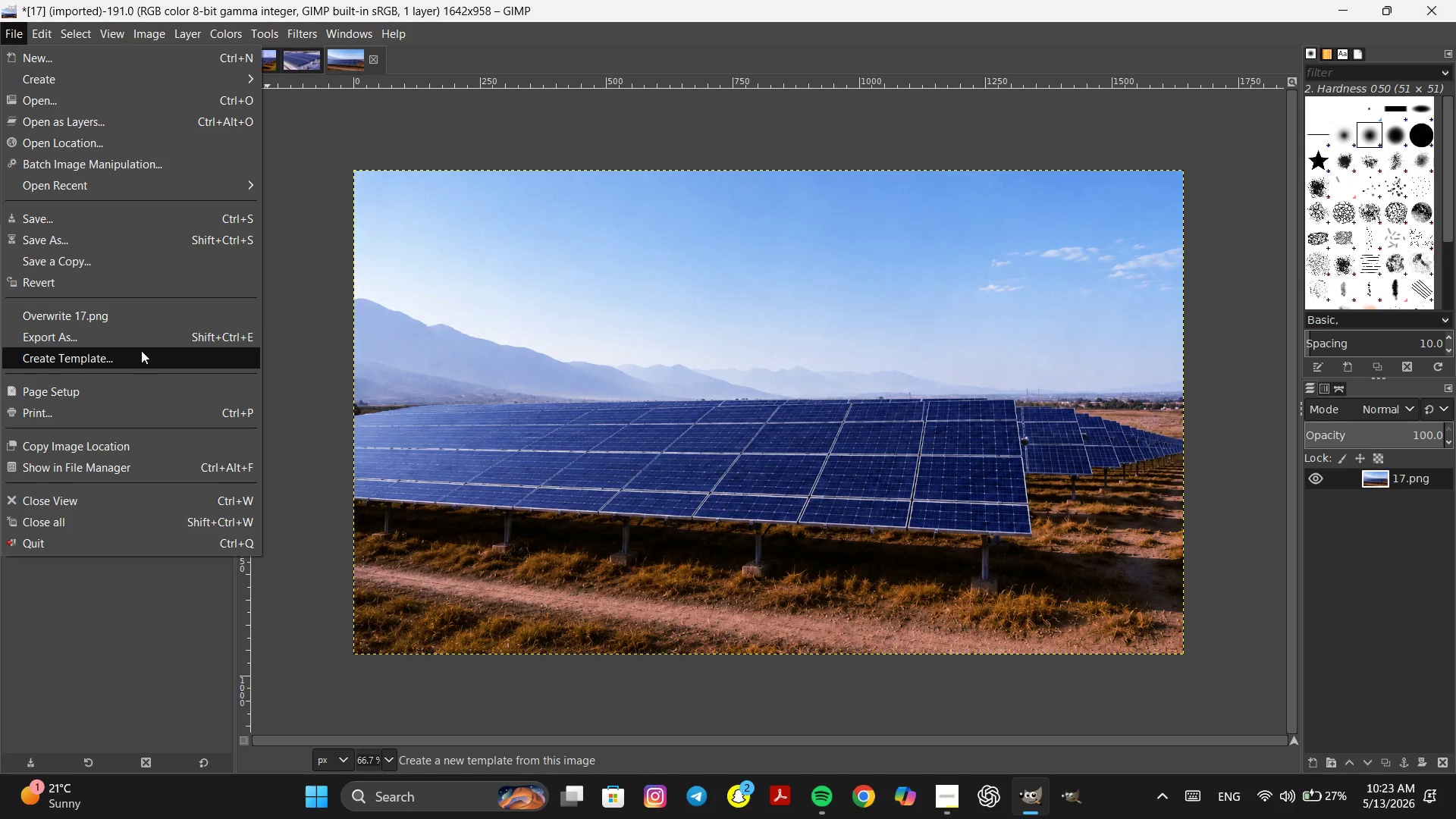 
left_click([140, 340])
 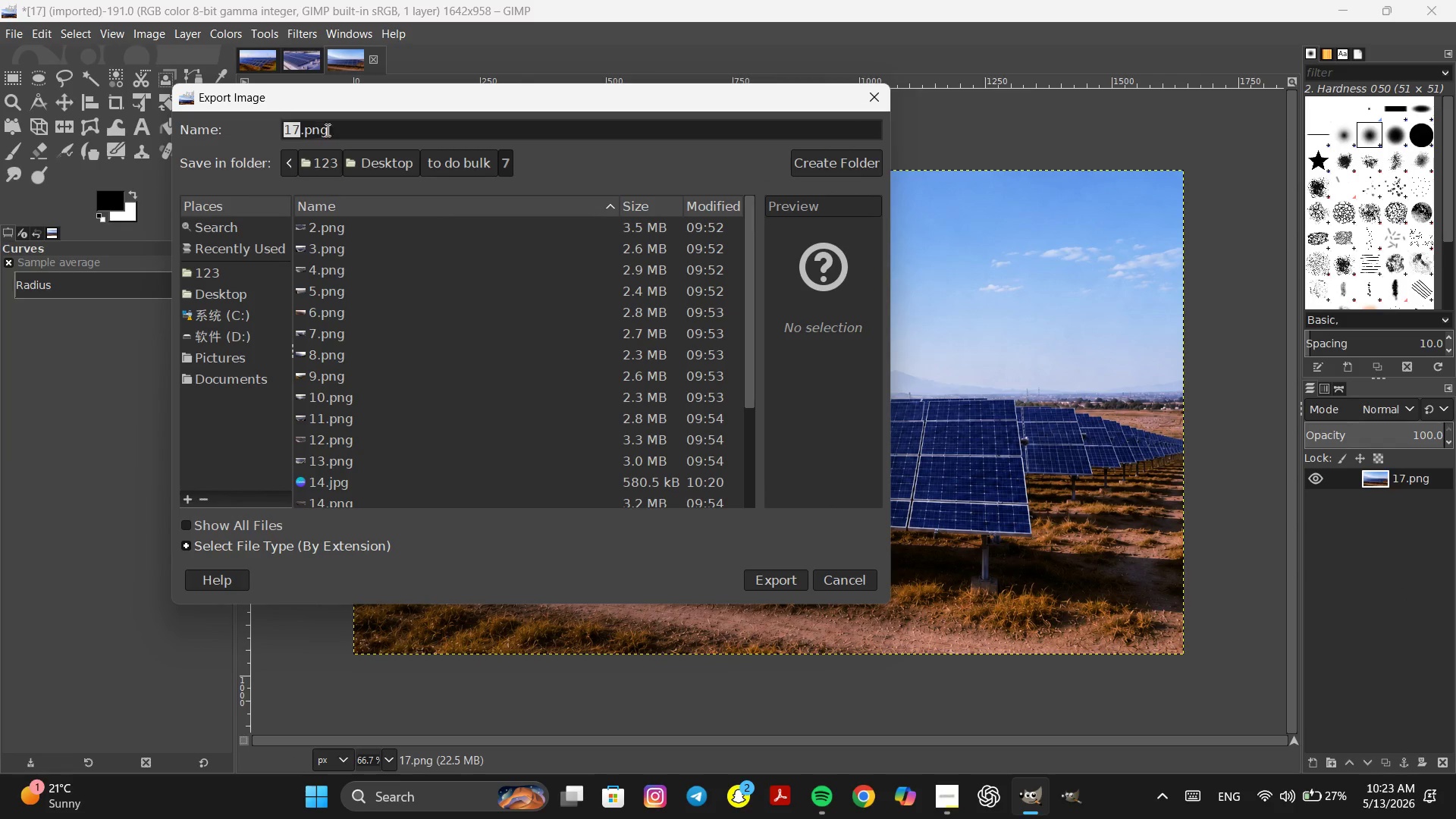 
left_click([341, 129])
 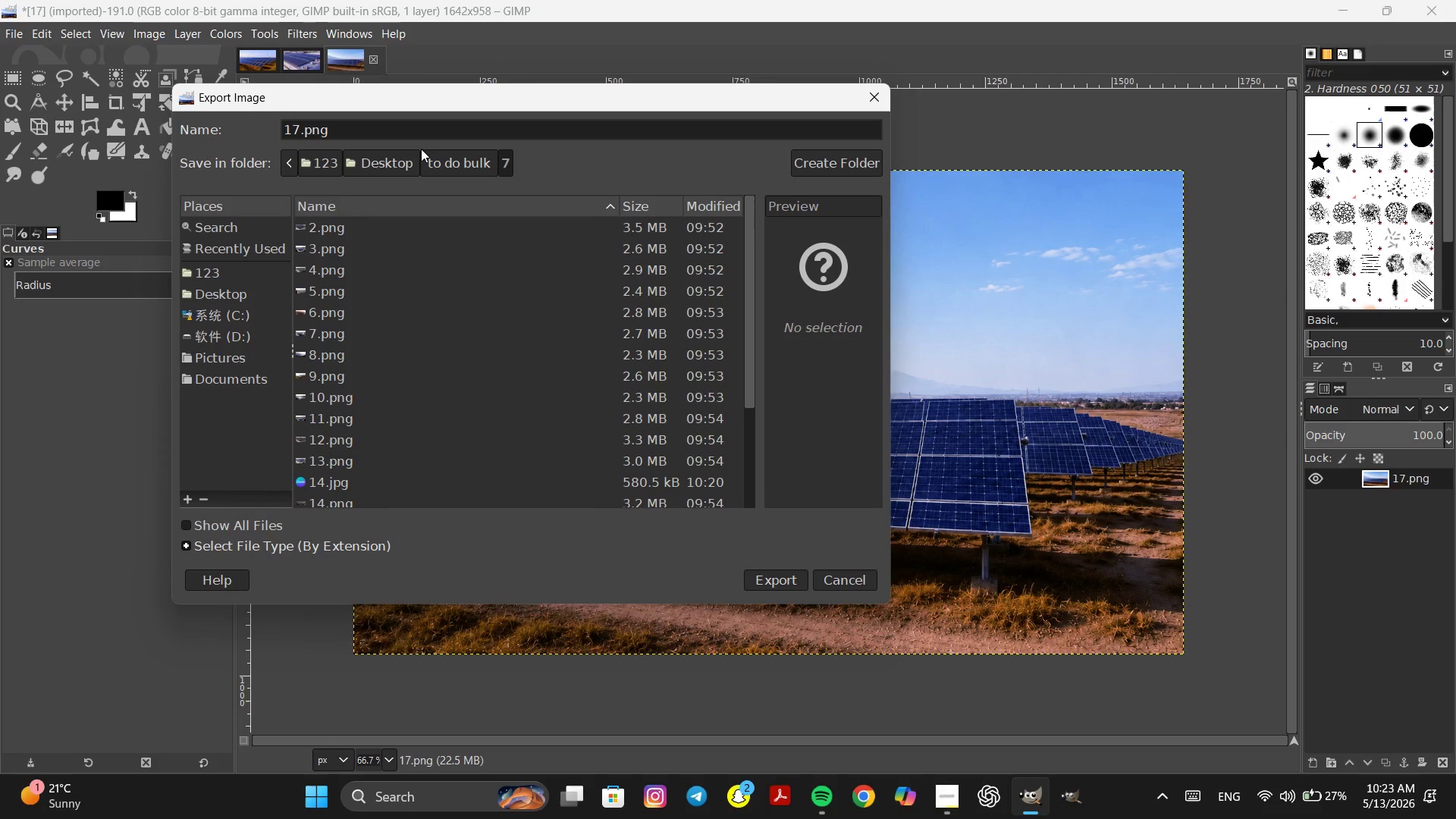 
key(Backspace)
key(Backspace)
key(Backspace)
type(jpg)
 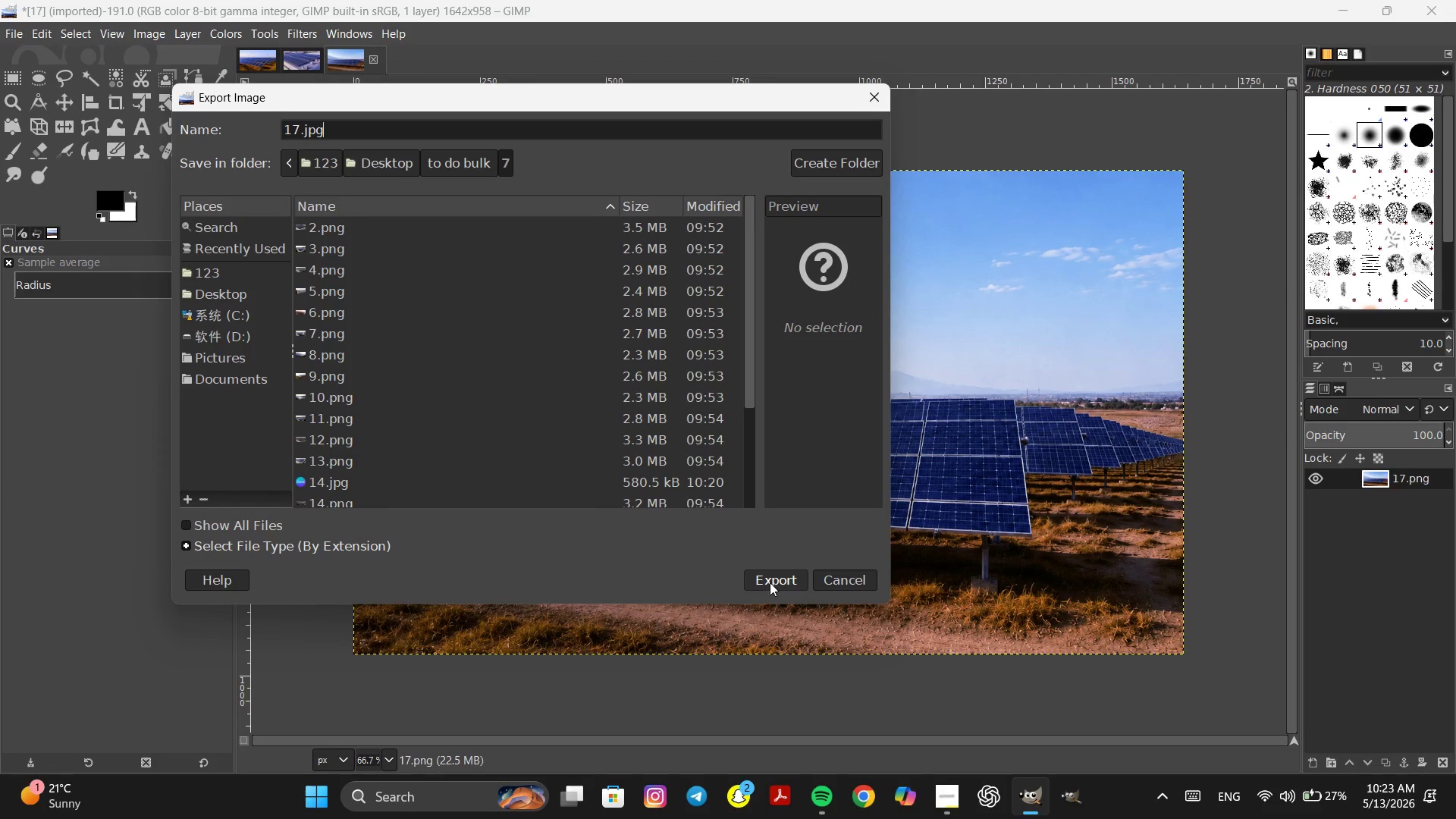 
scroll: coordinate [573, 372], scroll_direction: down, amount: 10.0
 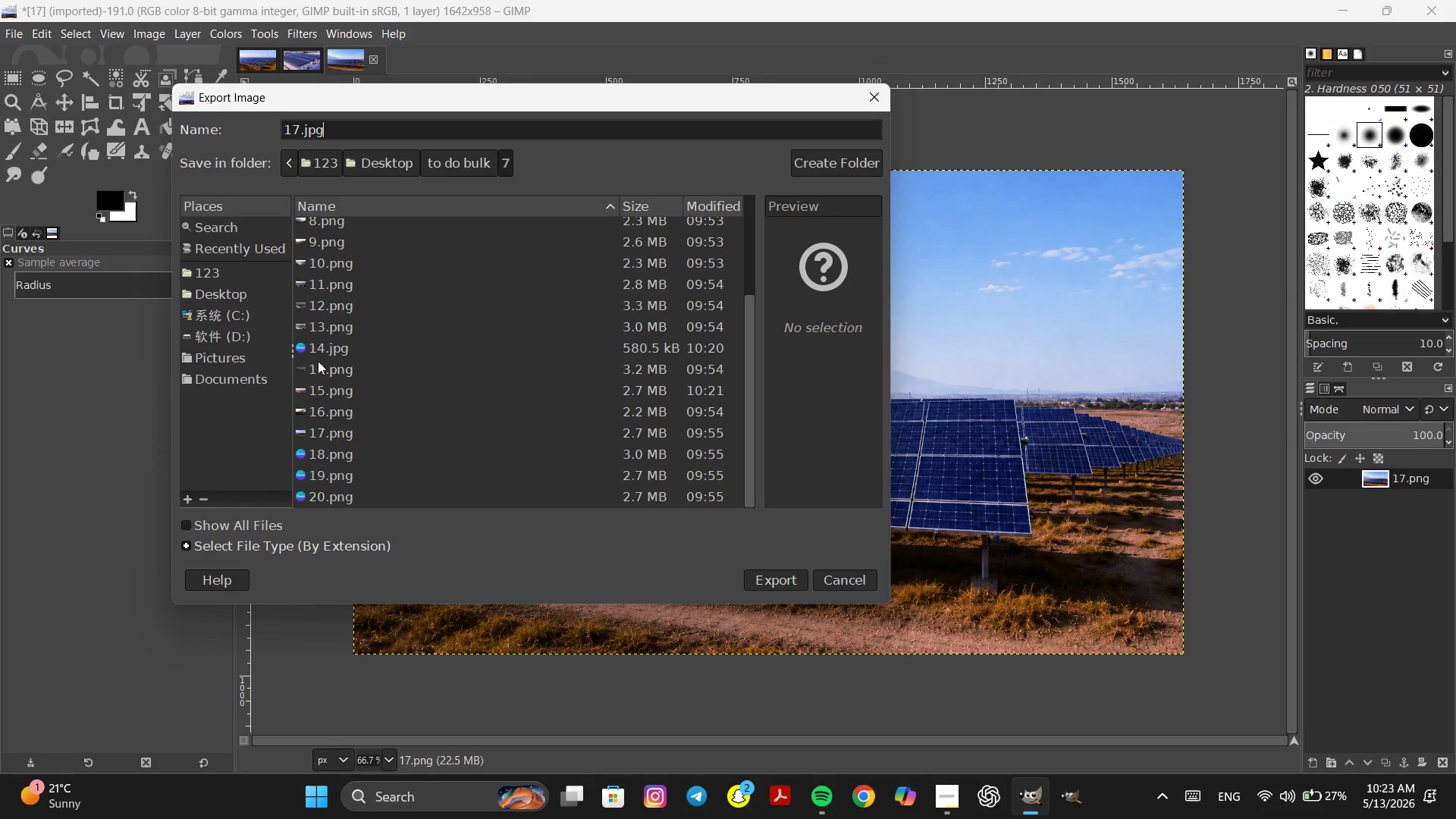 
left_click([234, 298])
 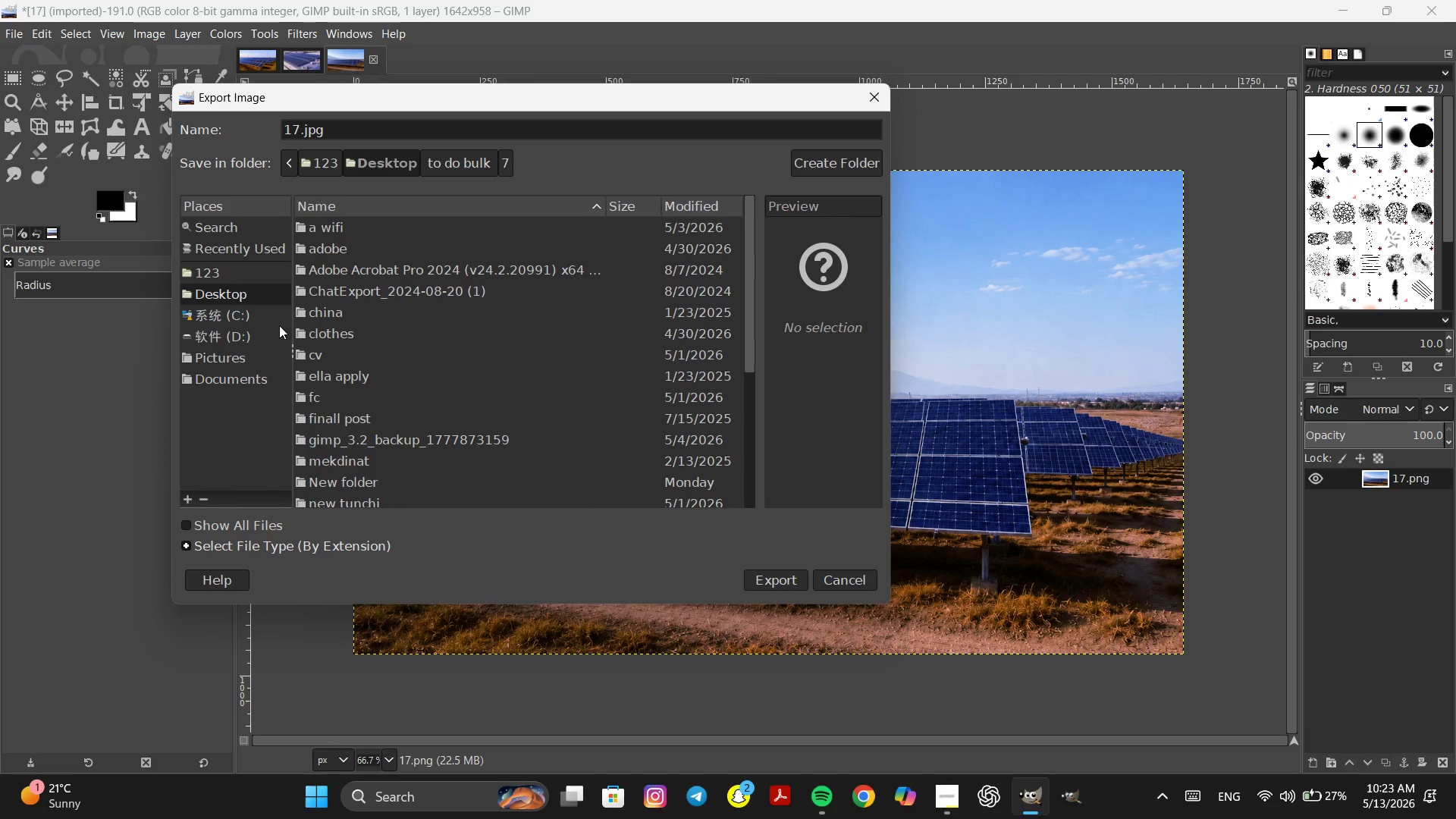 
scroll: coordinate [430, 428], scroll_direction: down, amount: 16.0
 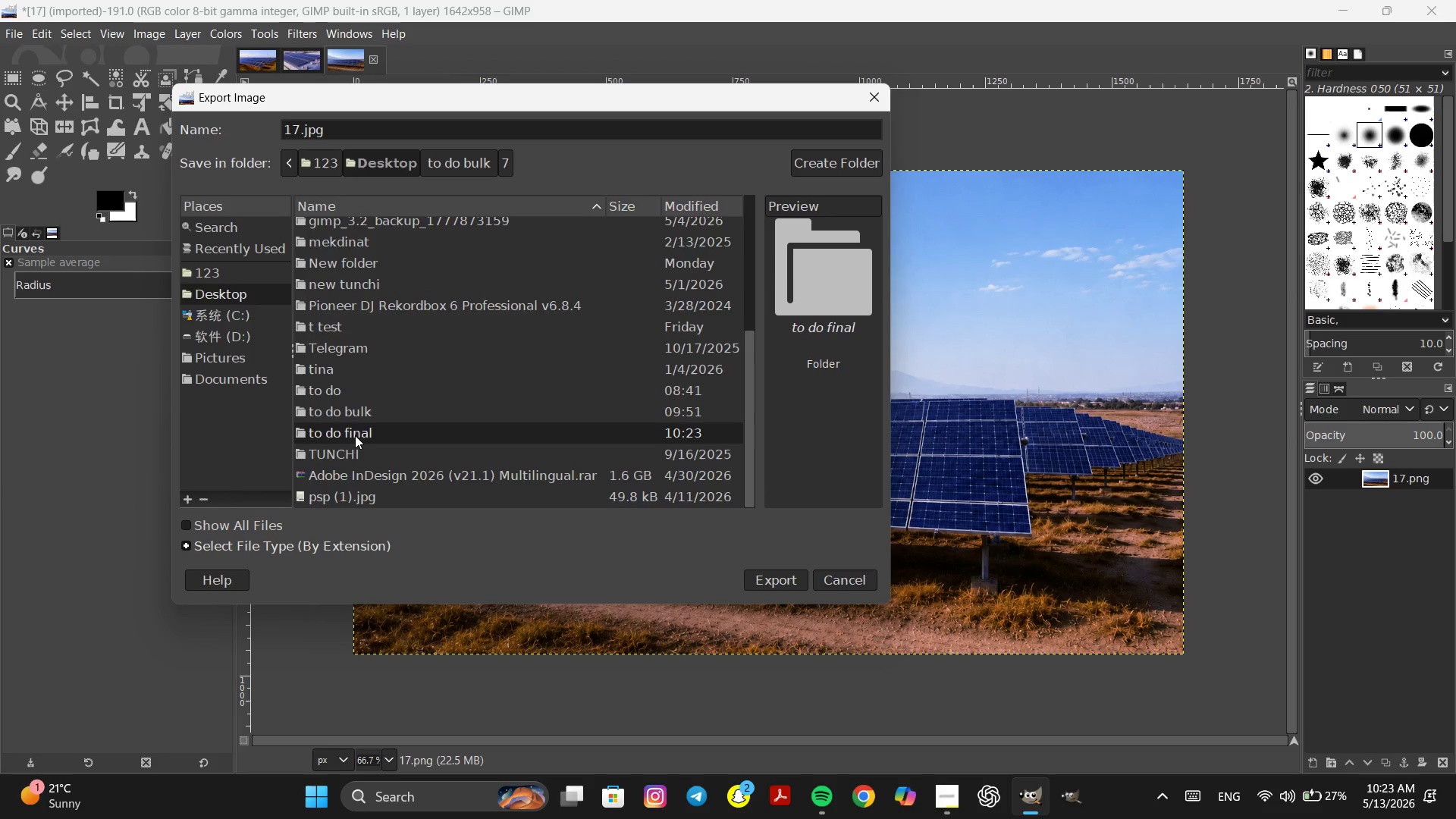 
double_click([355, 435])
 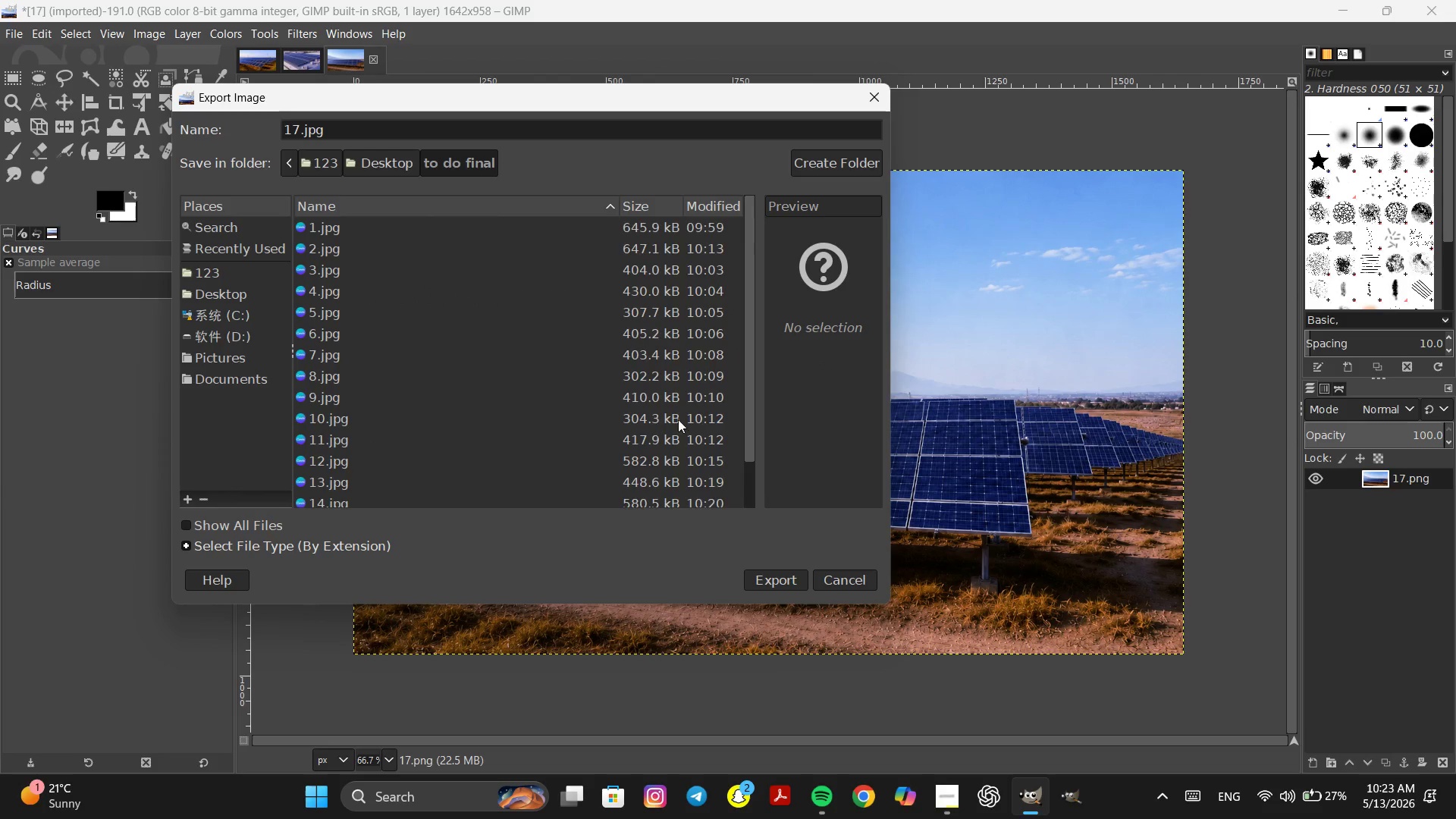 
left_click([775, 585])
 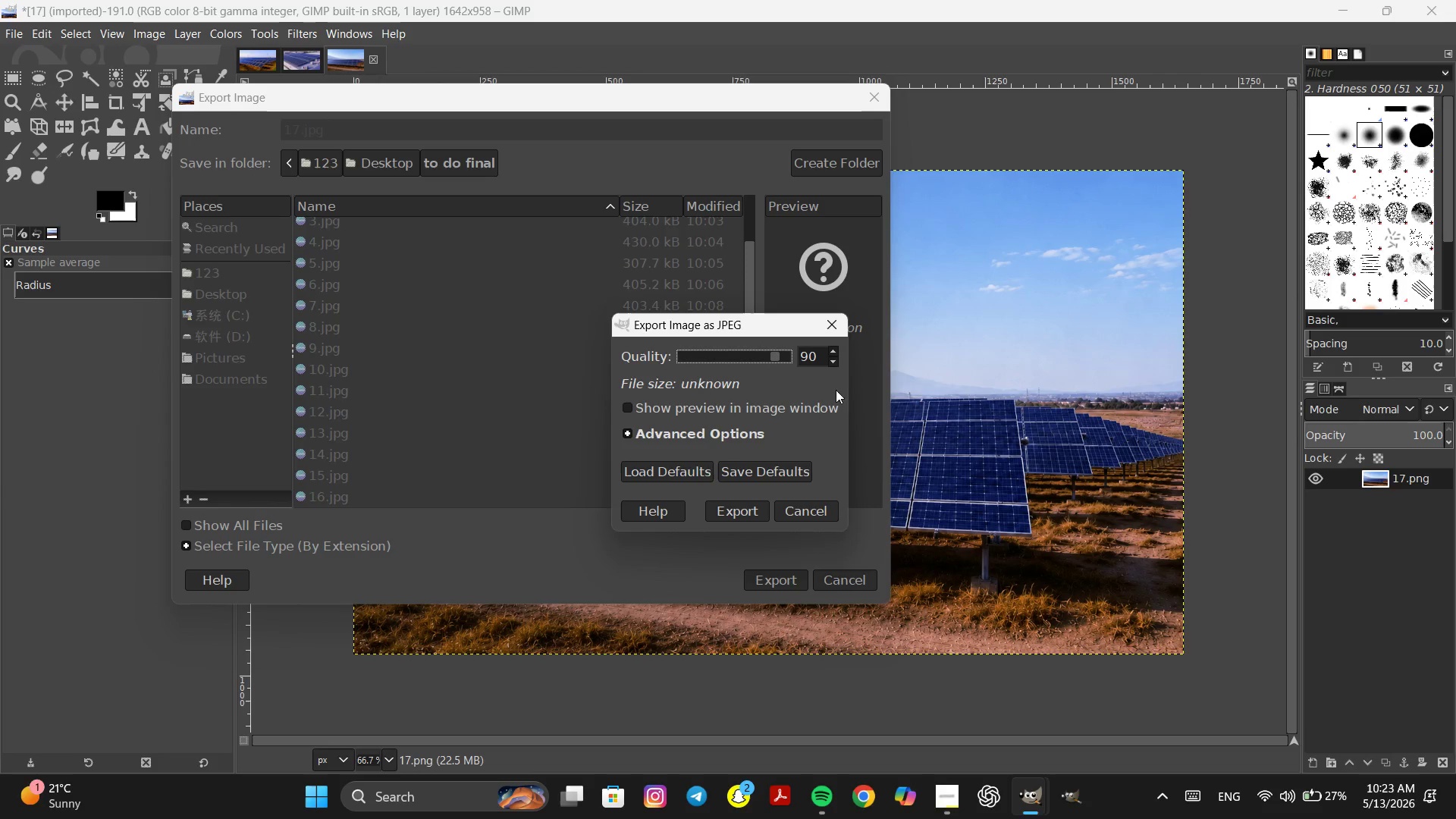 
scroll: coordinate [682, 464], scroll_direction: down, amount: 9.0
 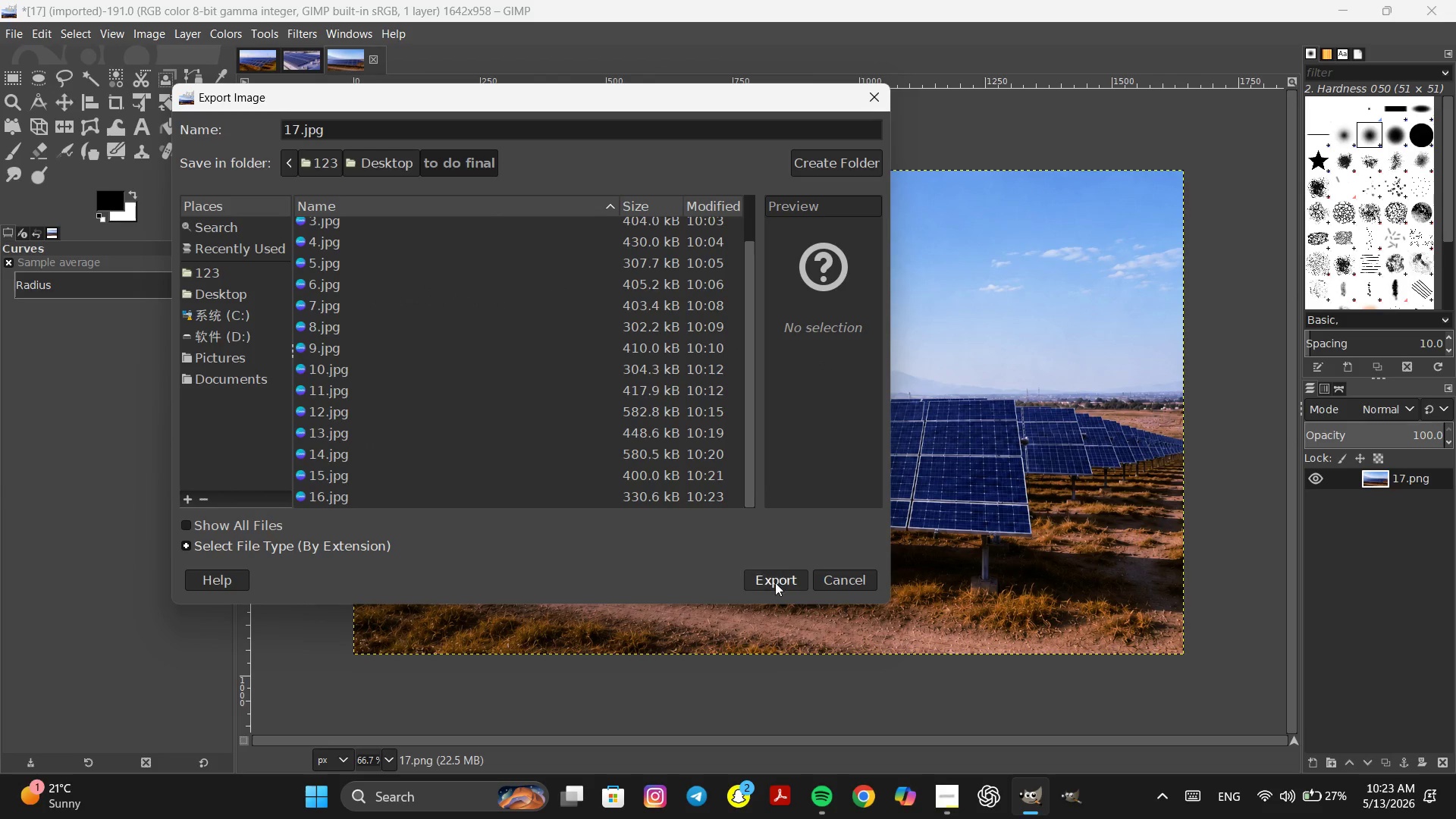 
double_click([830, 359])
 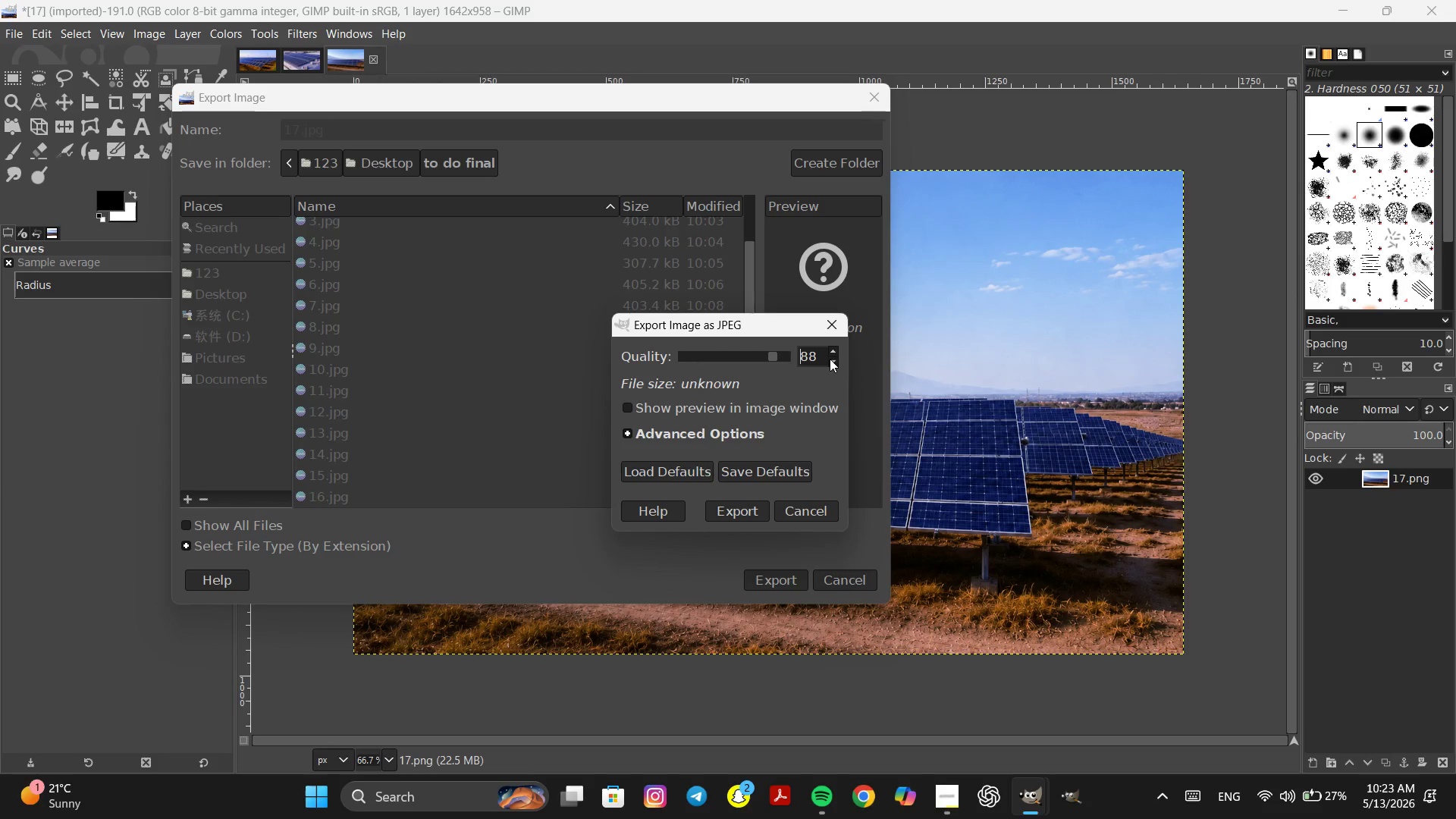 
triple_click([830, 359])
 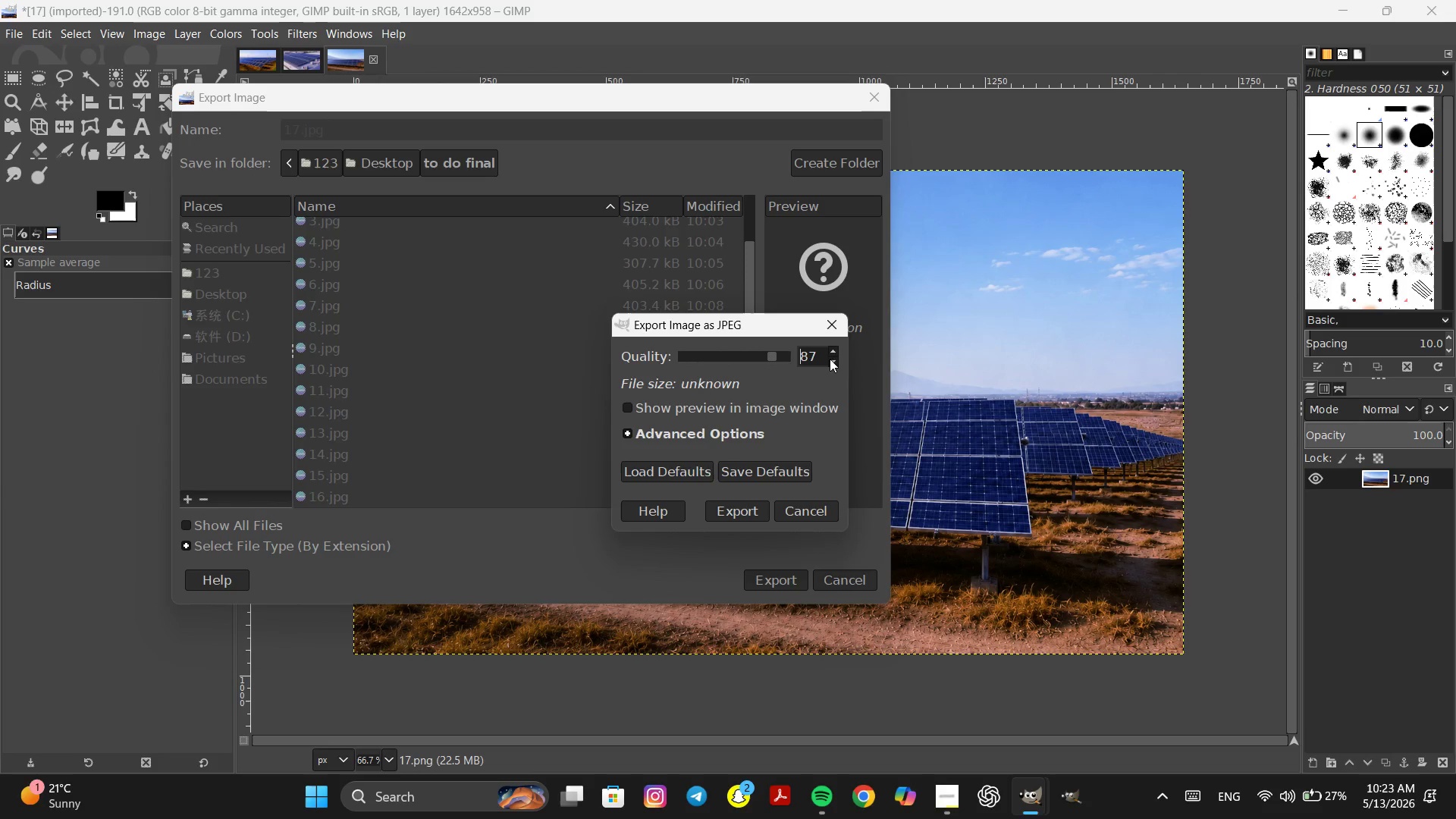 
triple_click([830, 359])
 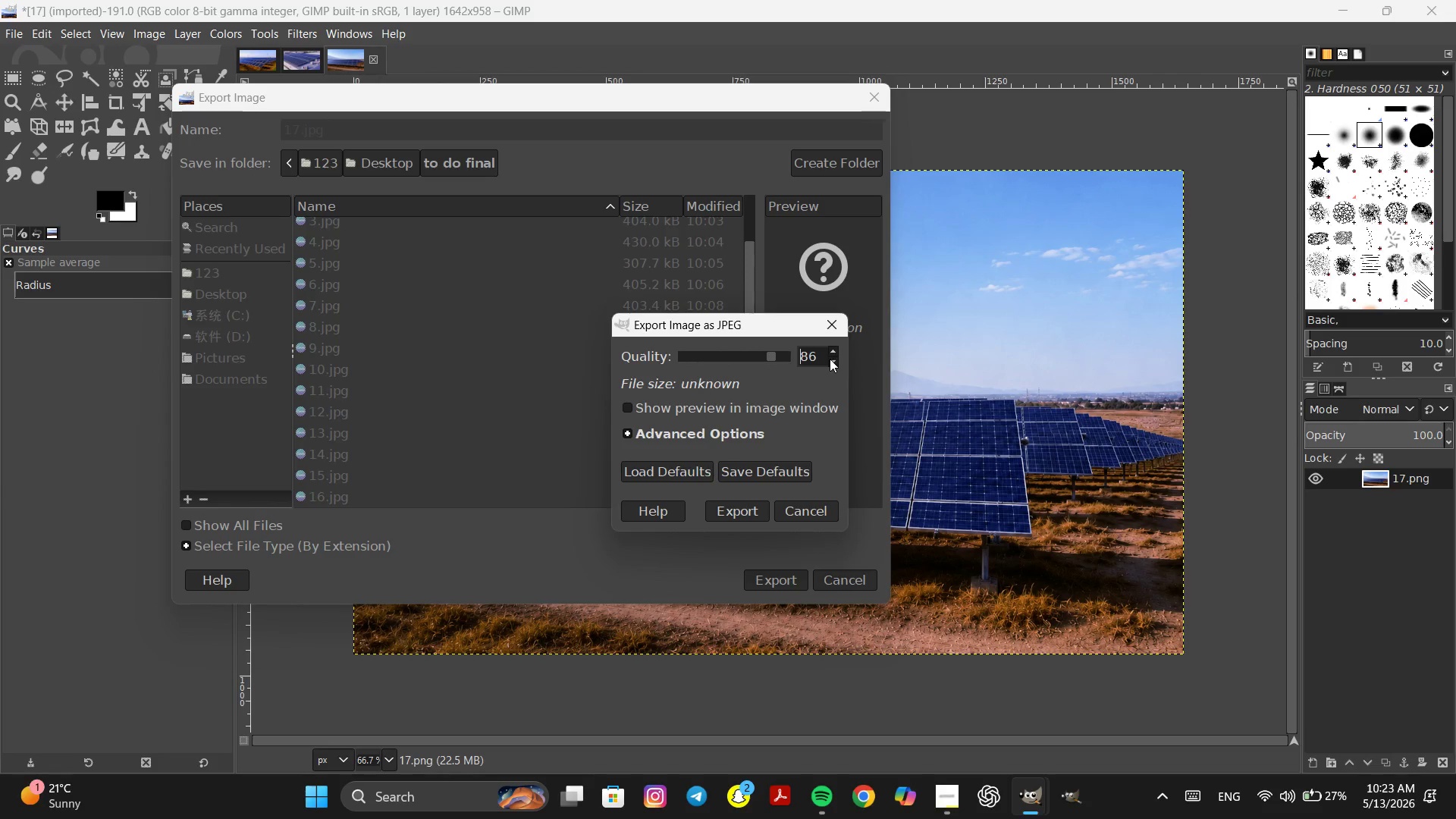 
triple_click([830, 359])
 